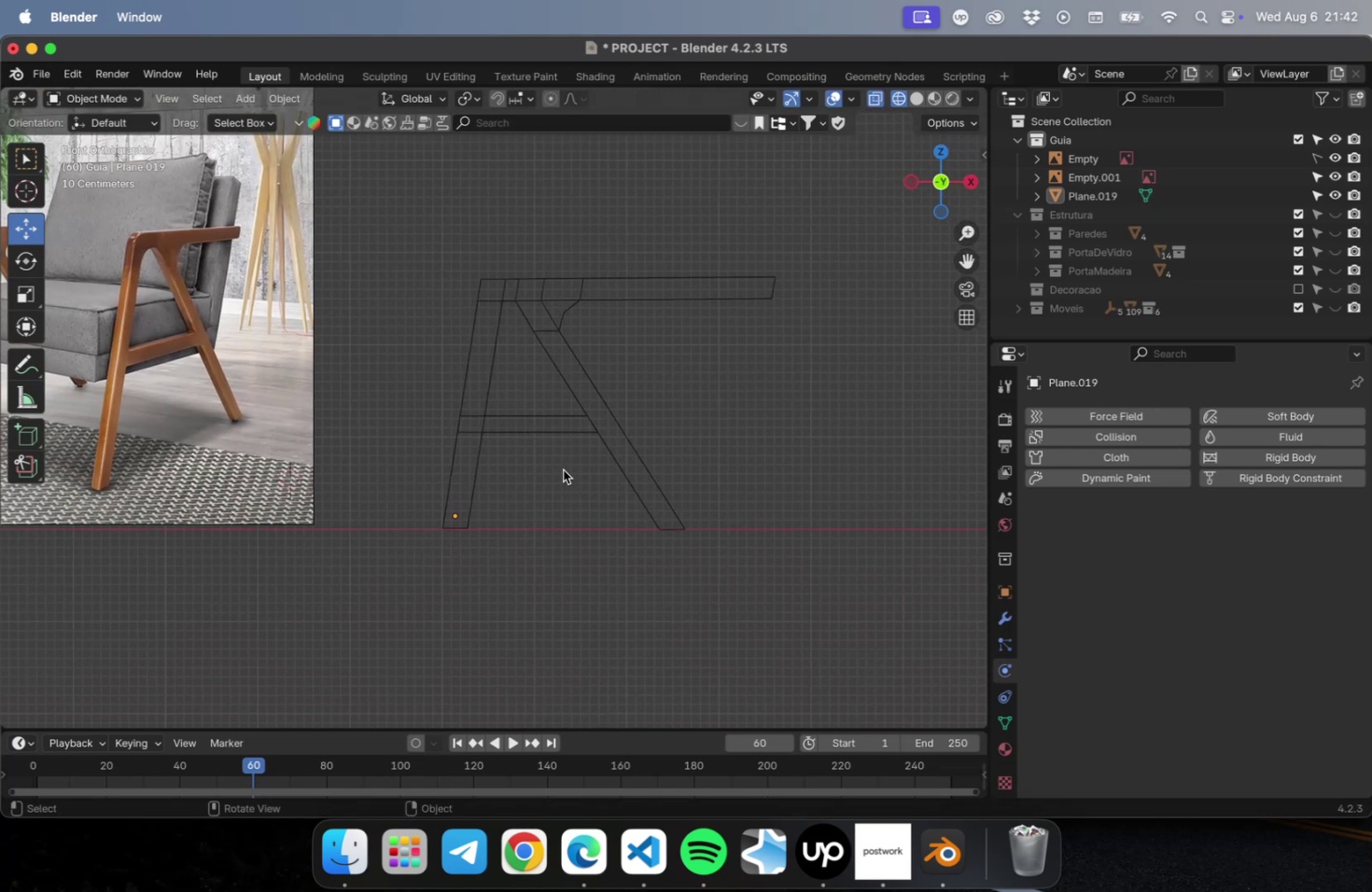 
hold_key(key=CommandLeft, duration=0.42)
 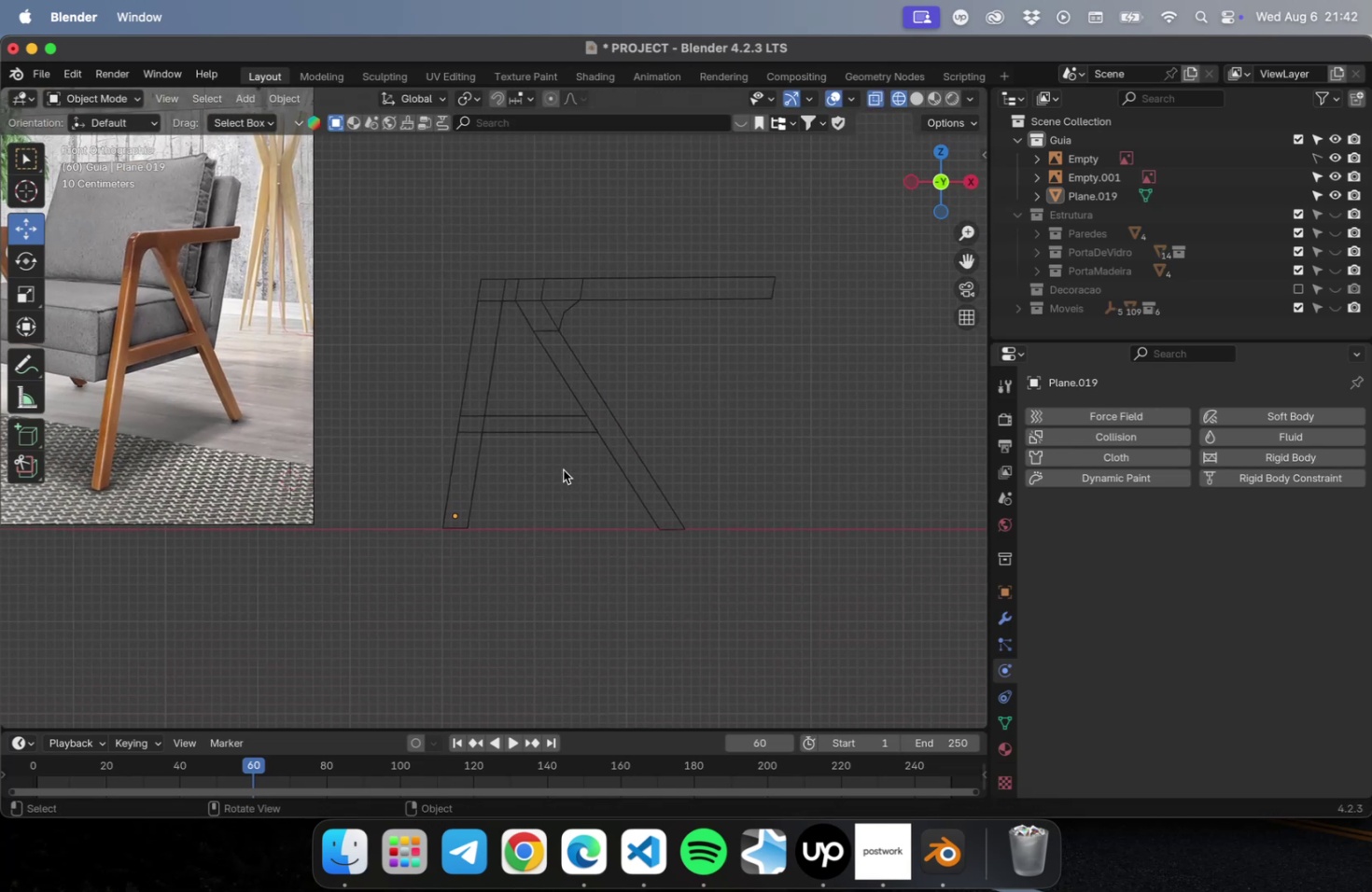 
hold_key(key=ShiftLeft, duration=0.72)
 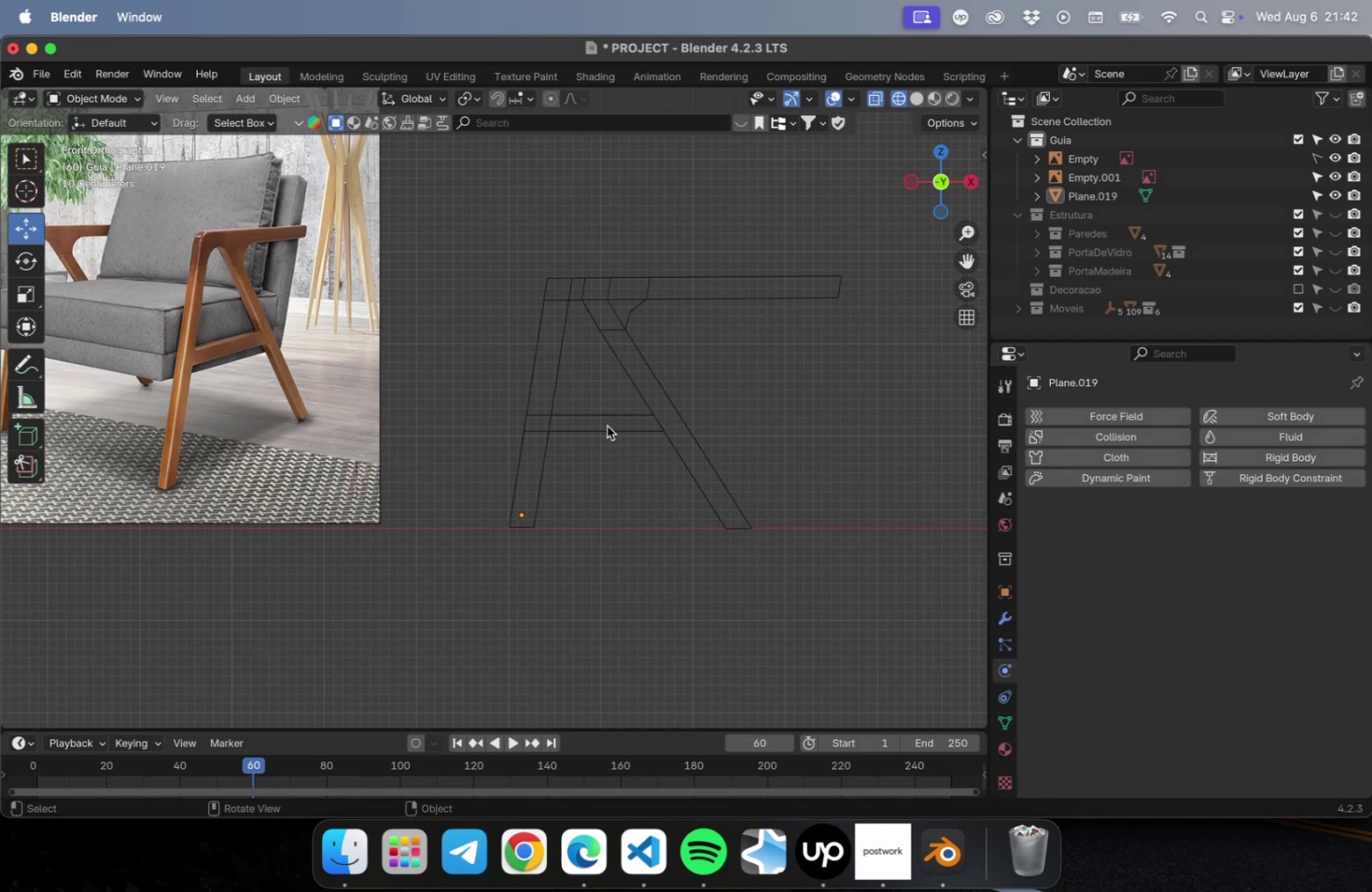 
wait(5.5)
 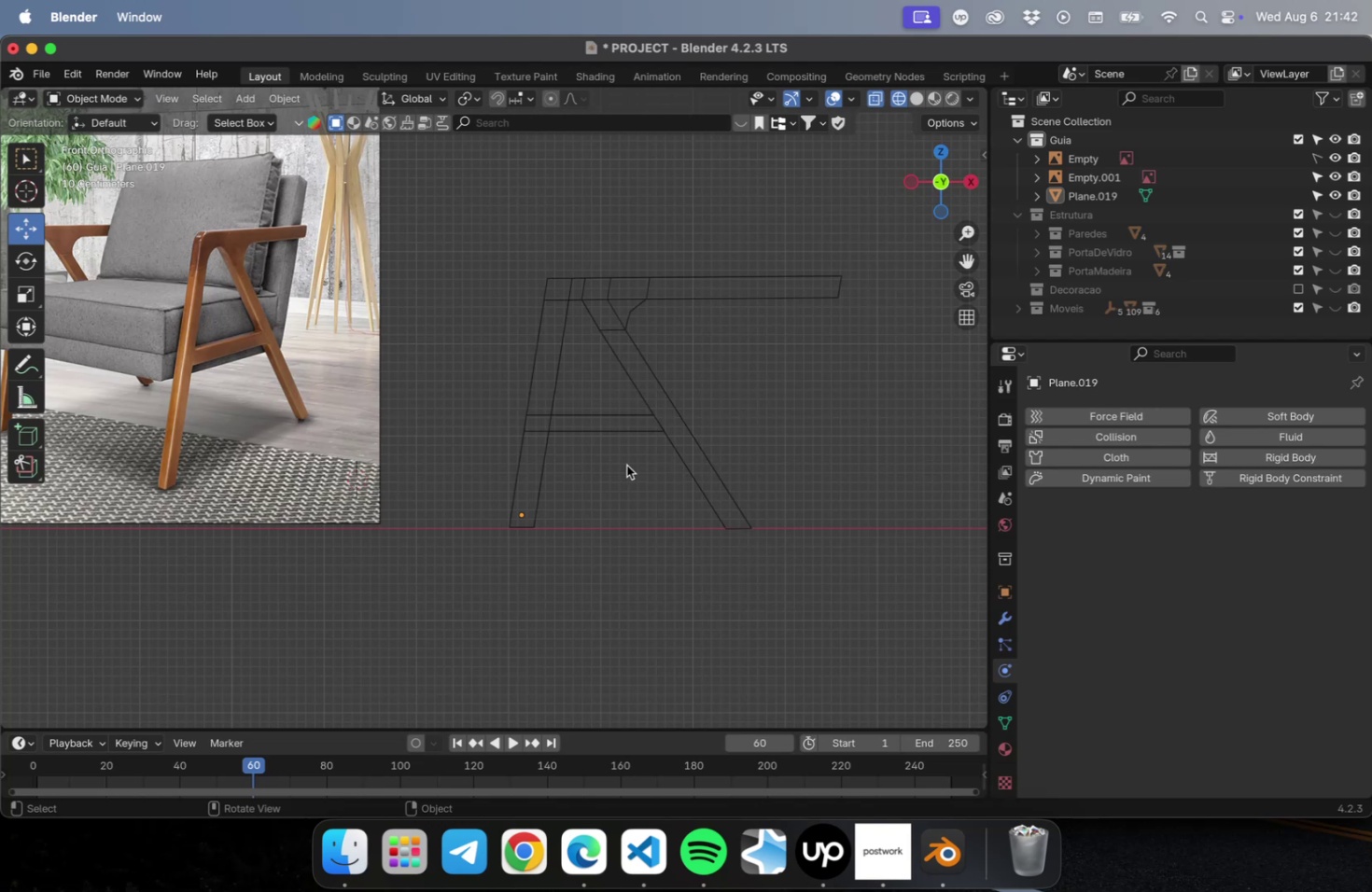 
scroll: coordinate [734, 537], scroll_direction: up, amount: 10.0
 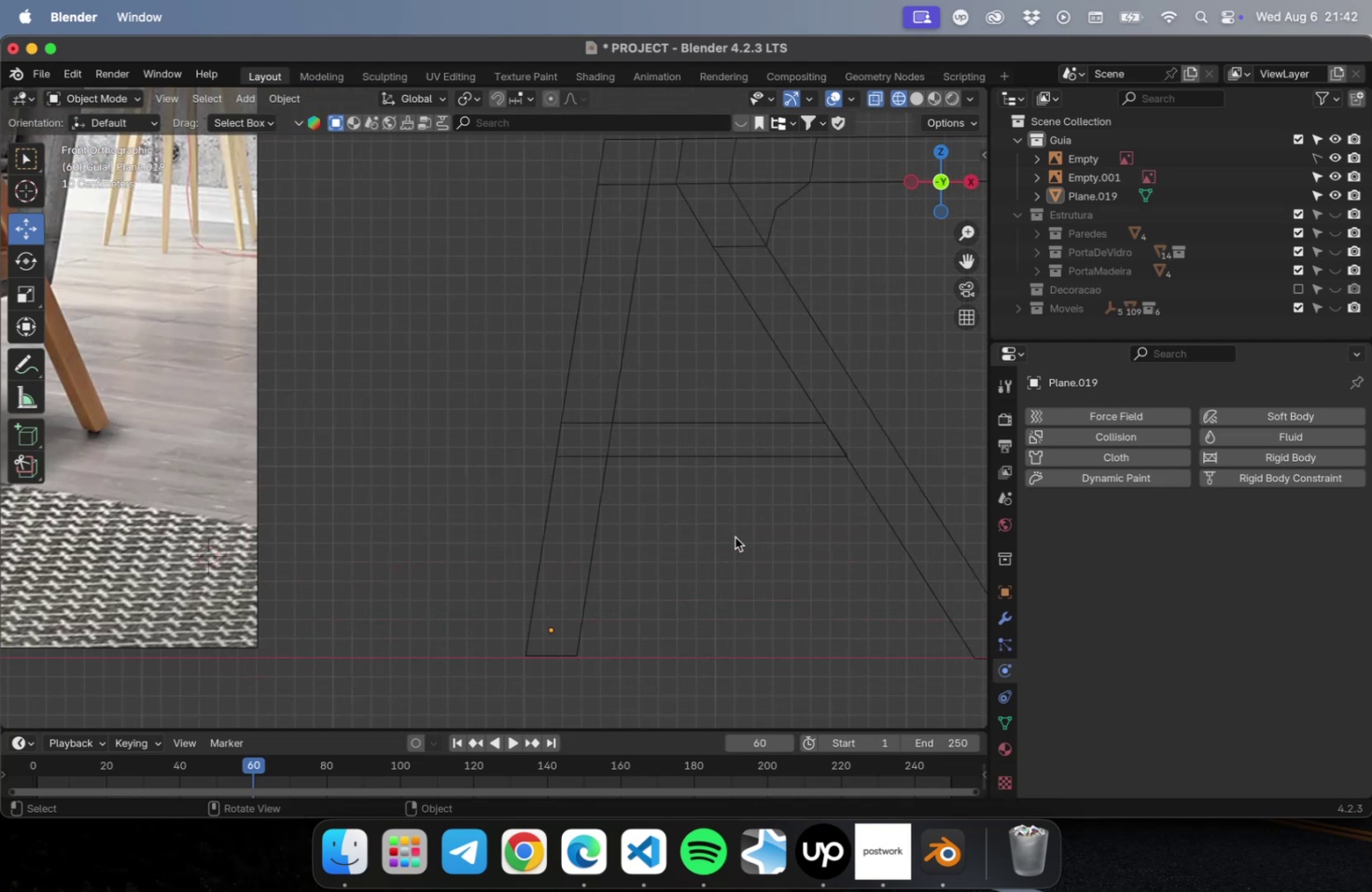 
hold_key(key=ShiftLeft, duration=0.45)
 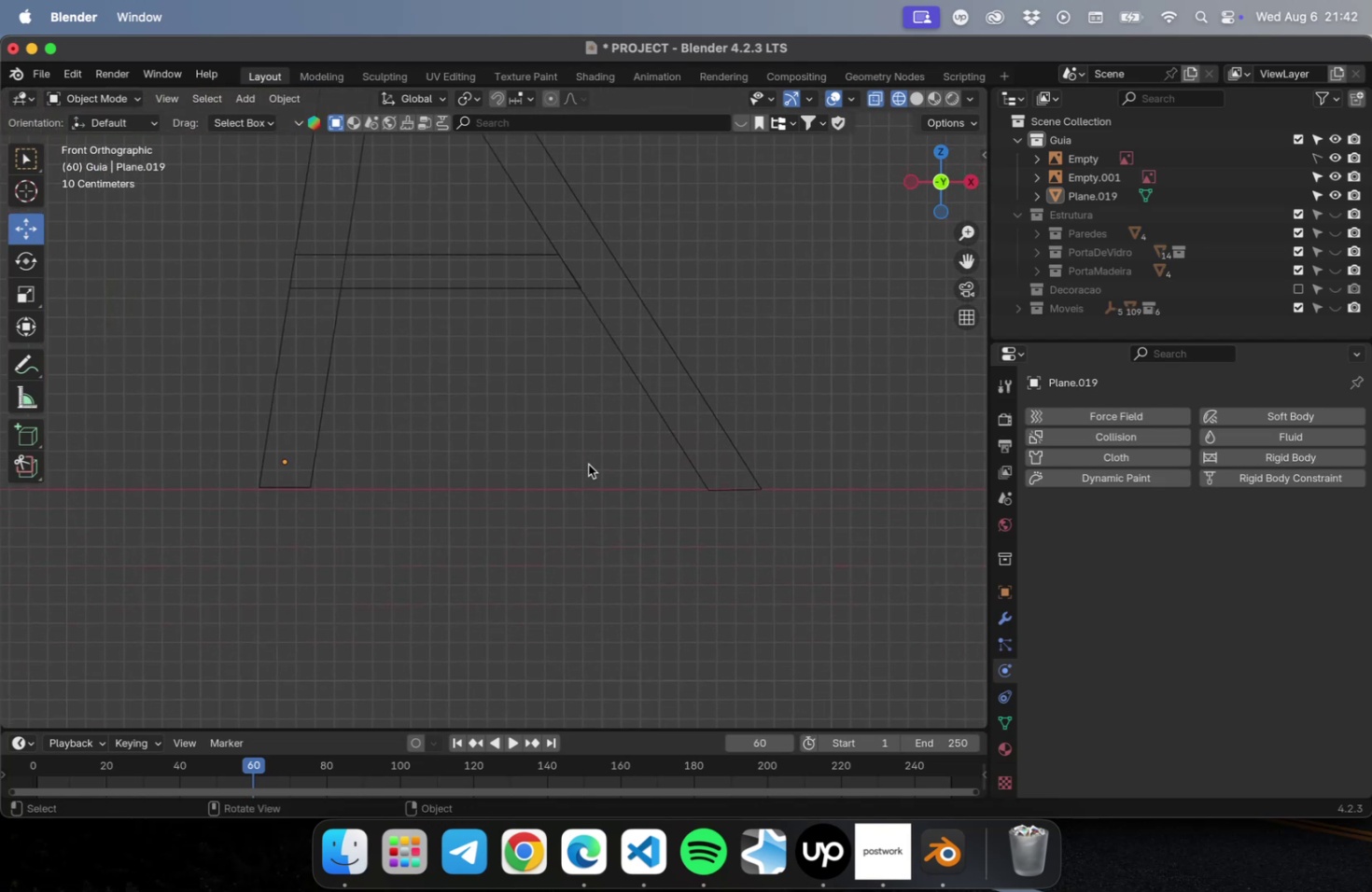 
scroll: coordinate [589, 468], scroll_direction: up, amount: 5.0
 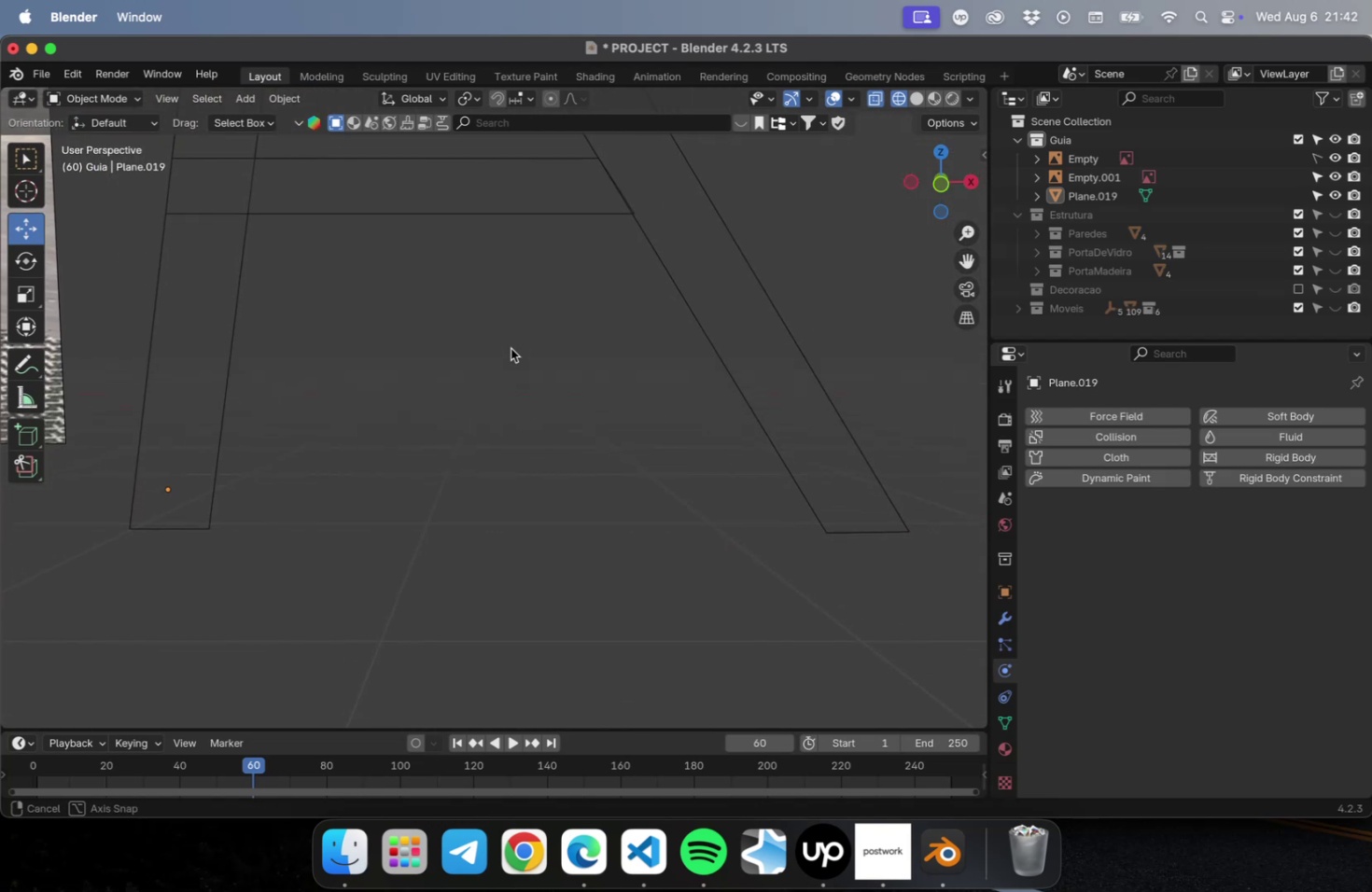 
type([NumLock]111)
key(Tab)
type(1)
 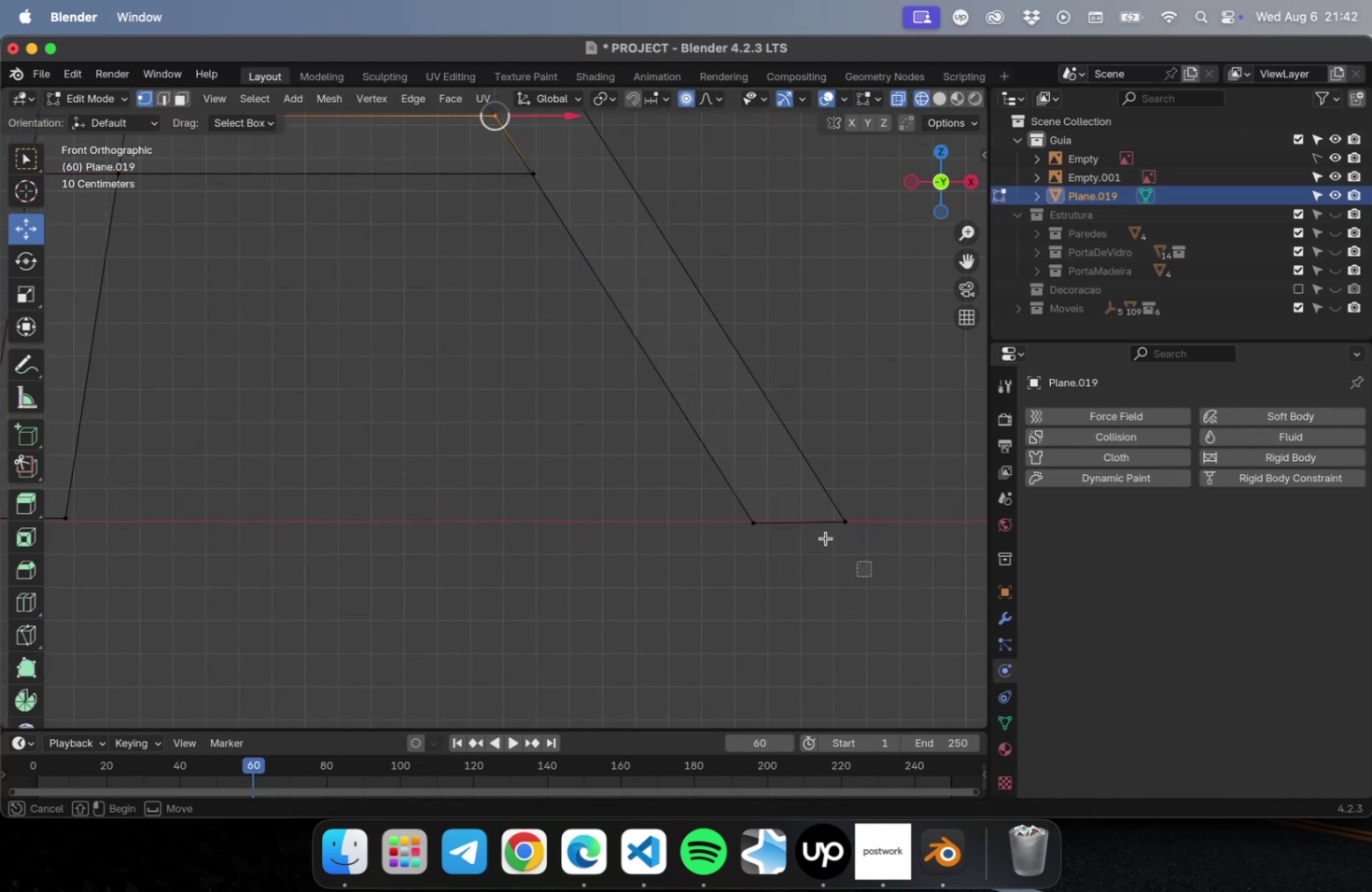 
 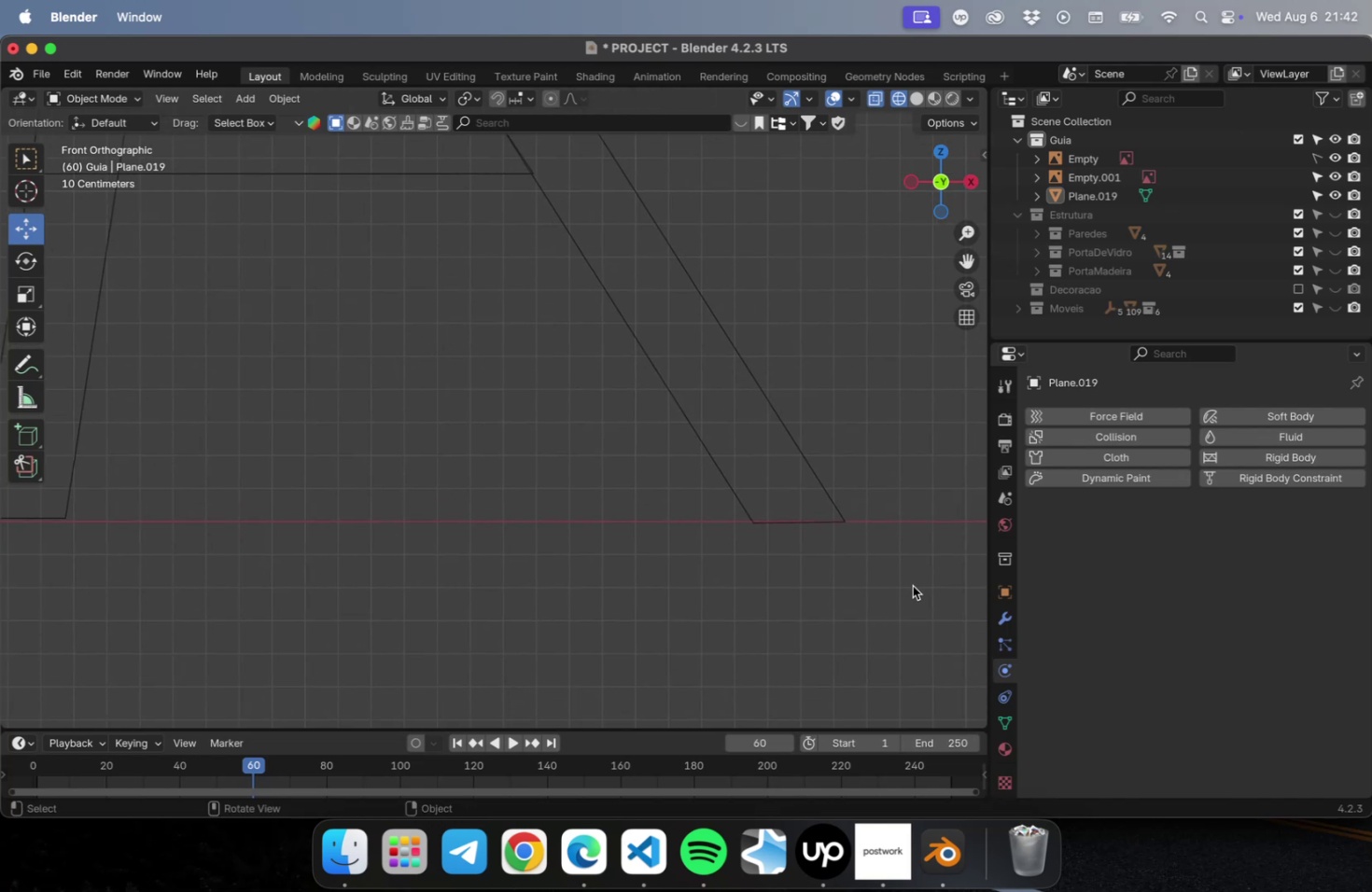 
left_click_drag(start_coordinate=[910, 578], to_coordinate=[680, 455])
 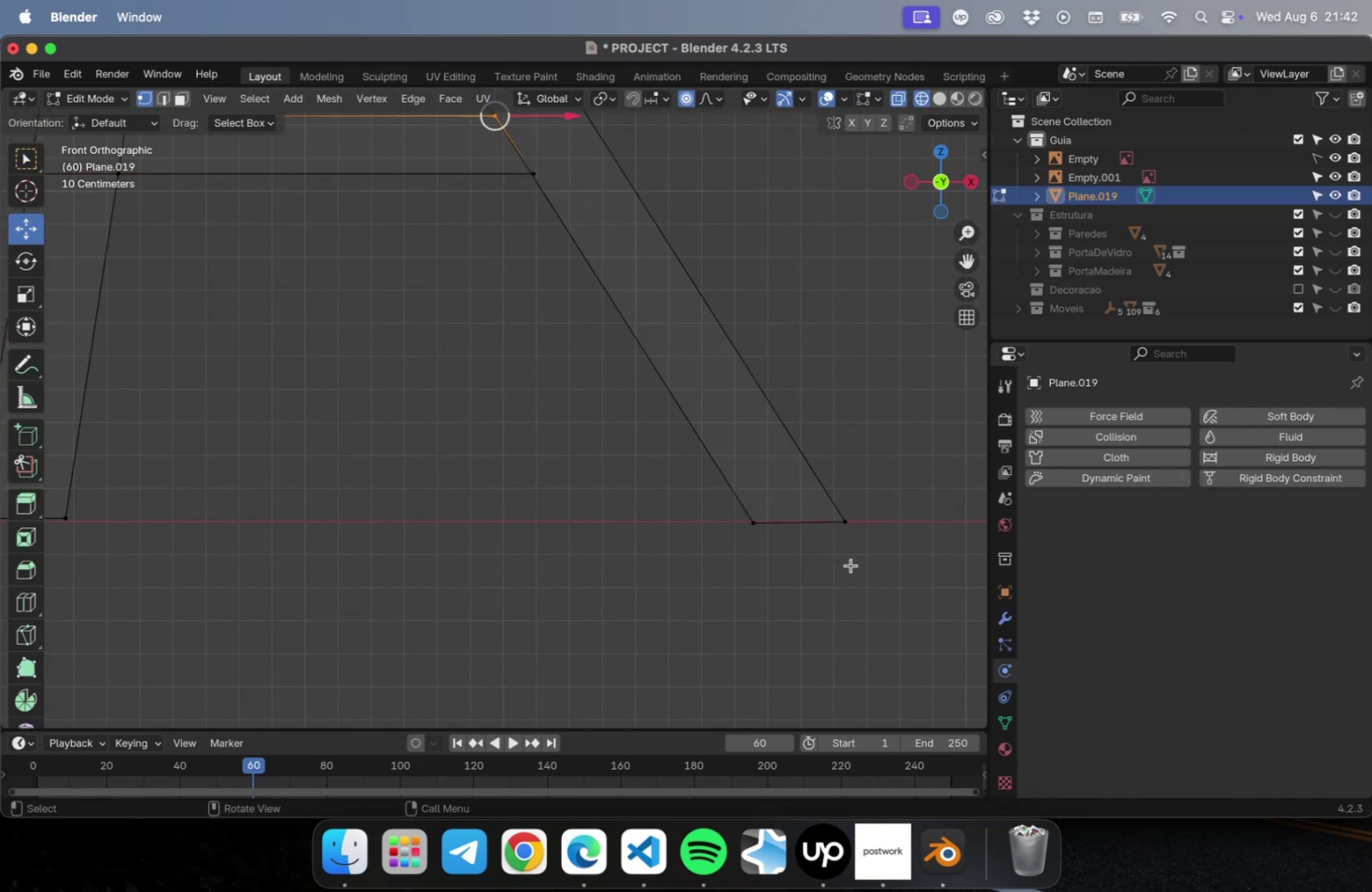 
left_click_drag(start_coordinate=[870, 575], to_coordinate=[692, 470])
 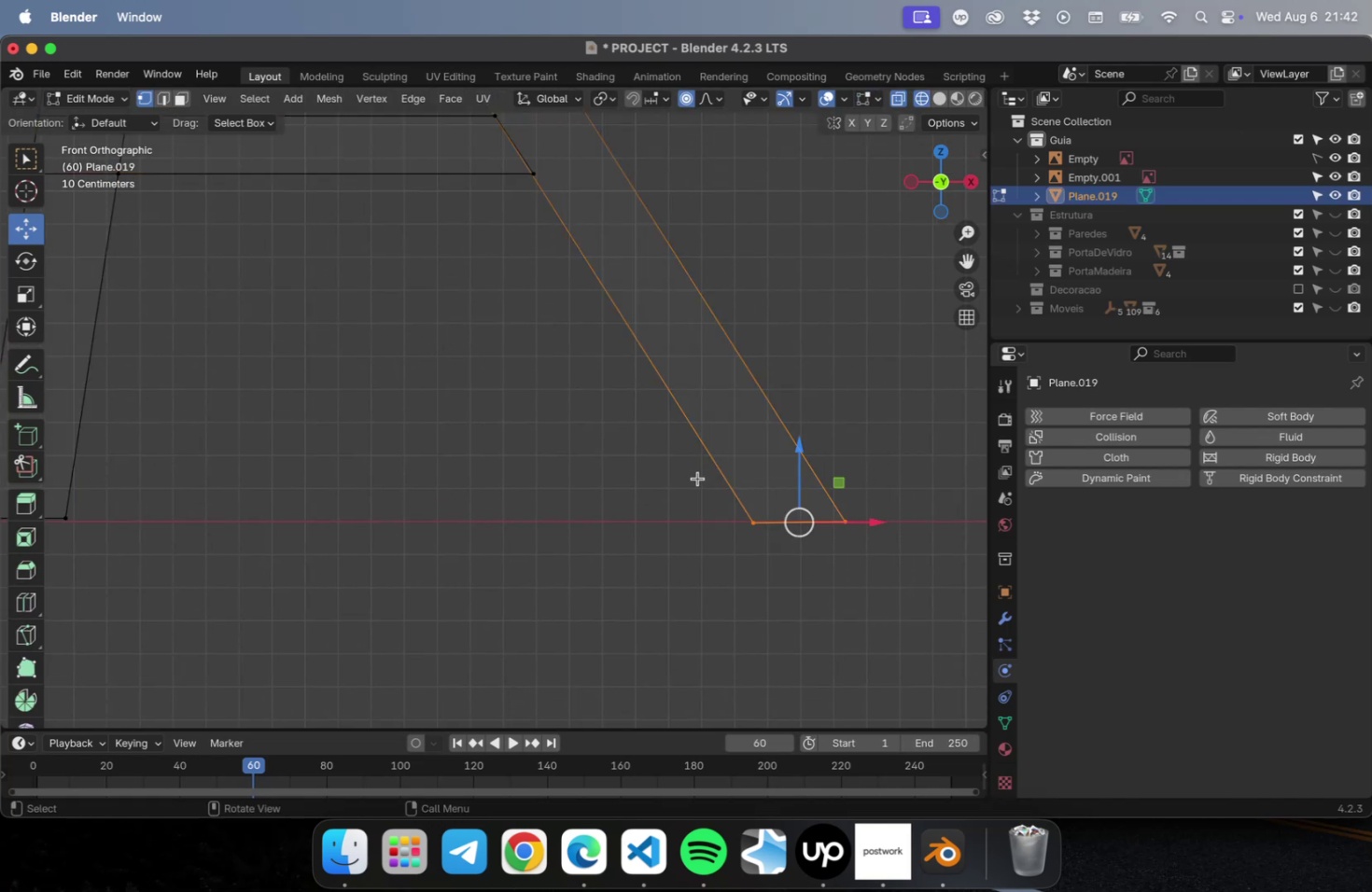 
scroll: coordinate [700, 479], scroll_direction: down, amount: 1.0
 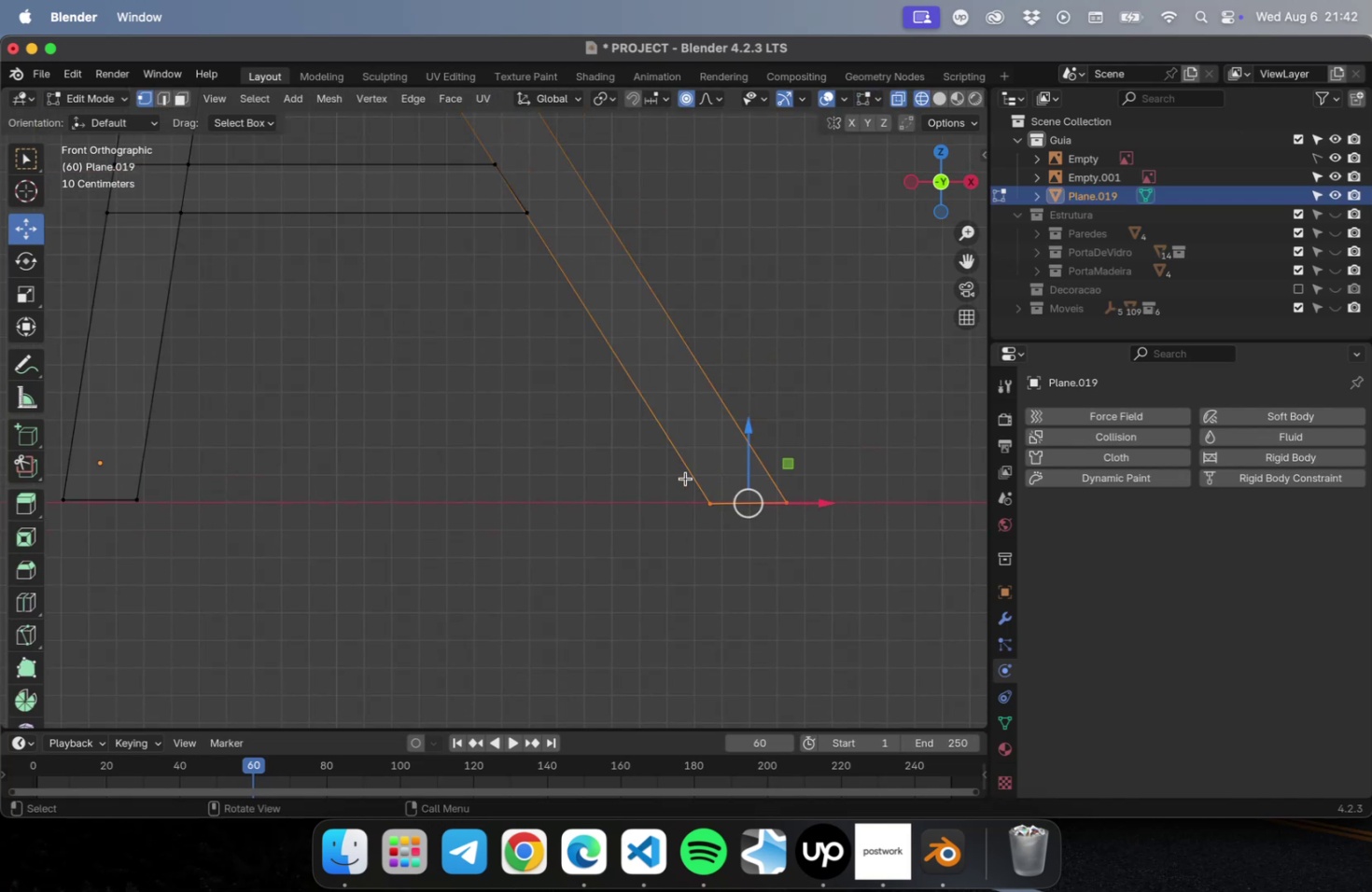 
hold_key(key=ShiftLeft, duration=0.42)
 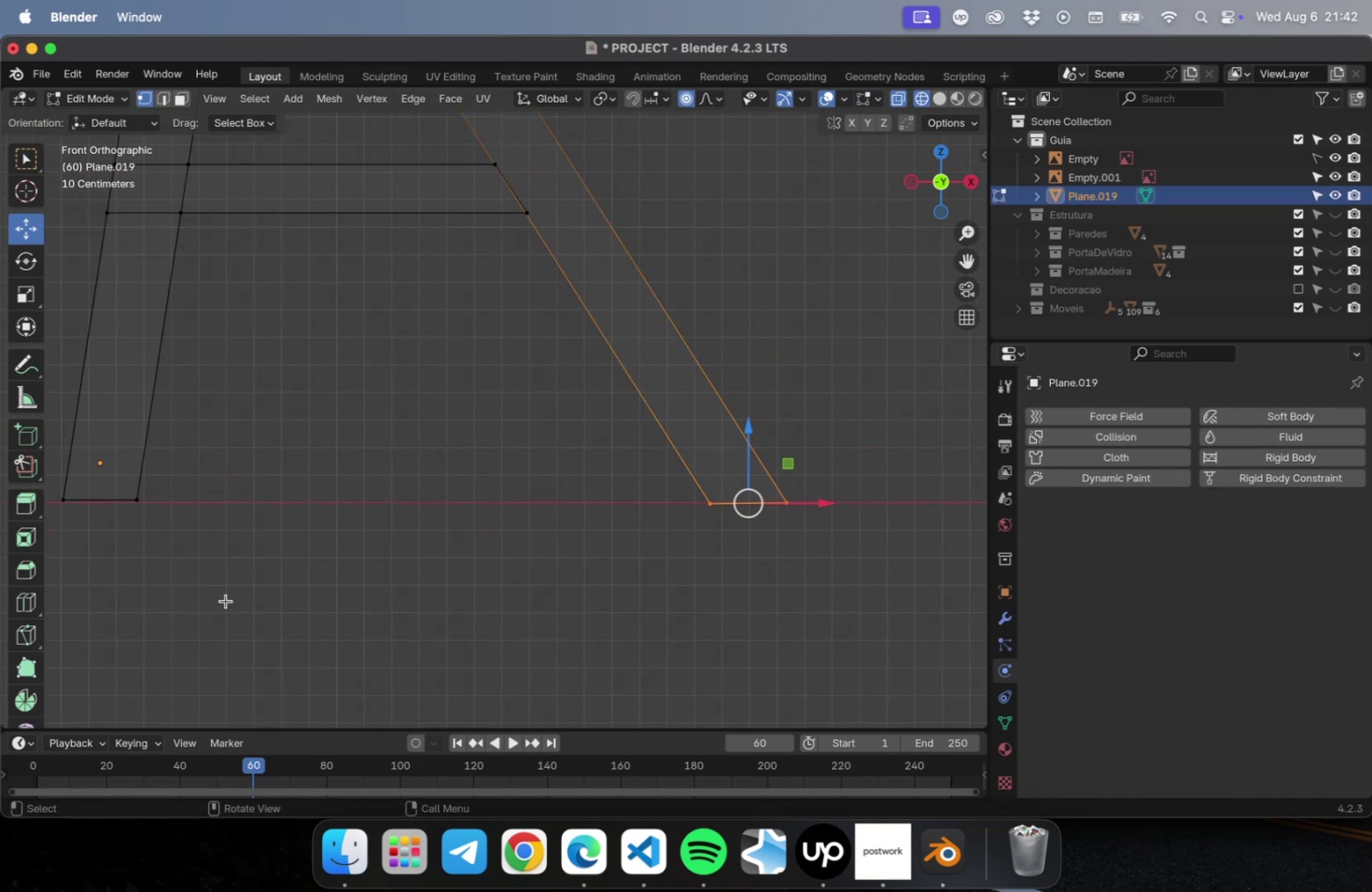 
left_click_drag(start_coordinate=[226, 599], to_coordinate=[25, 467])
 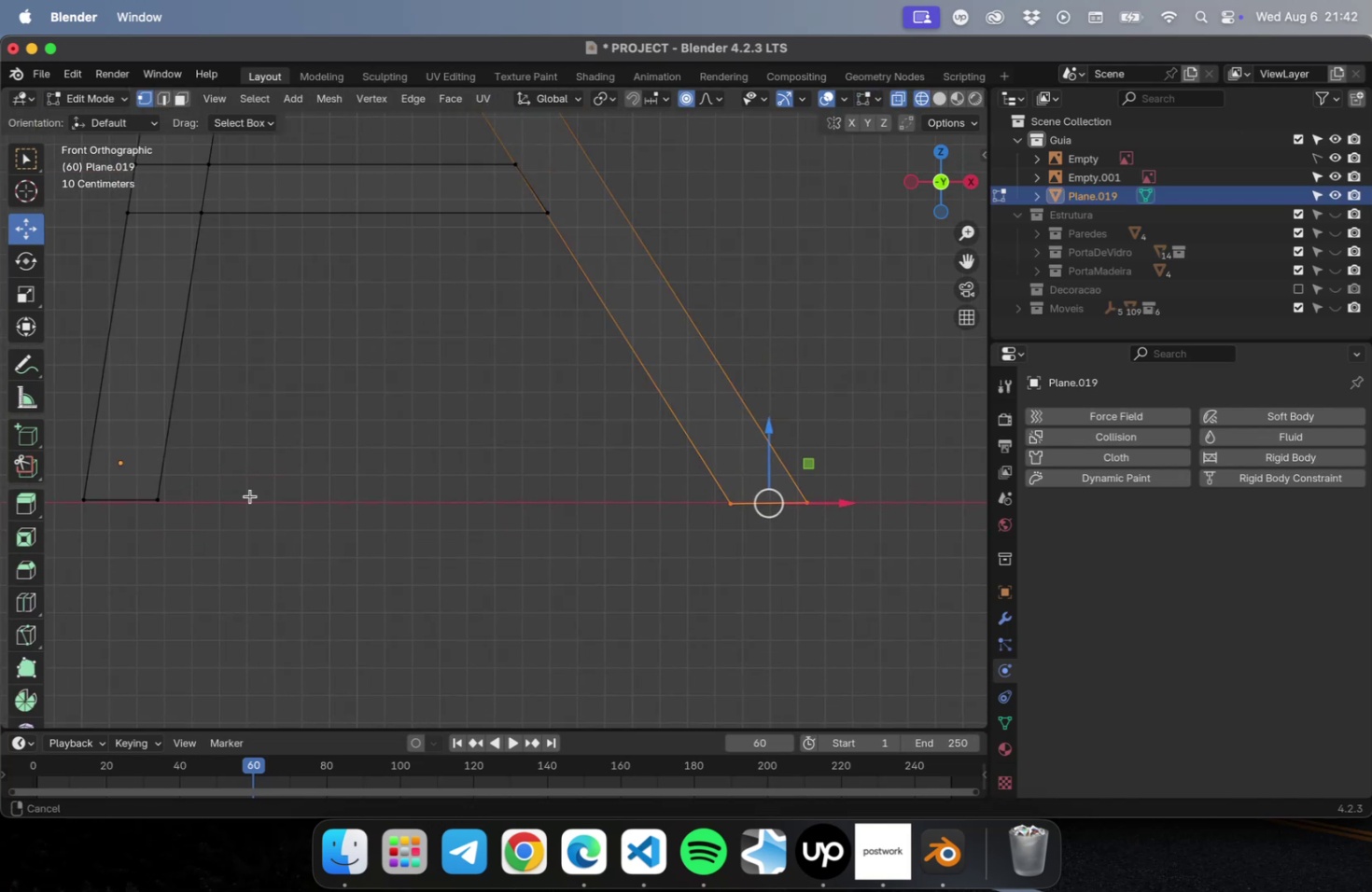 
hold_key(key=ShiftLeft, duration=1.33)
 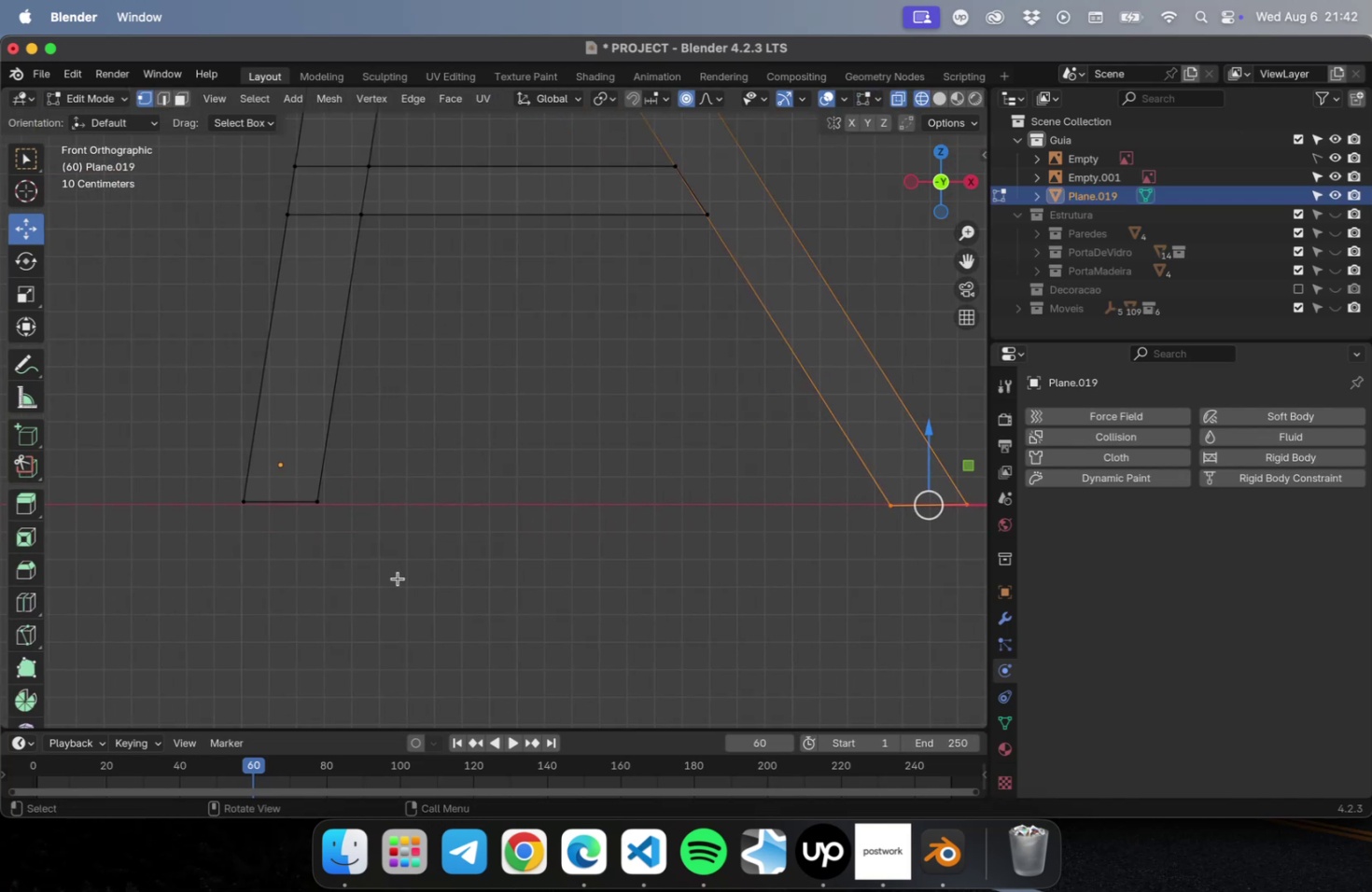 
left_click_drag(start_coordinate=[400, 578], to_coordinate=[189, 476])
 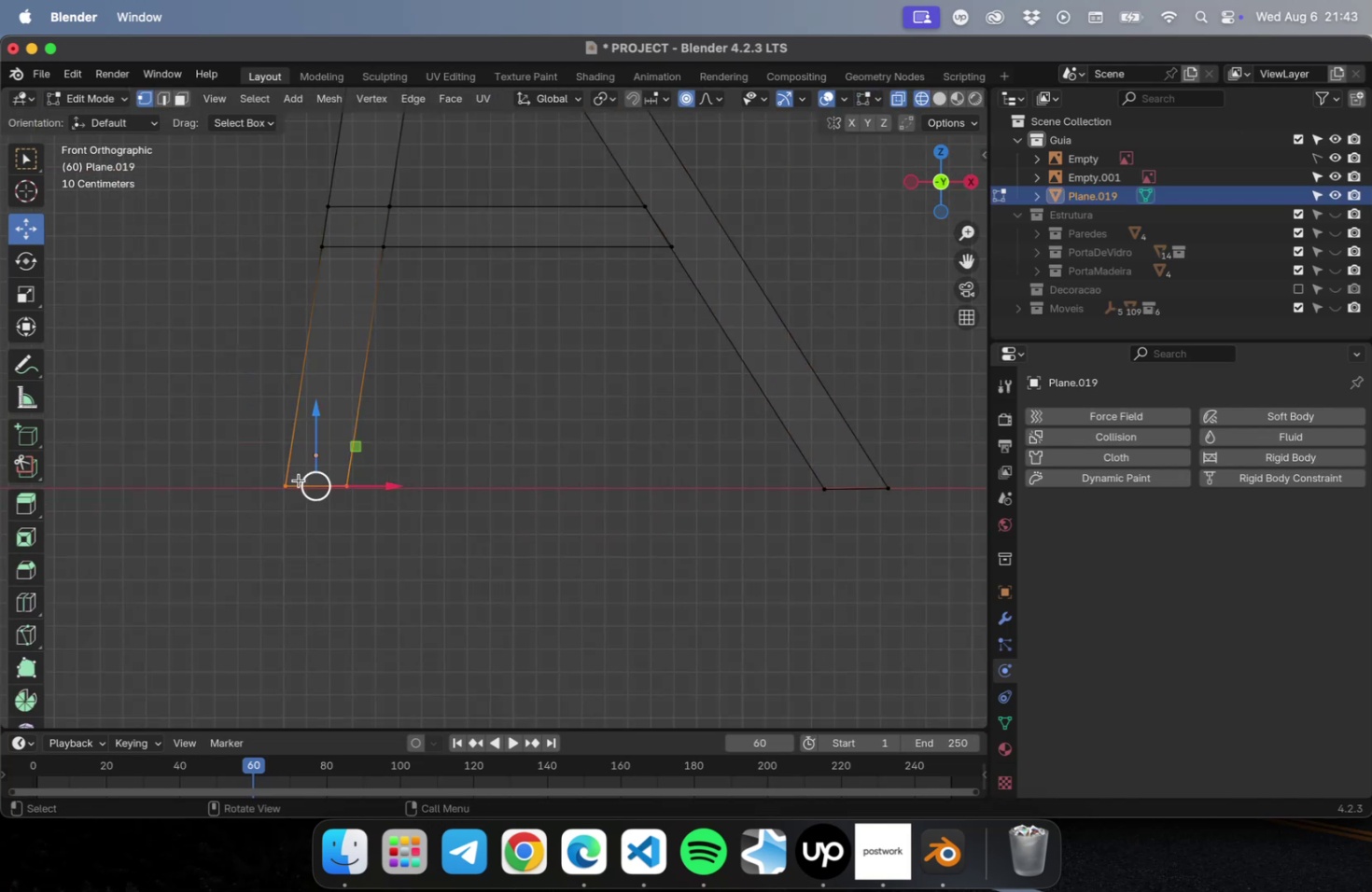 
hold_key(key=ShiftLeft, duration=0.52)
 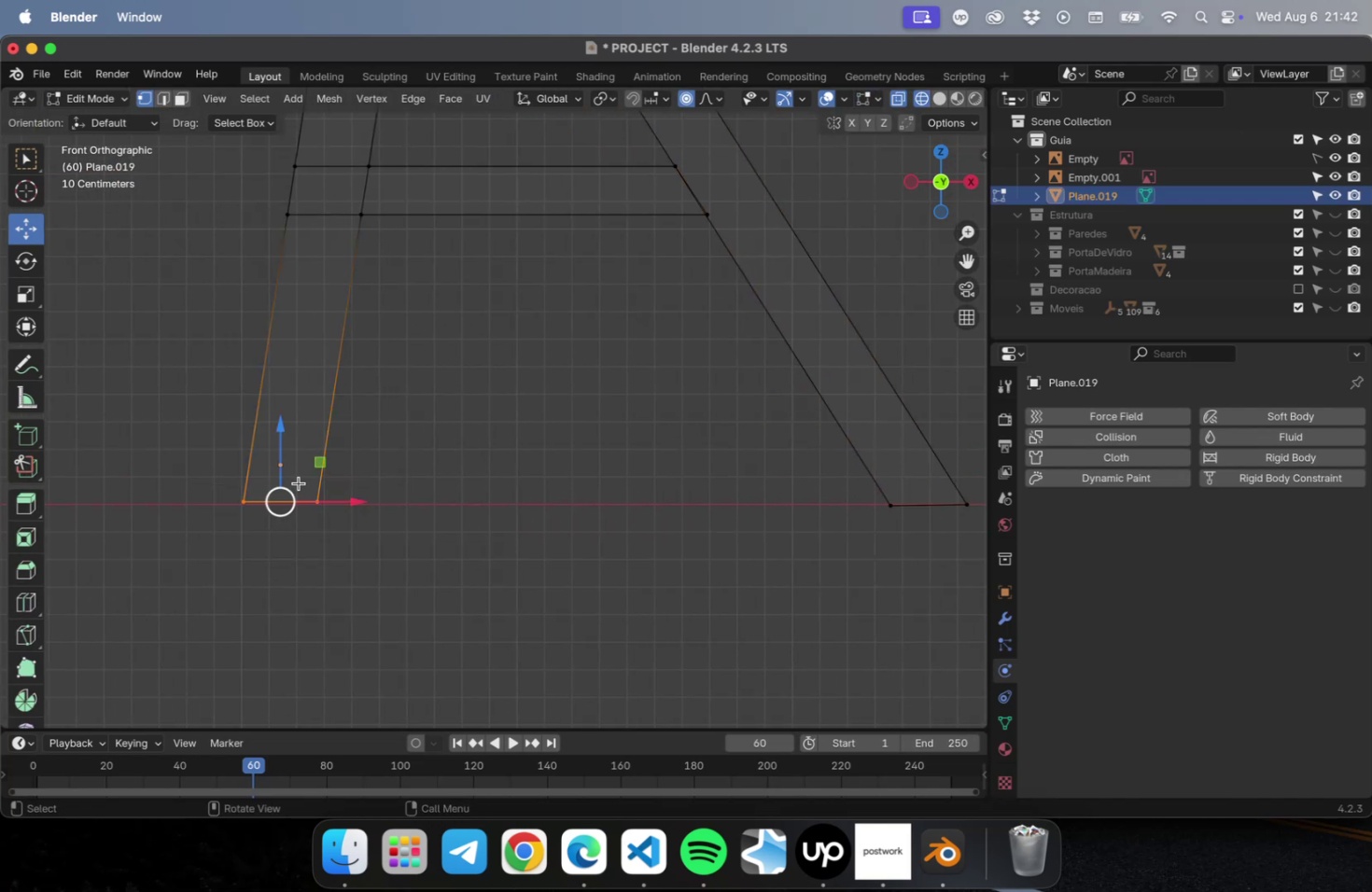 
scroll: coordinate [299, 480], scroll_direction: down, amount: 1.0
 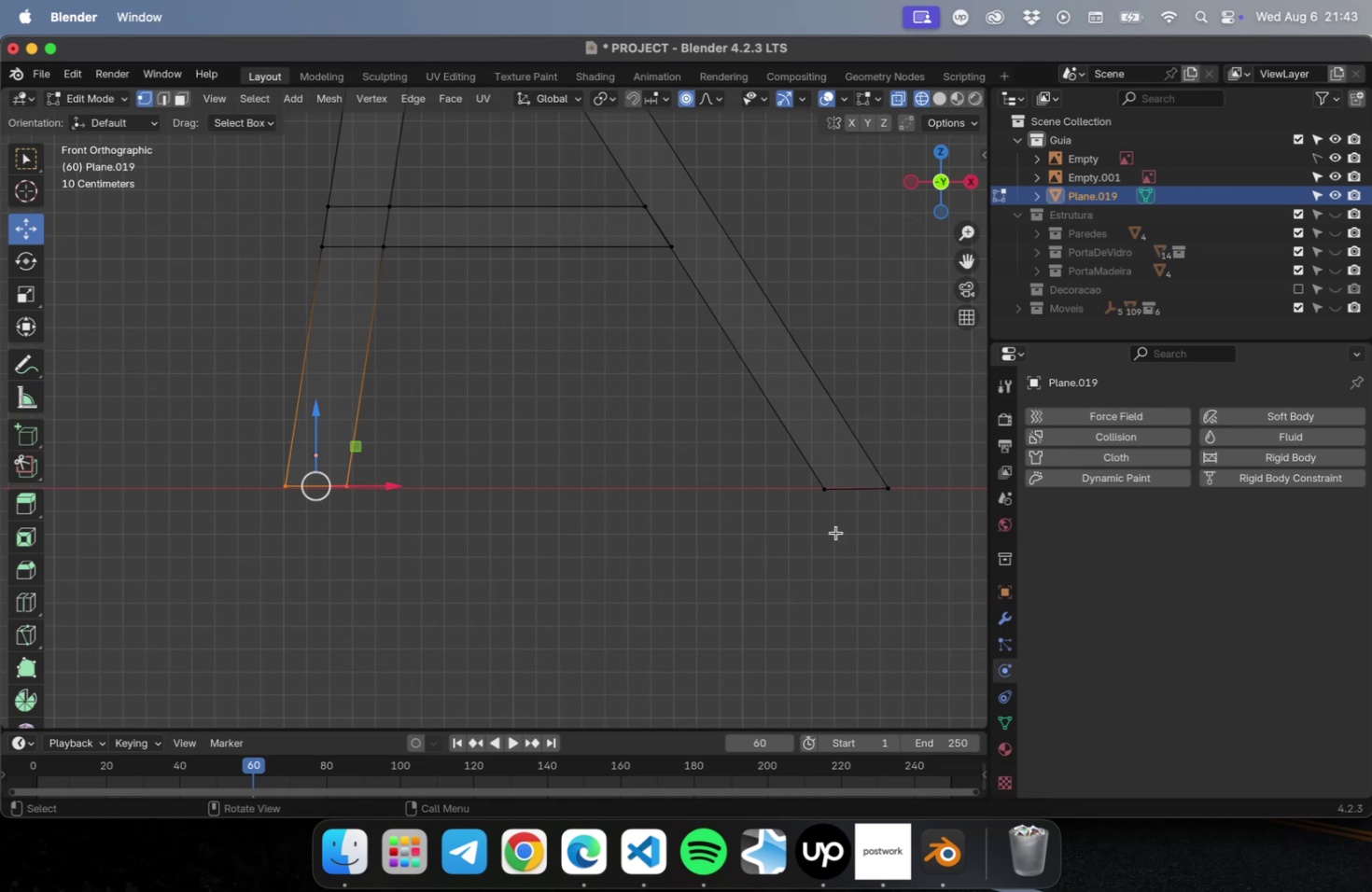 
hold_key(key=ShiftLeft, duration=0.84)
left_click_drag(start_coordinate=[917, 530], to_coordinate=[723, 426])
 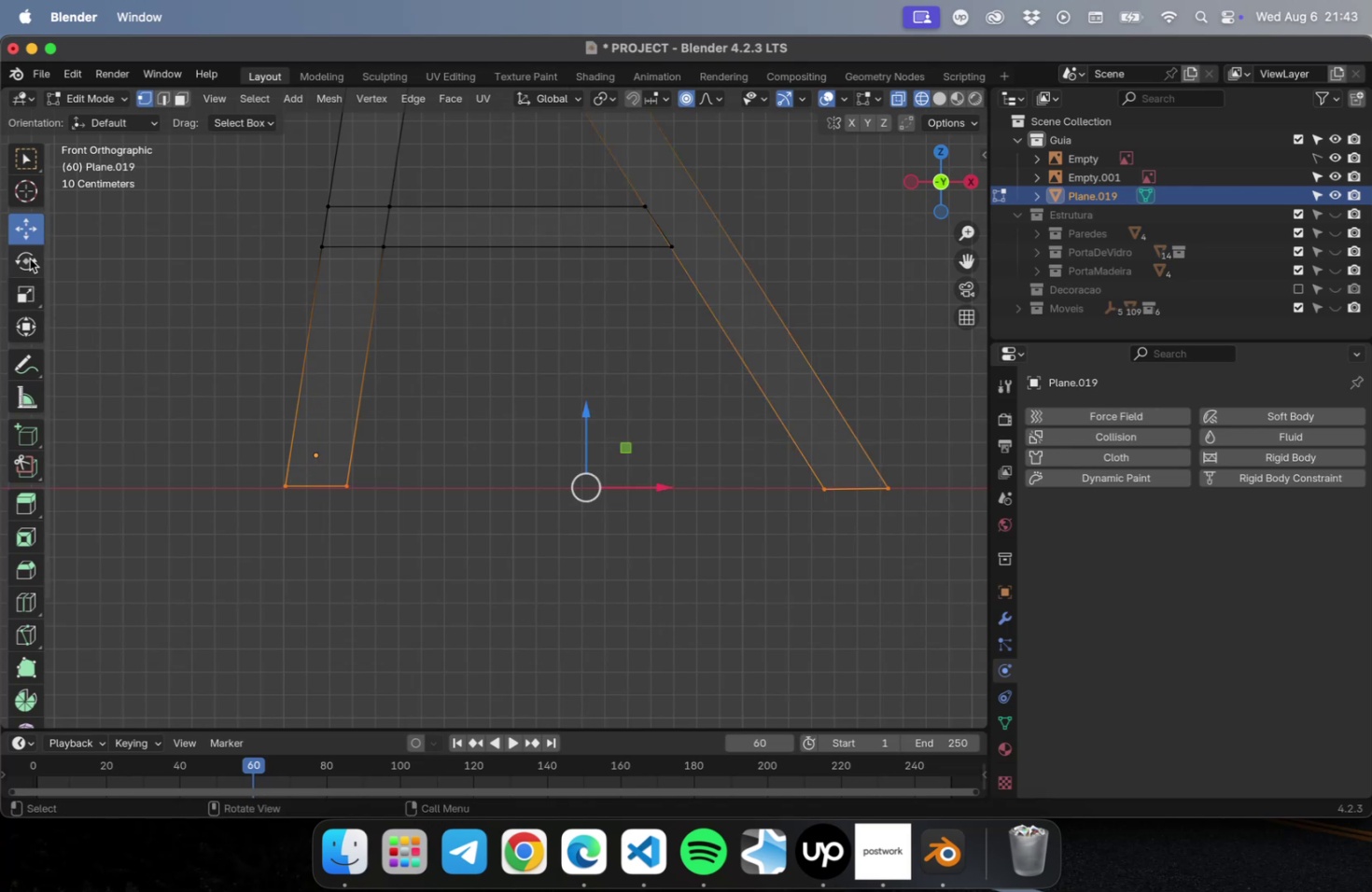 
left_click([30, 279])
 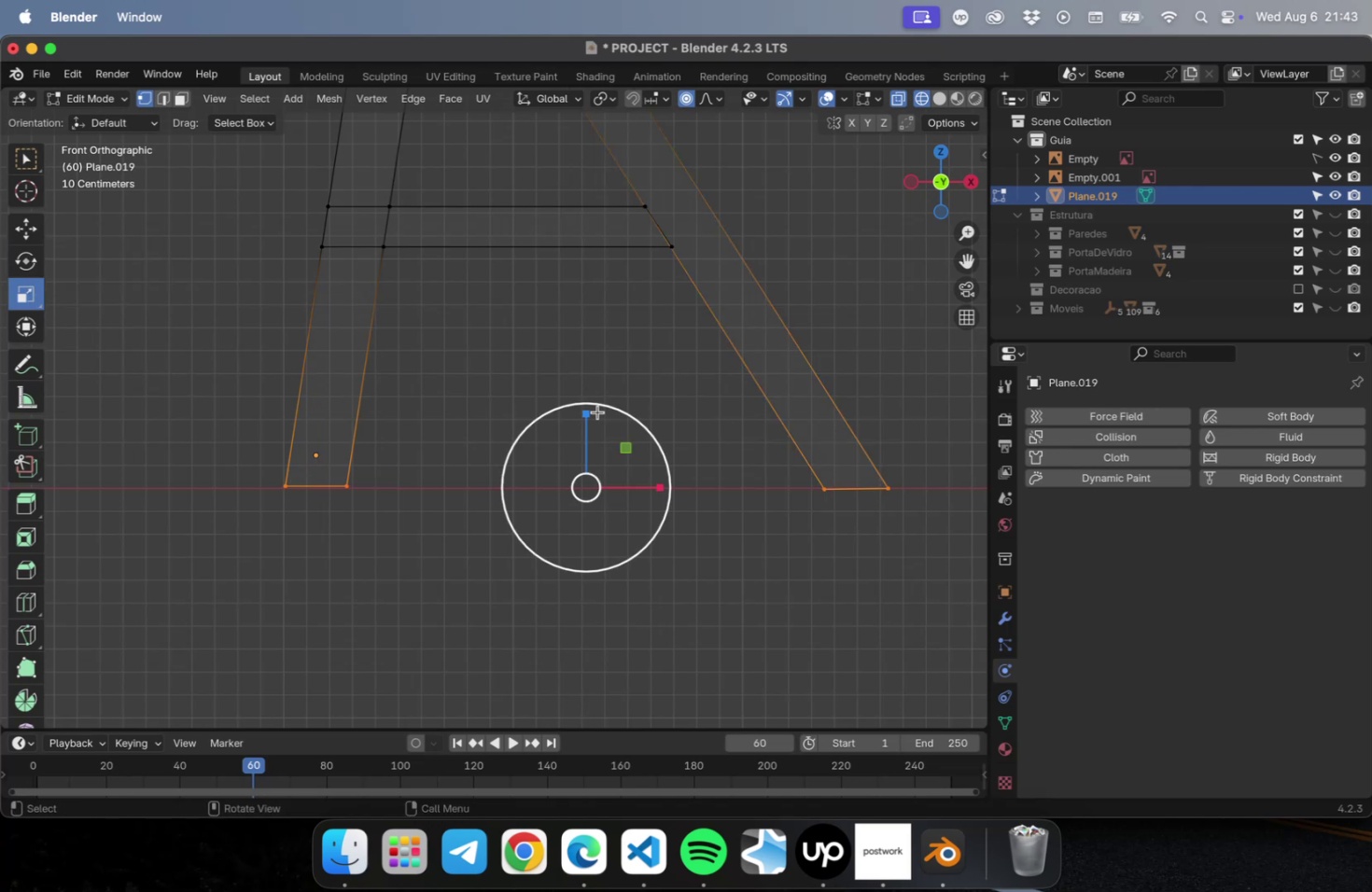 
left_click_drag(start_coordinate=[586, 411], to_coordinate=[585, 584])
 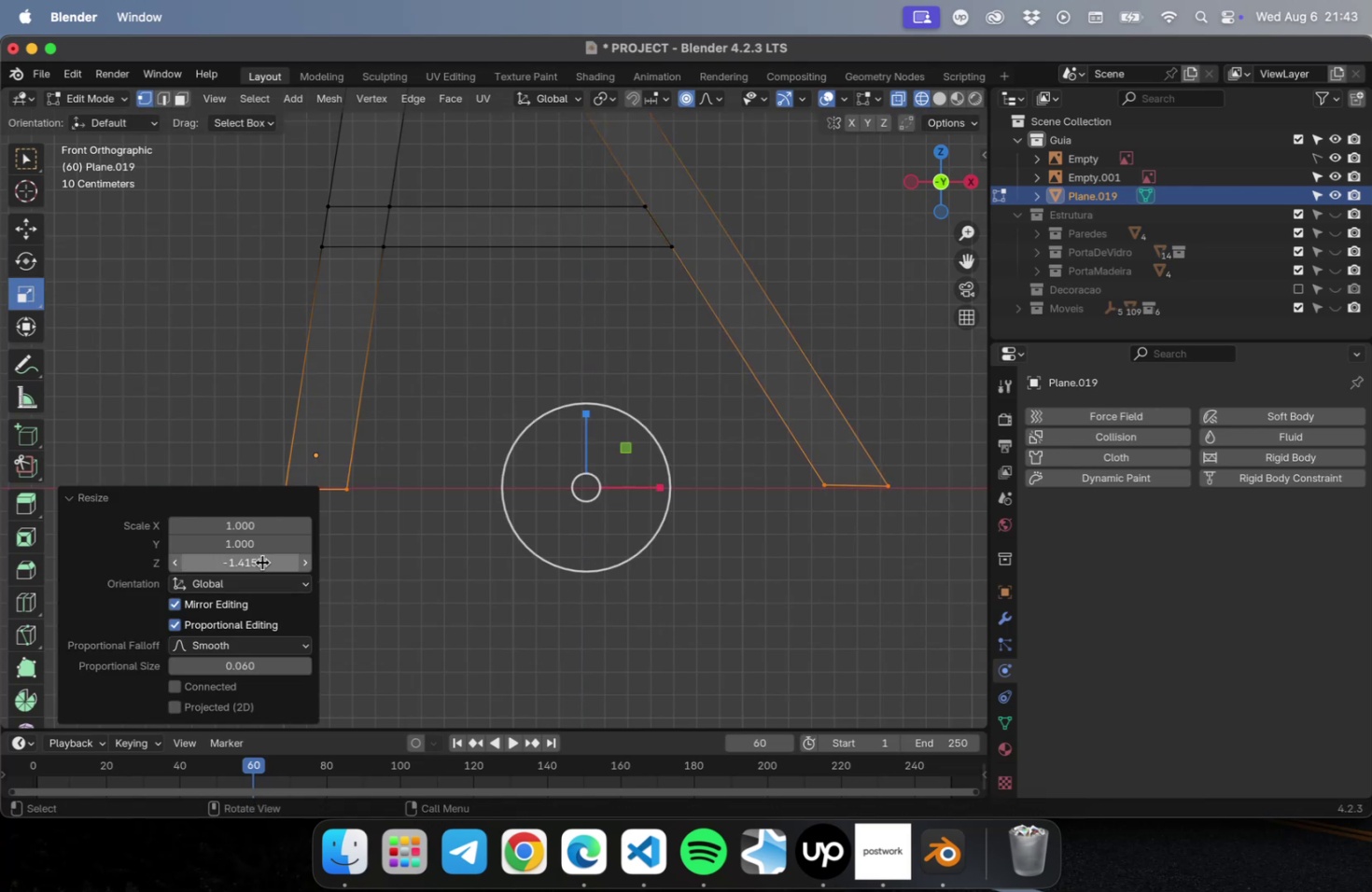 
left_click([262, 562])
 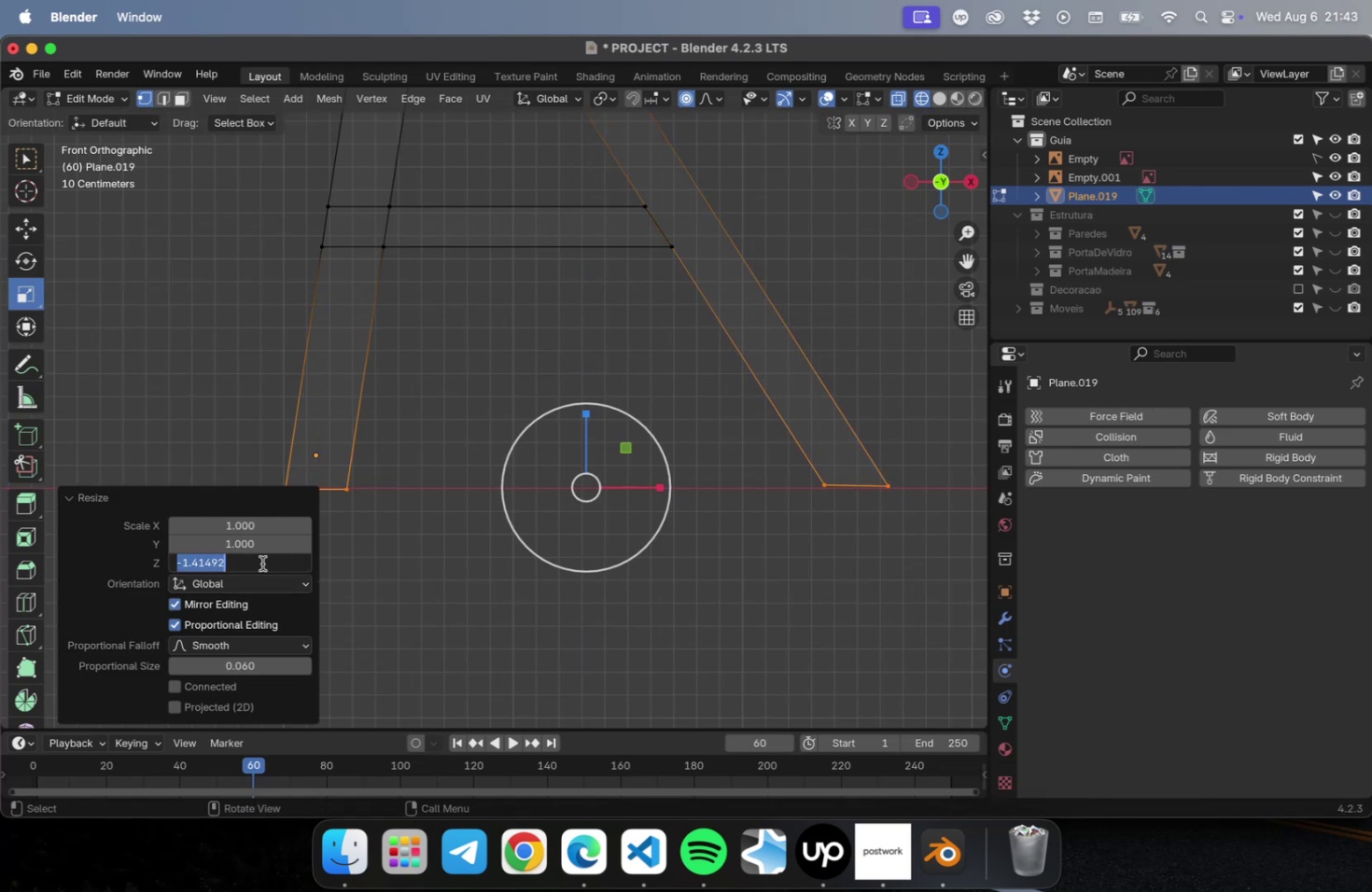 
key(0)
 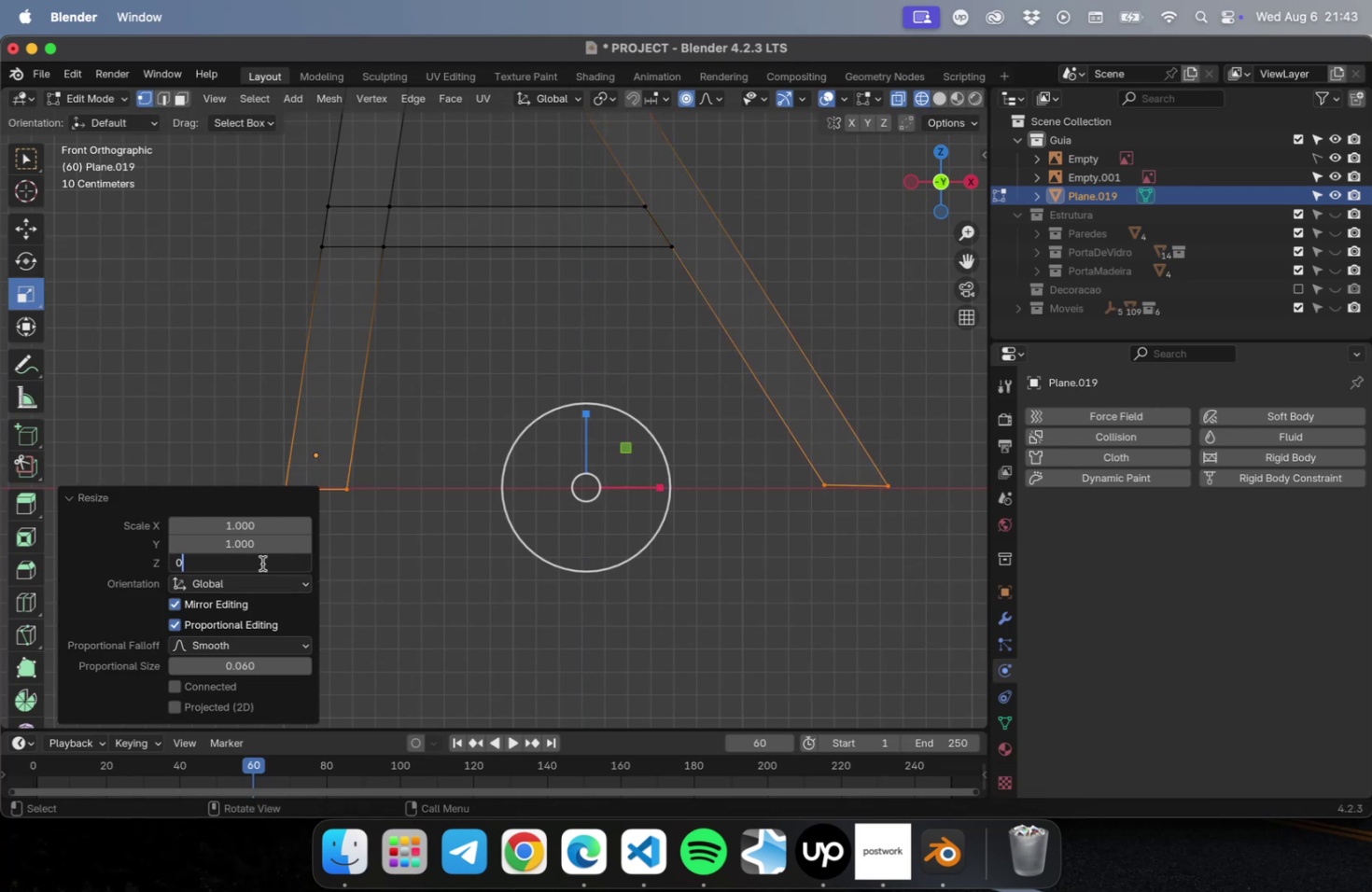 
key(Enter)
 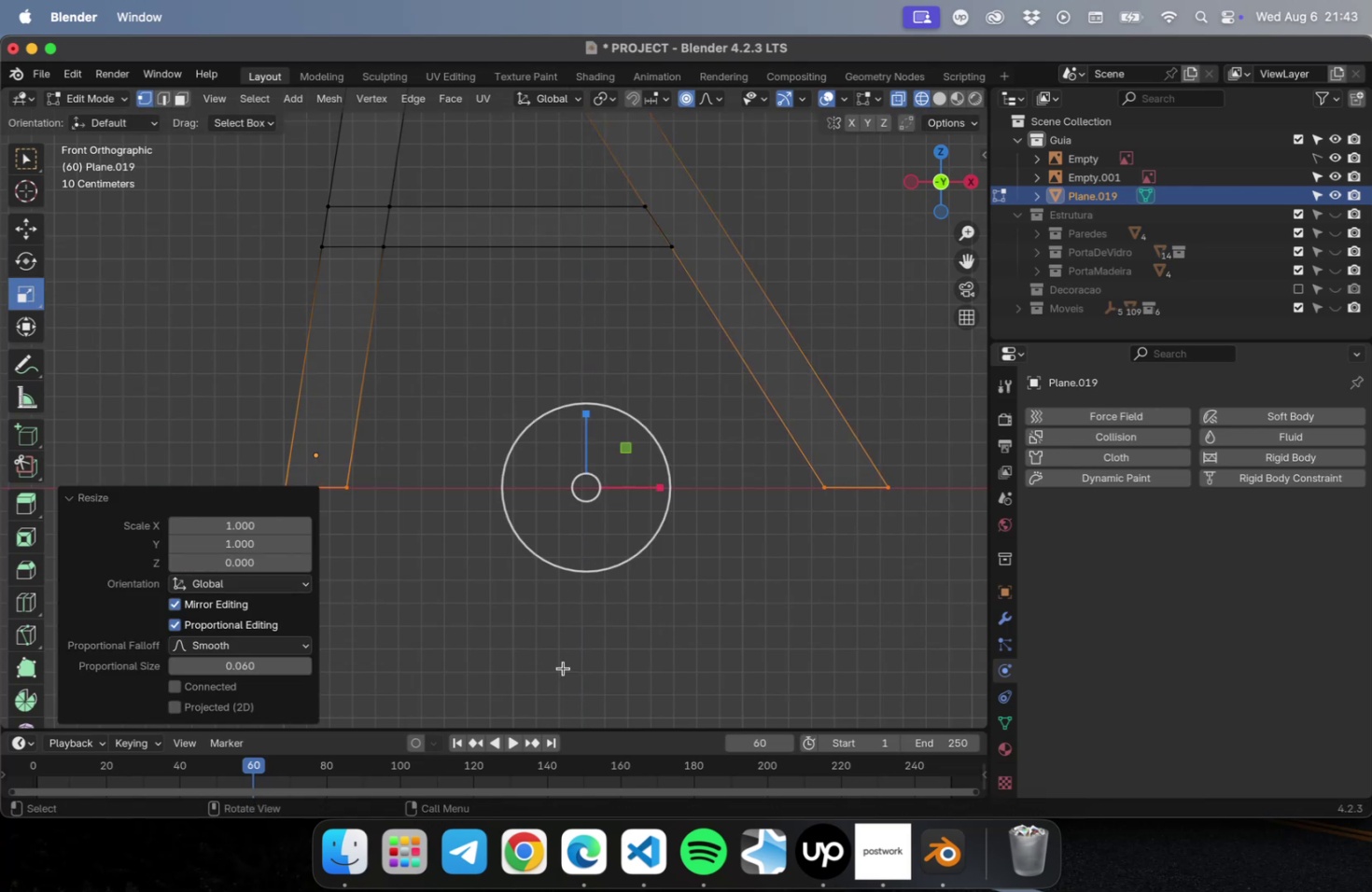 
left_click([612, 639])
 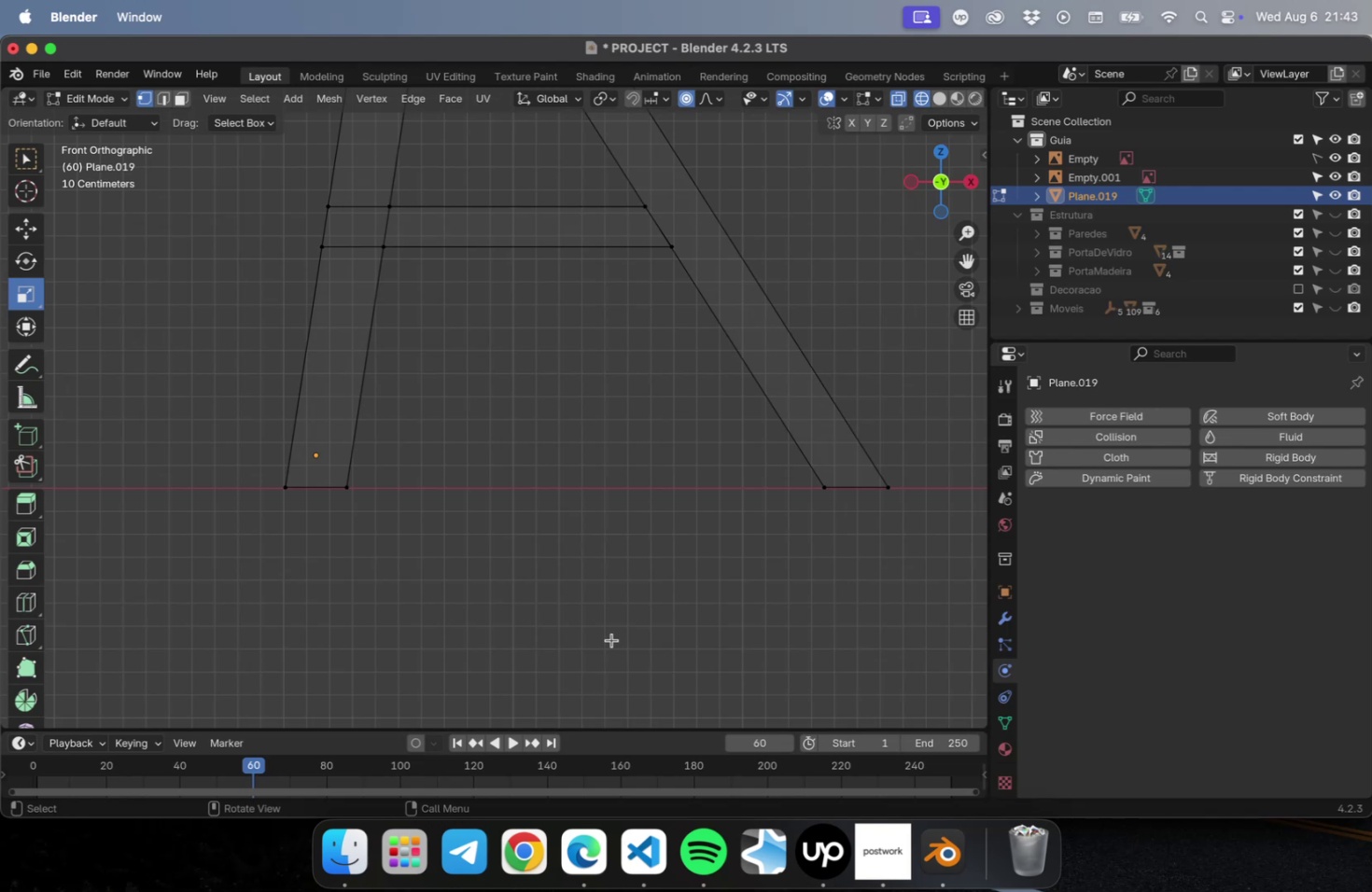 
key(V)
 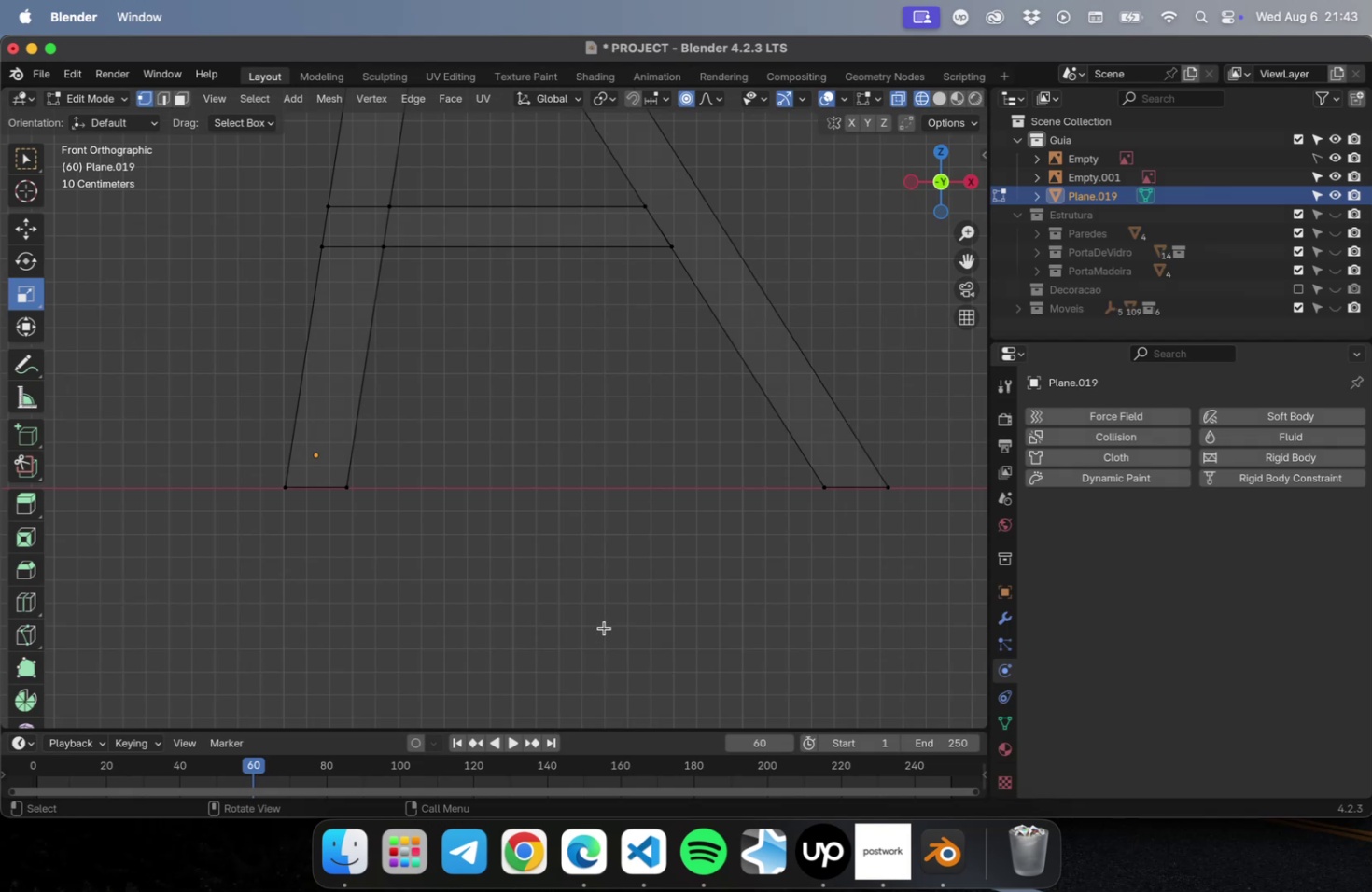 
scroll: coordinate [591, 608], scroll_direction: down, amount: 6.0
 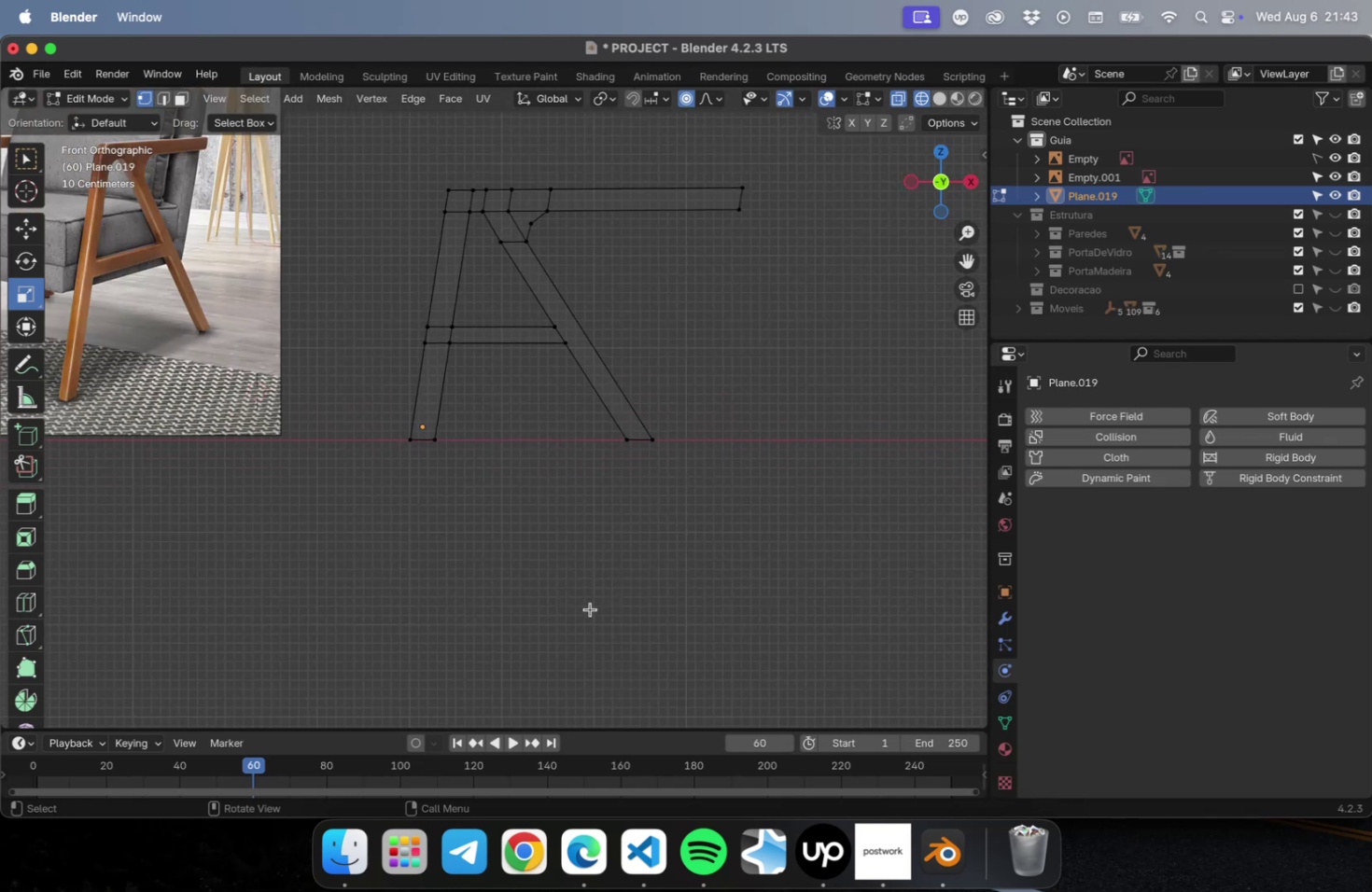 
key(Meta+CommandLeft)
 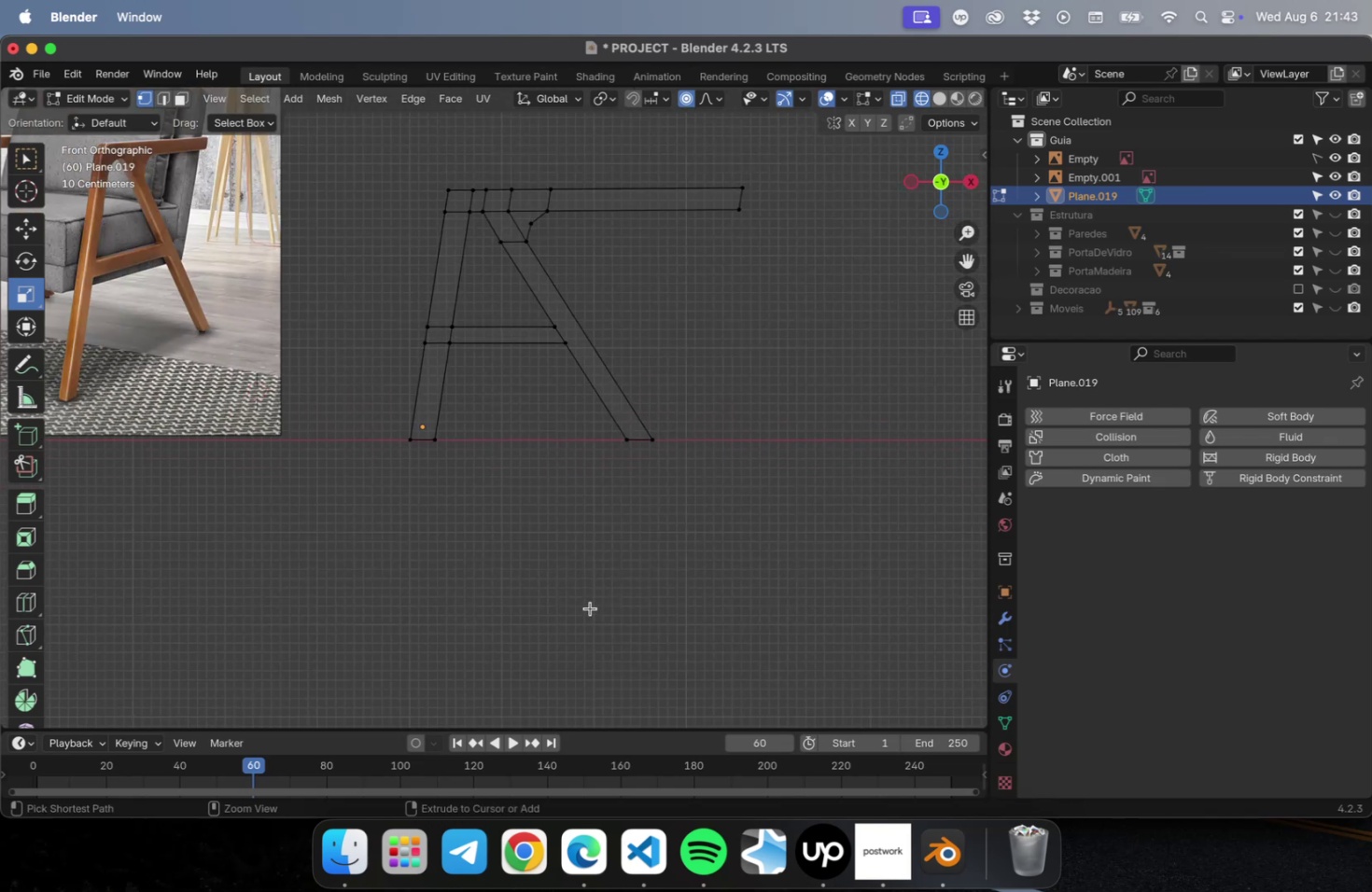 
key(Meta+S)
 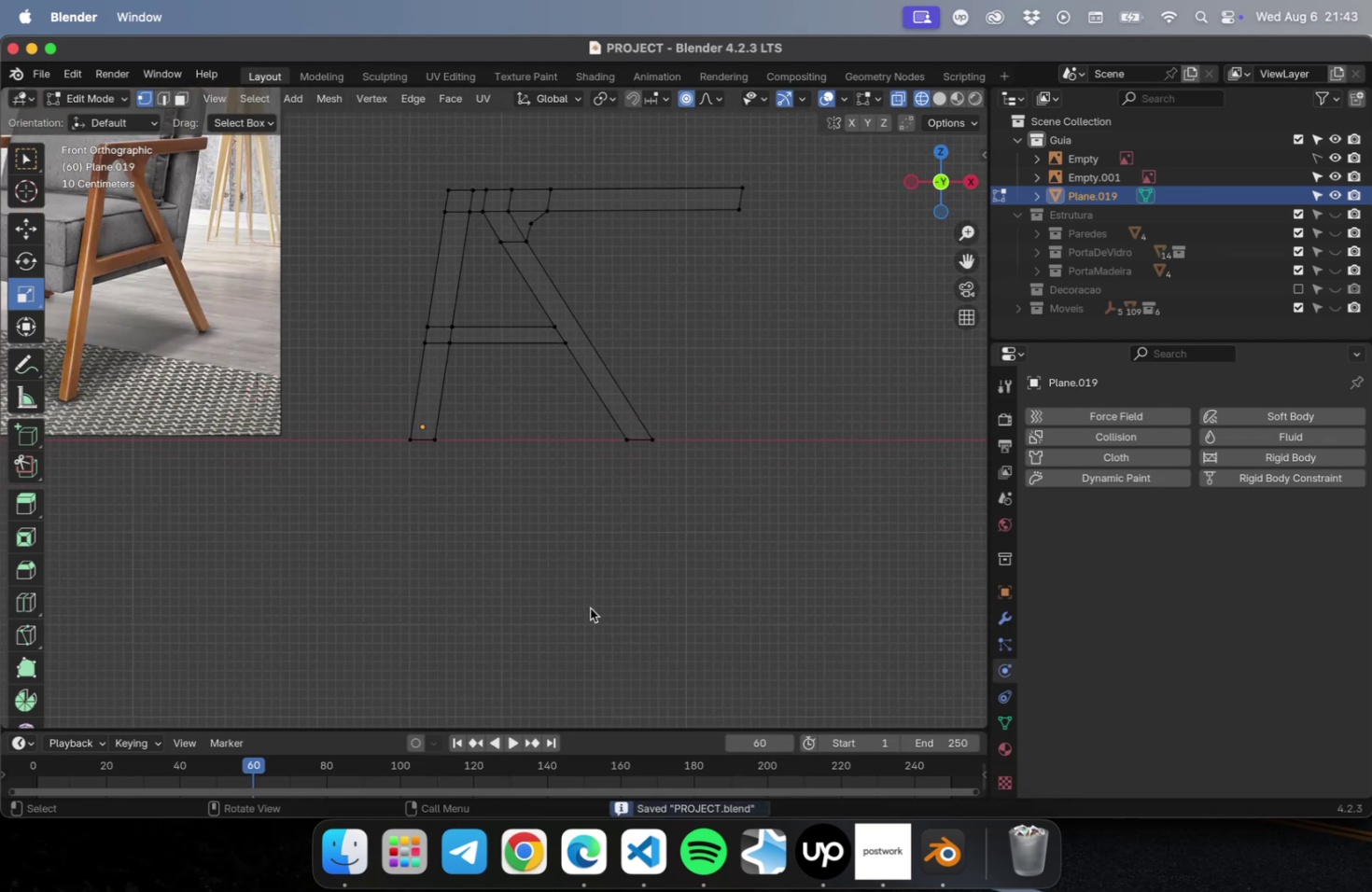 
hold_key(key=ShiftLeft, duration=0.62)
 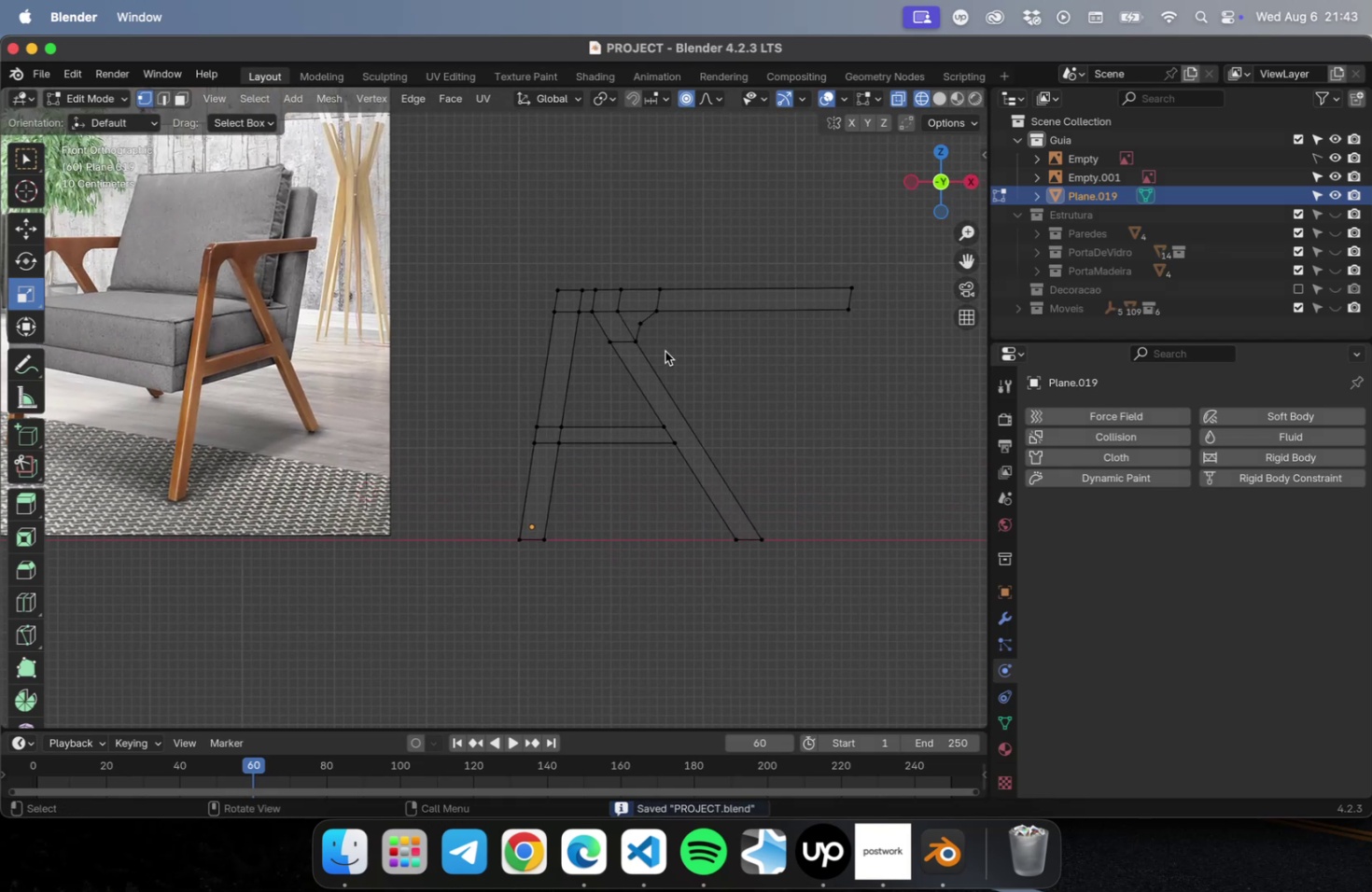 
type(3a[NumLock]7)
 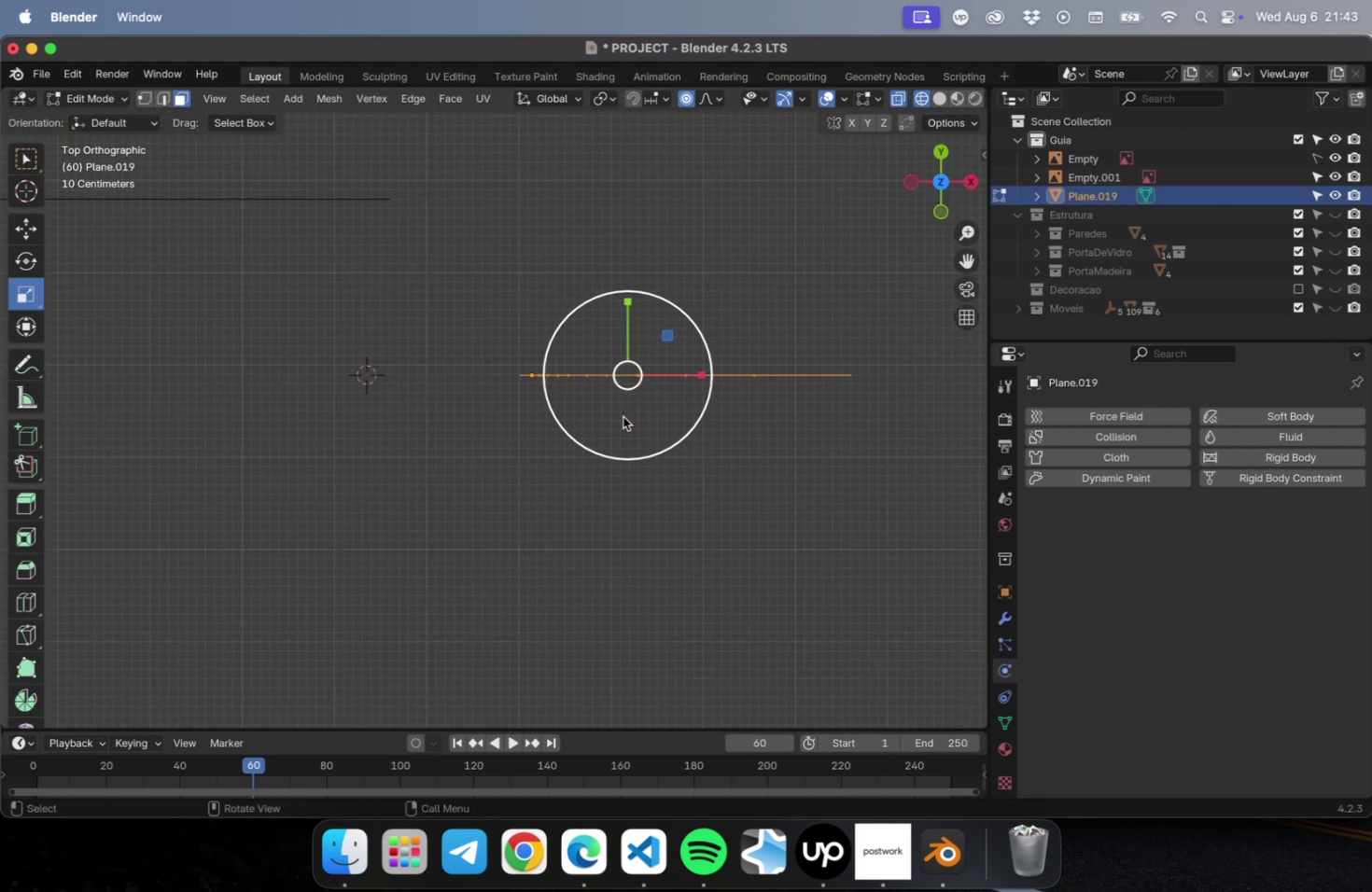 
key(E)
 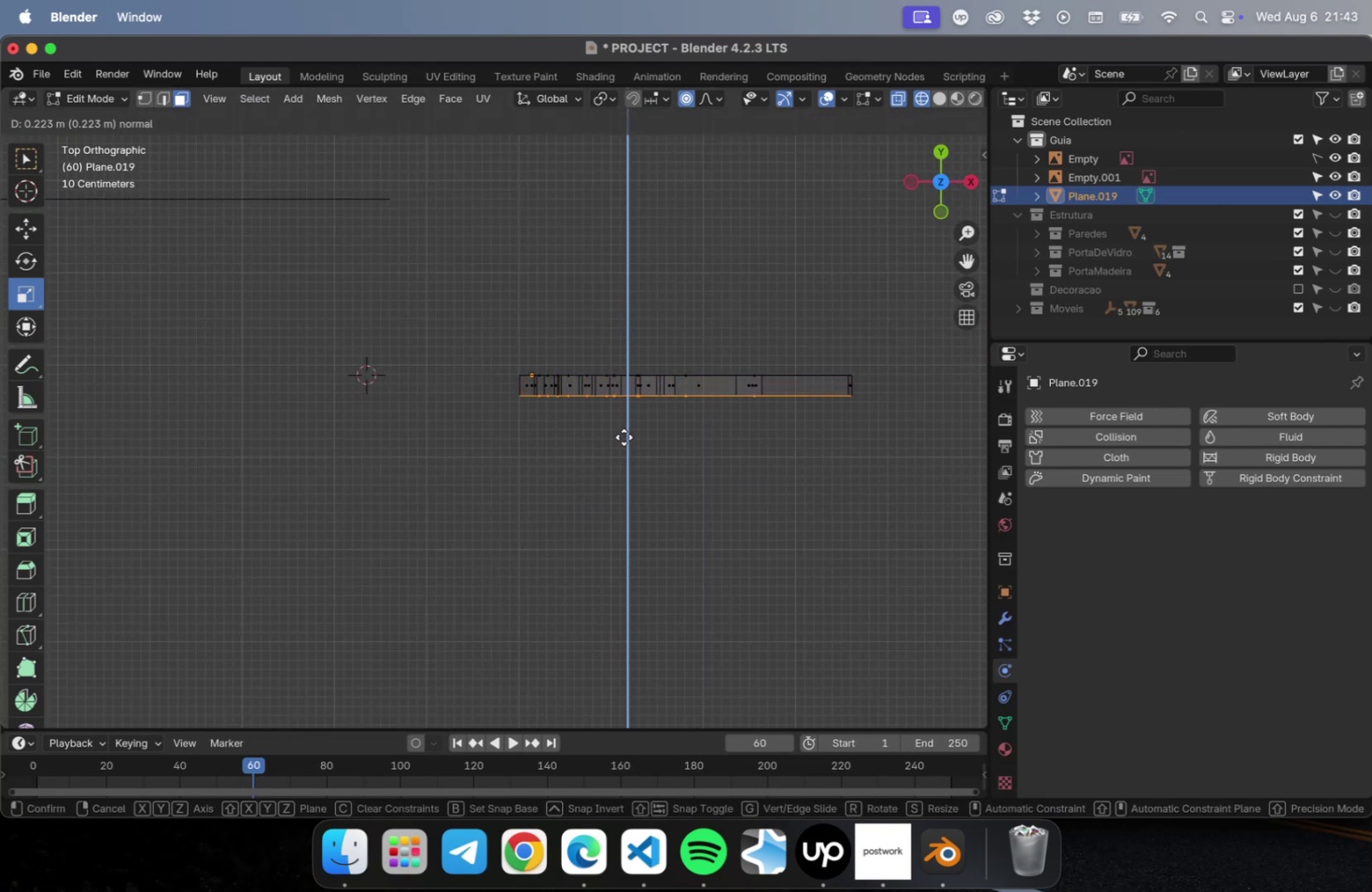 
left_click([623, 439])
 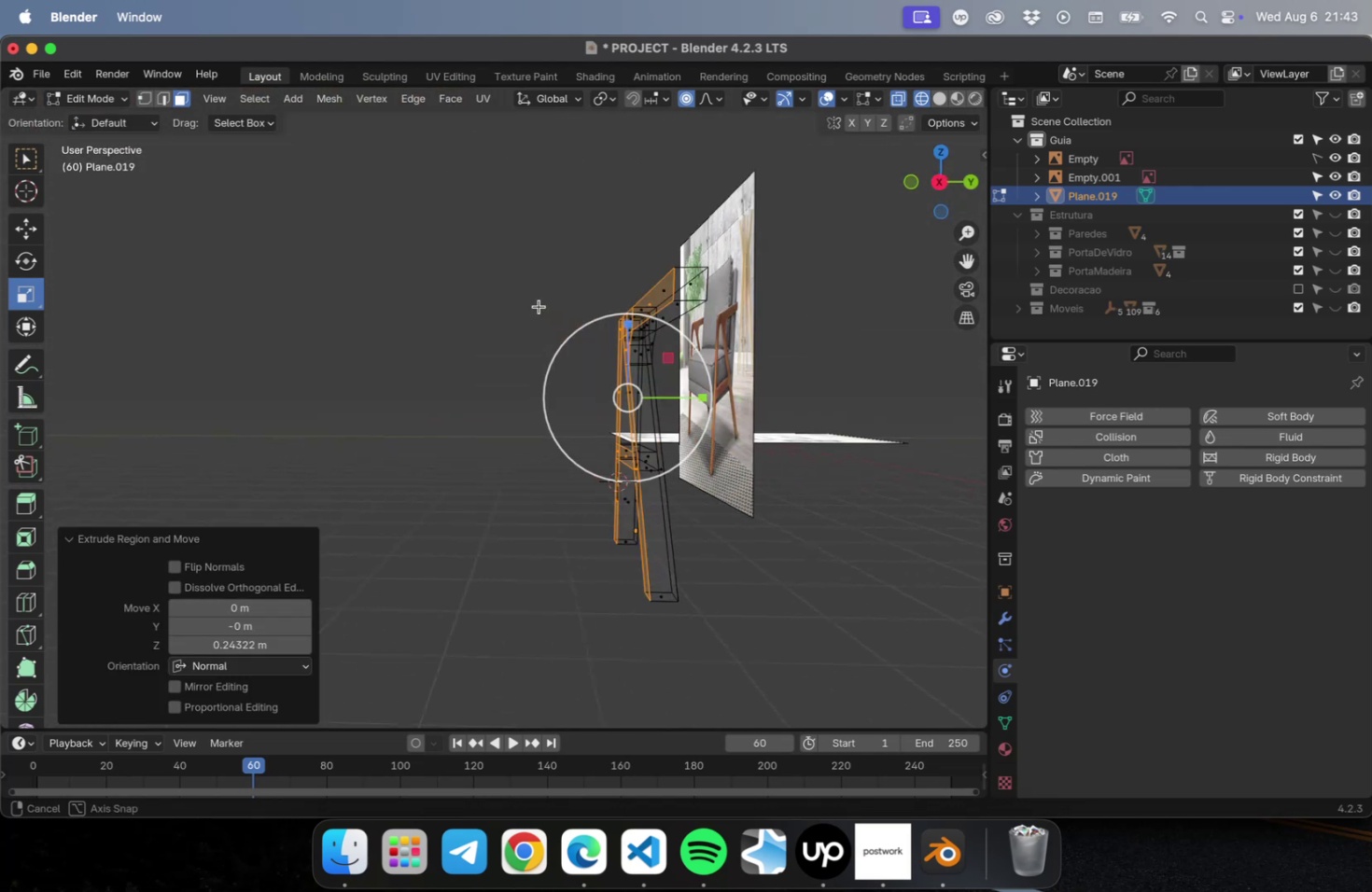 
key(Tab)
 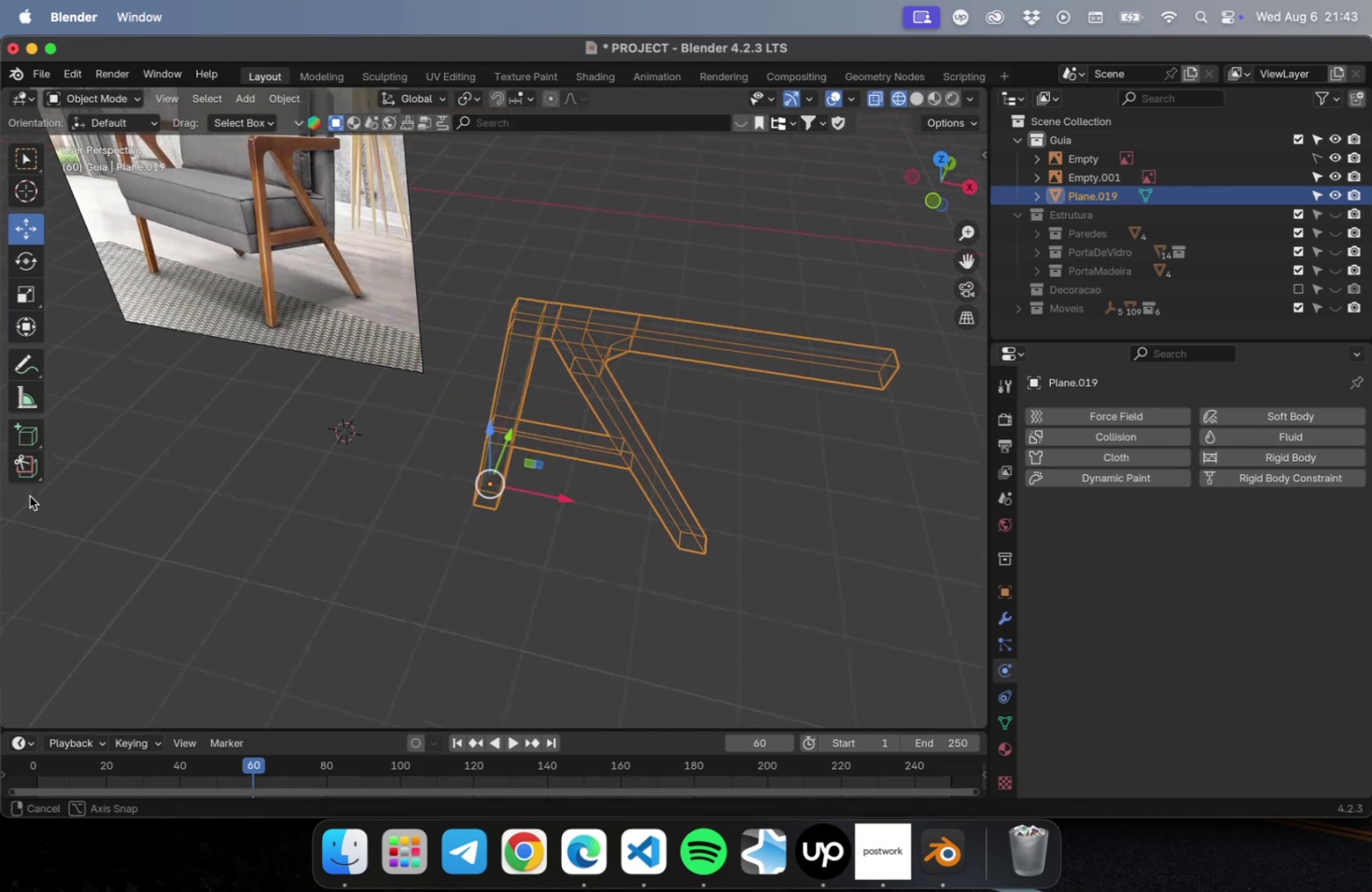 
hold_key(key=ShiftLeft, duration=0.49)
 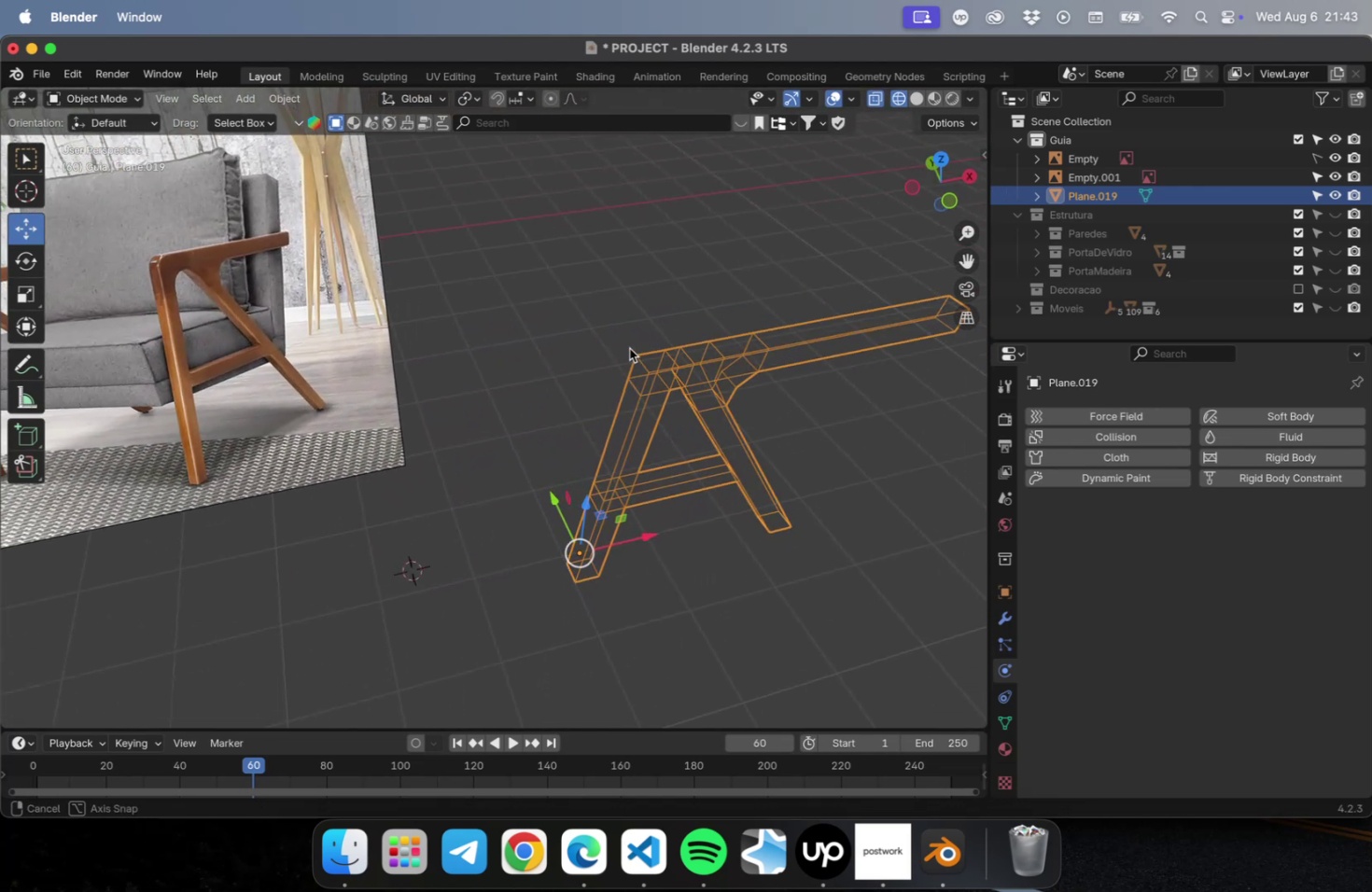 
hold_key(key=ShiftLeft, duration=0.34)
 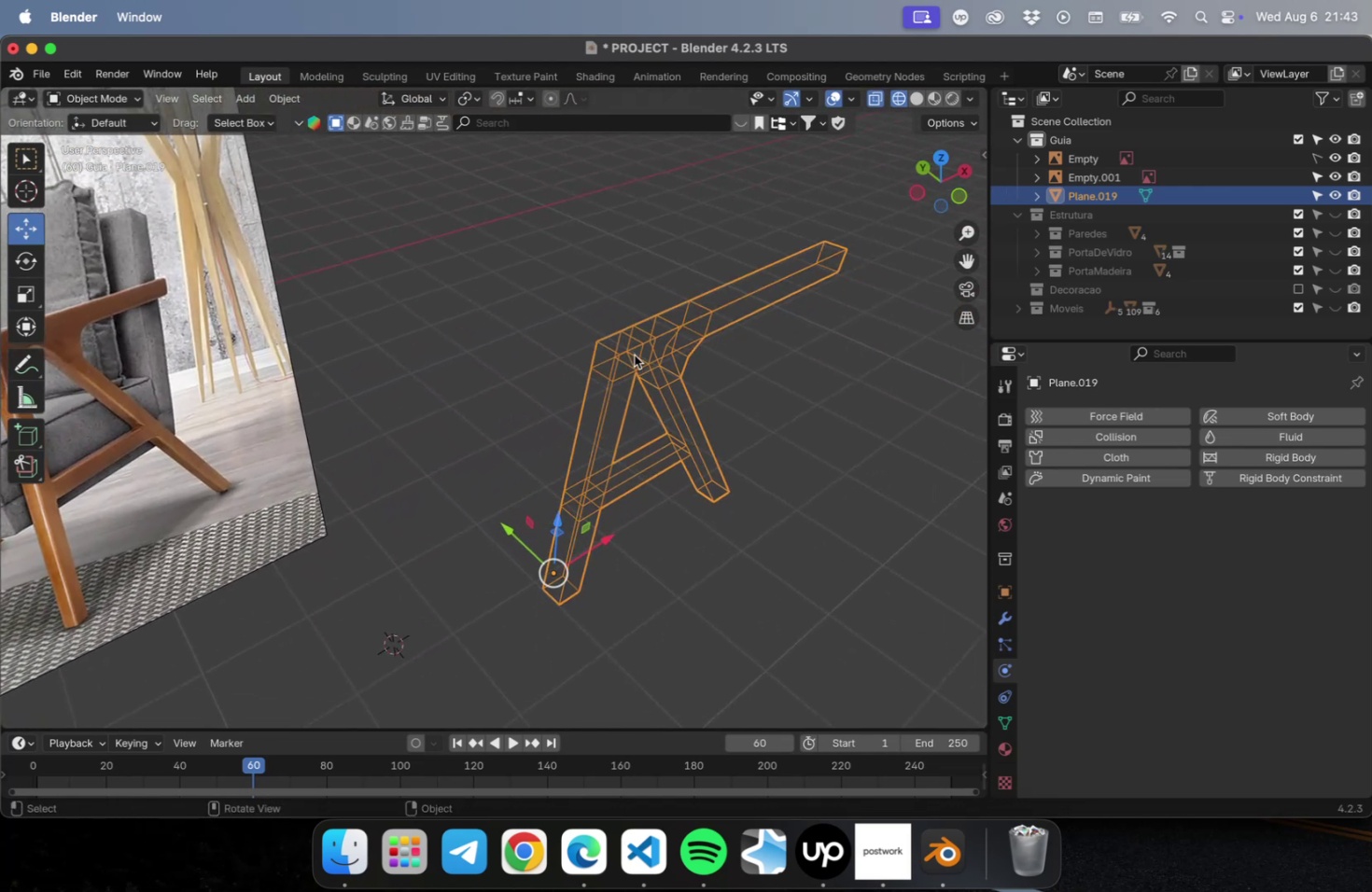 
scroll: coordinate [664, 354], scroll_direction: up, amount: 15.0
 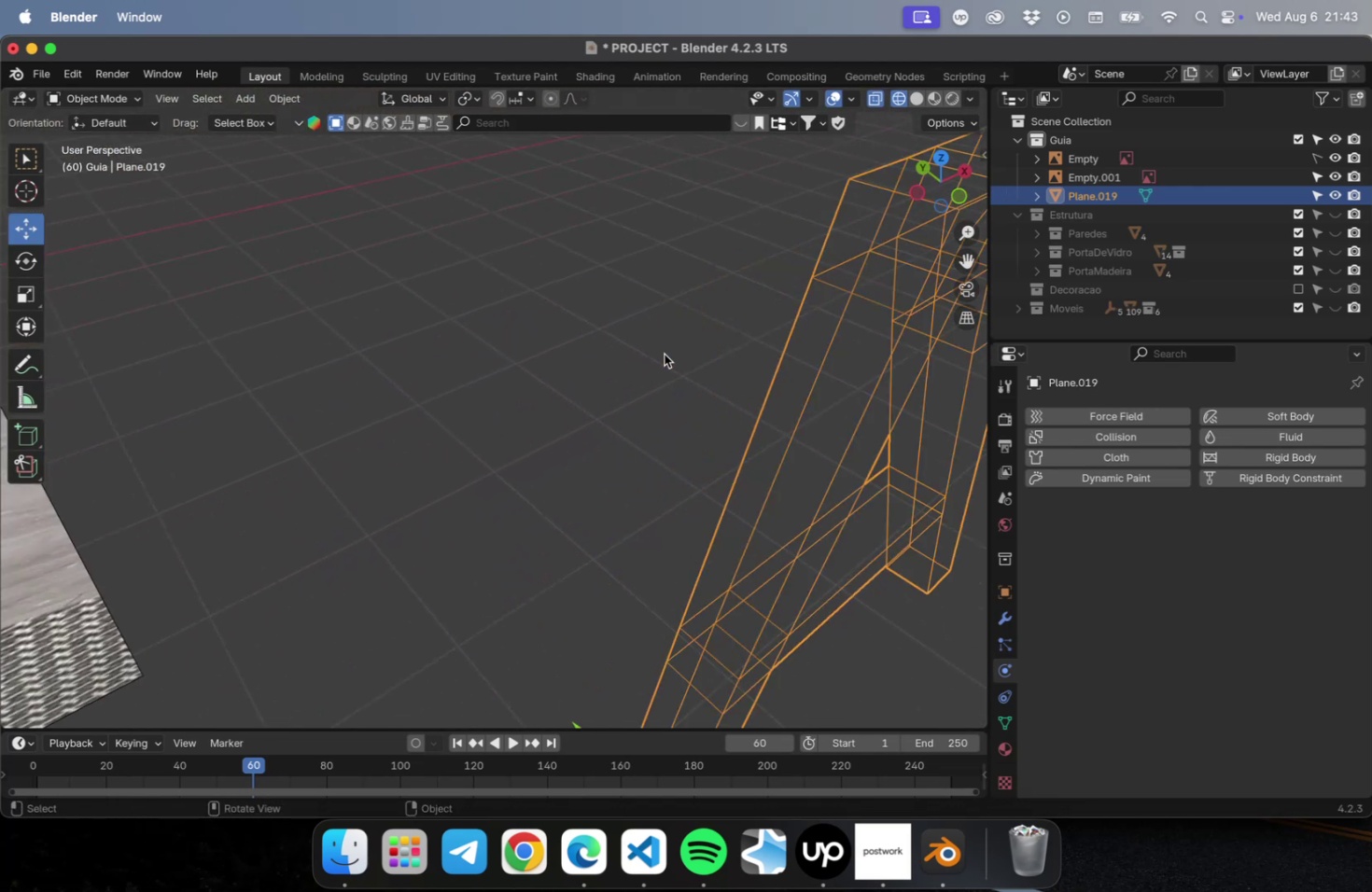 
hold_key(key=ShiftLeft, duration=0.51)
 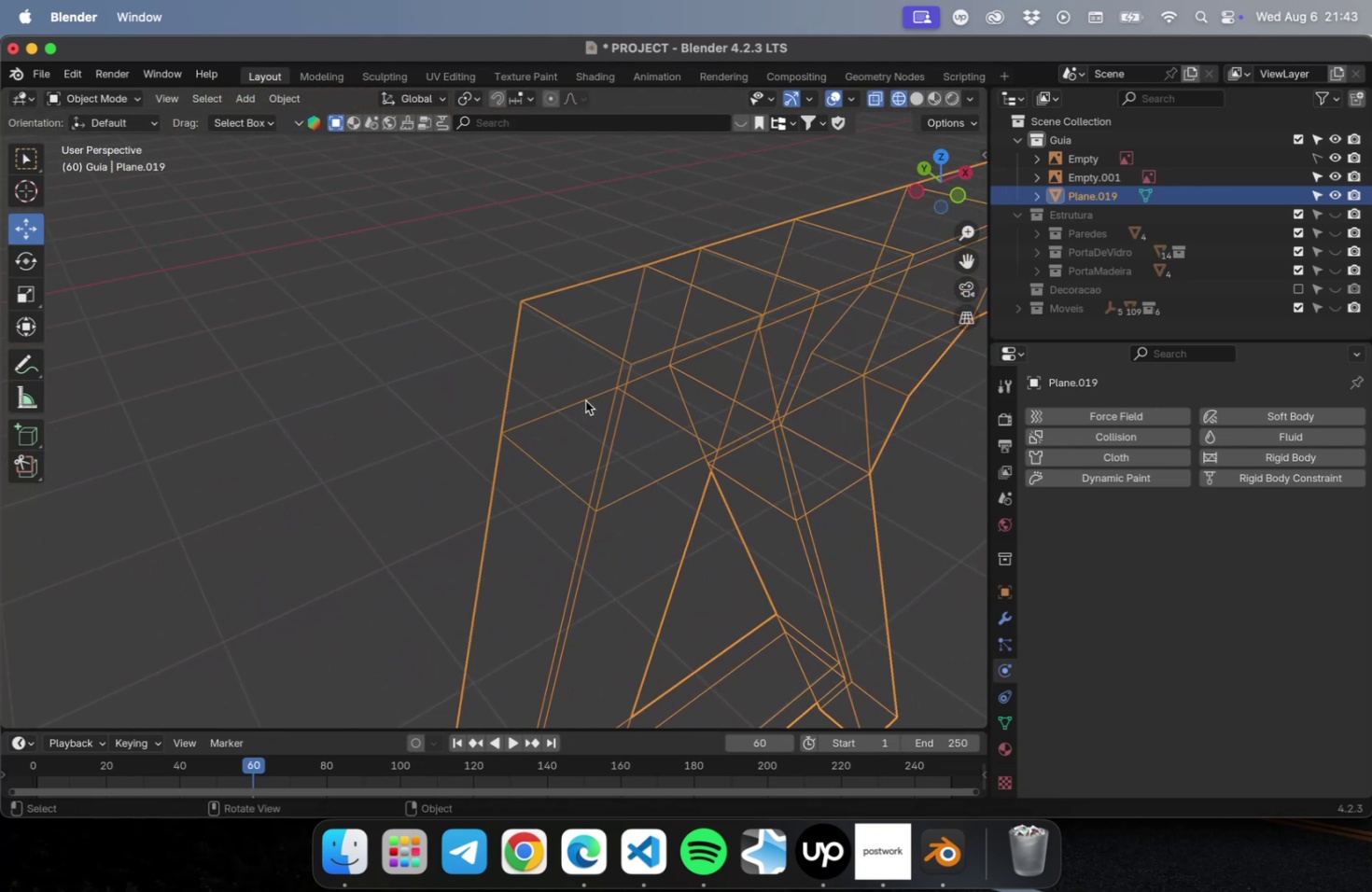 
key(2)
 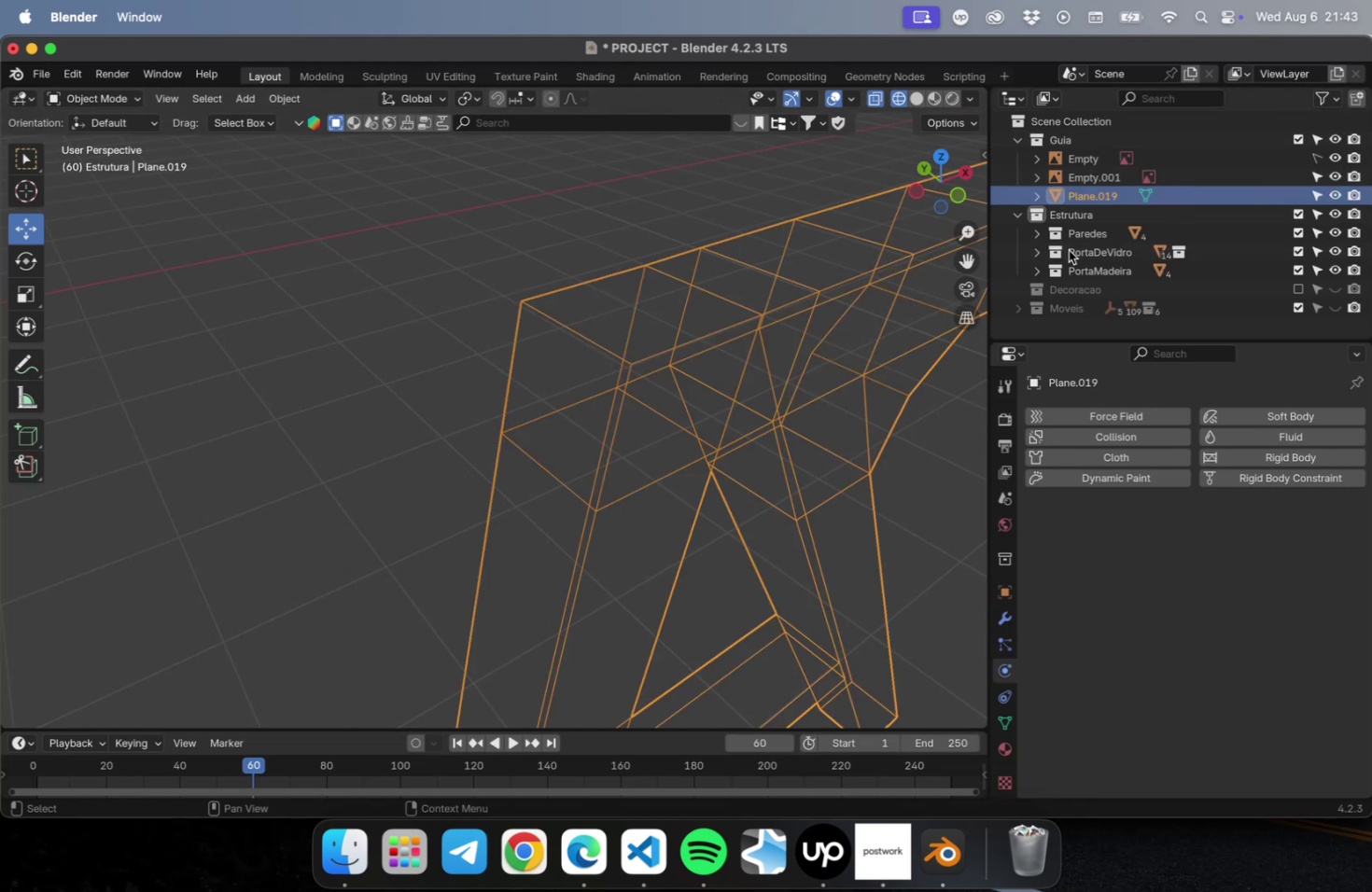 
key(CapsLock)
 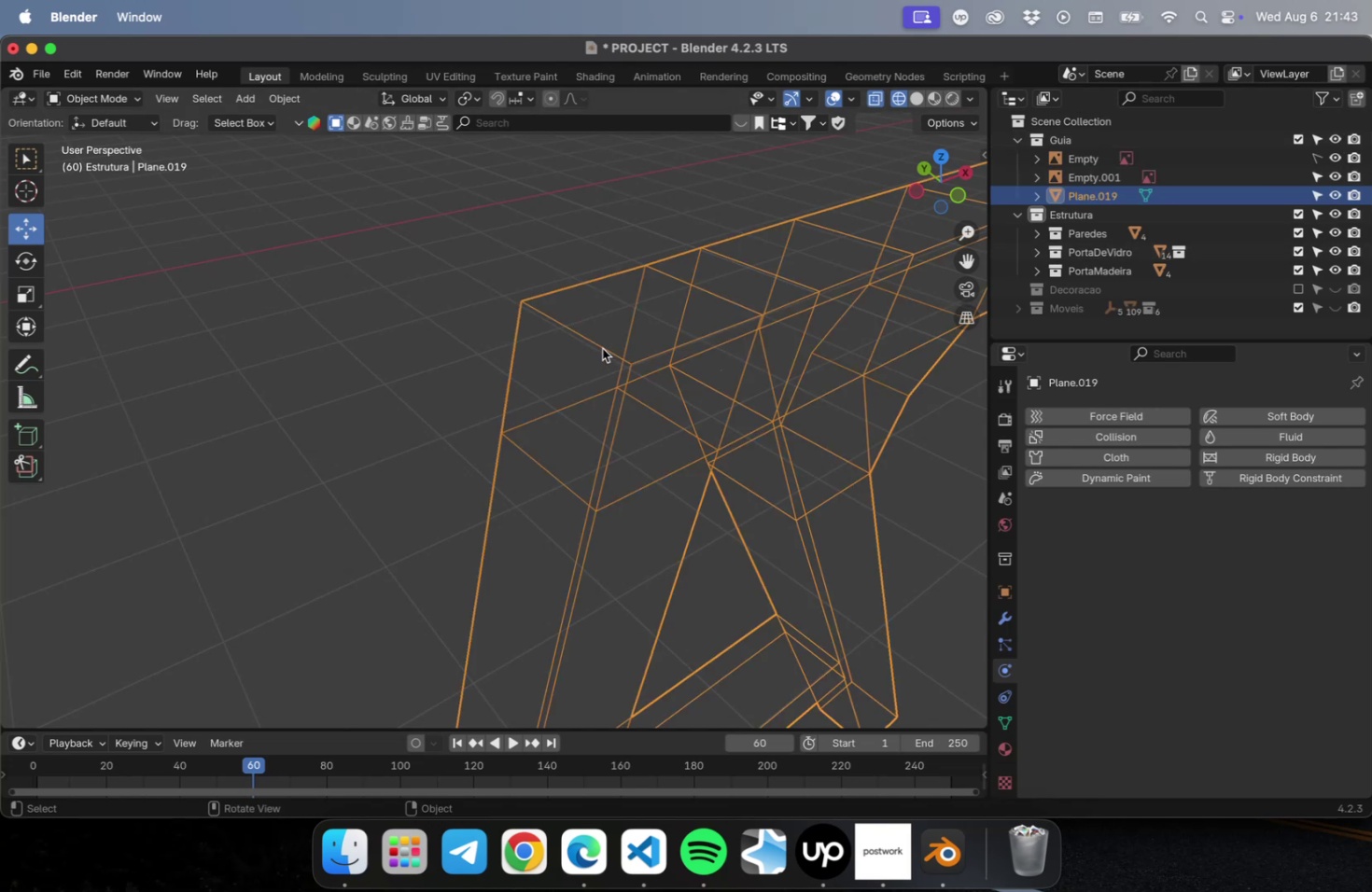 
left_click([602, 348])
 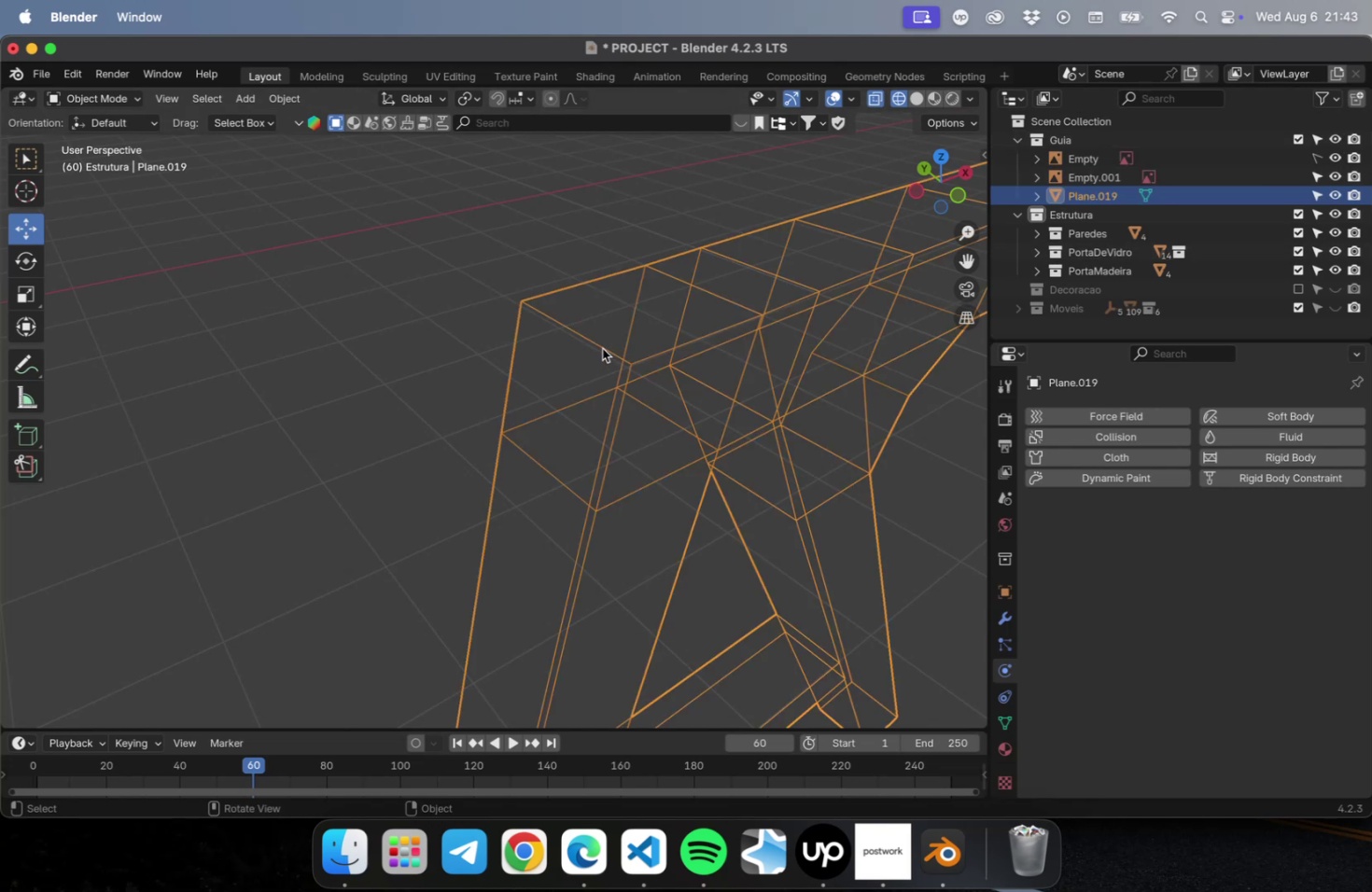 
left_click([596, 343])
 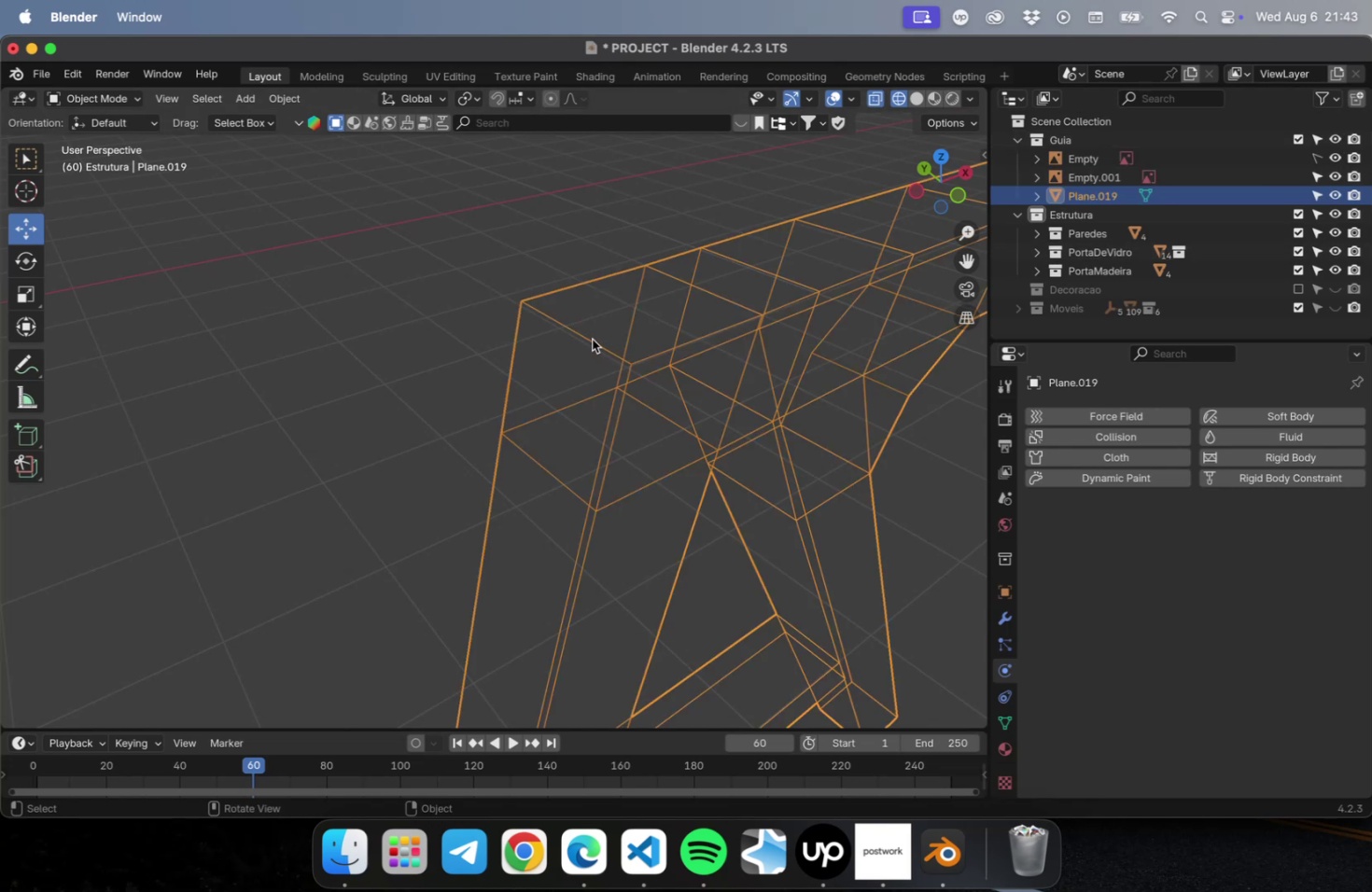 
key(Tab)
 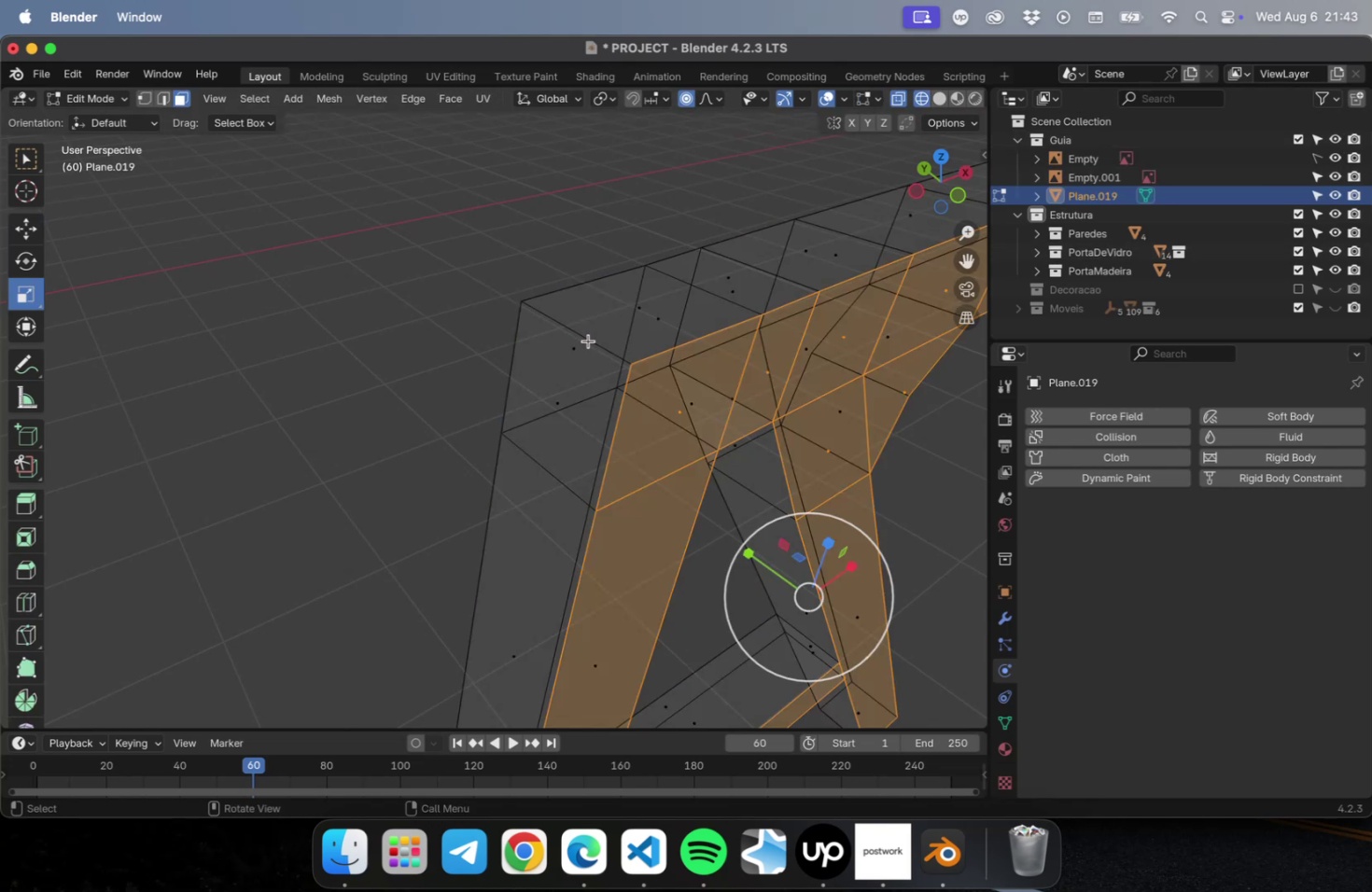 
left_click([588, 341])
 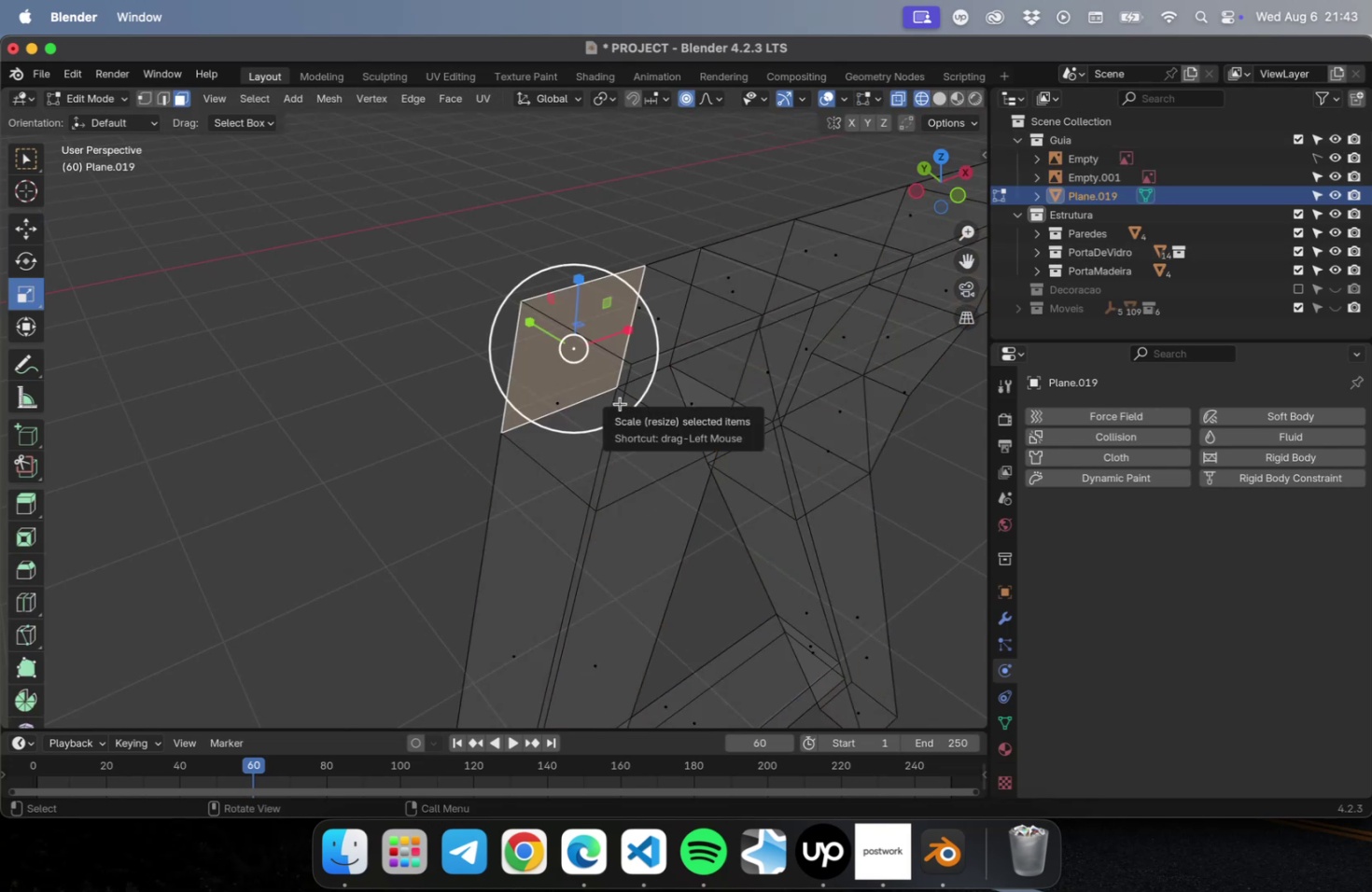 
key(2)
 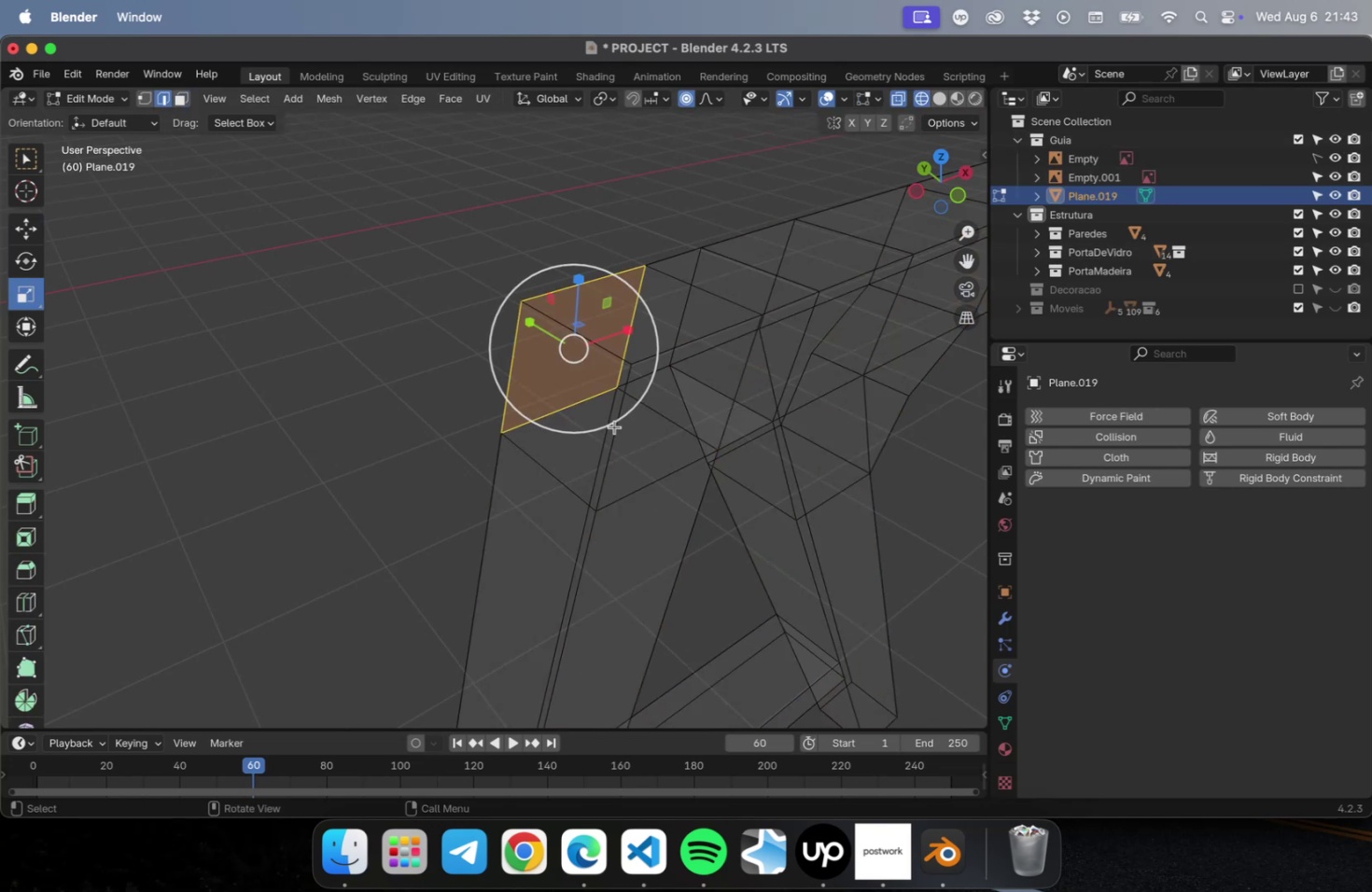 
left_click([380, 379])
 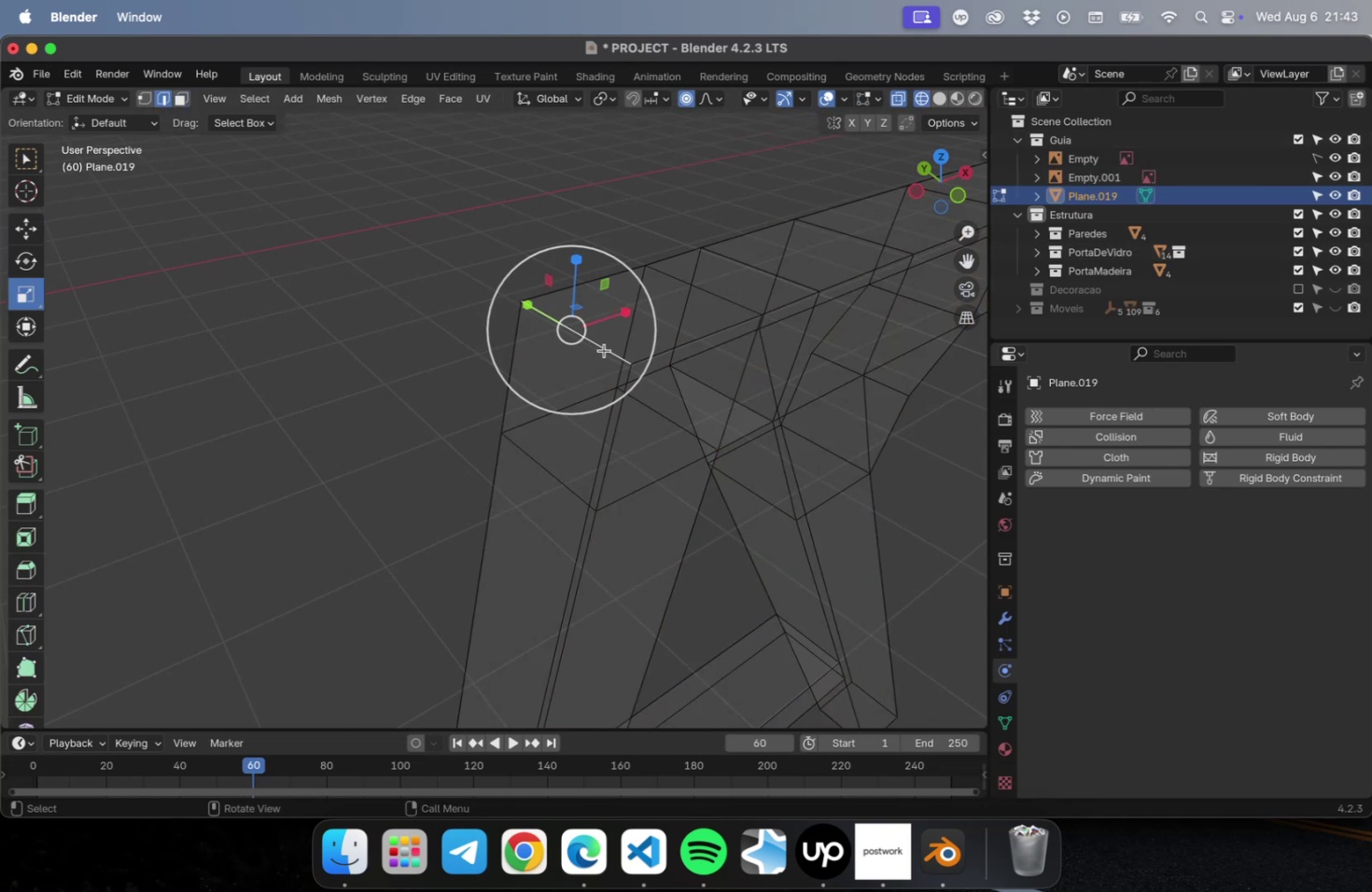 
scroll: coordinate [603, 366], scroll_direction: down, amount: 4.0
 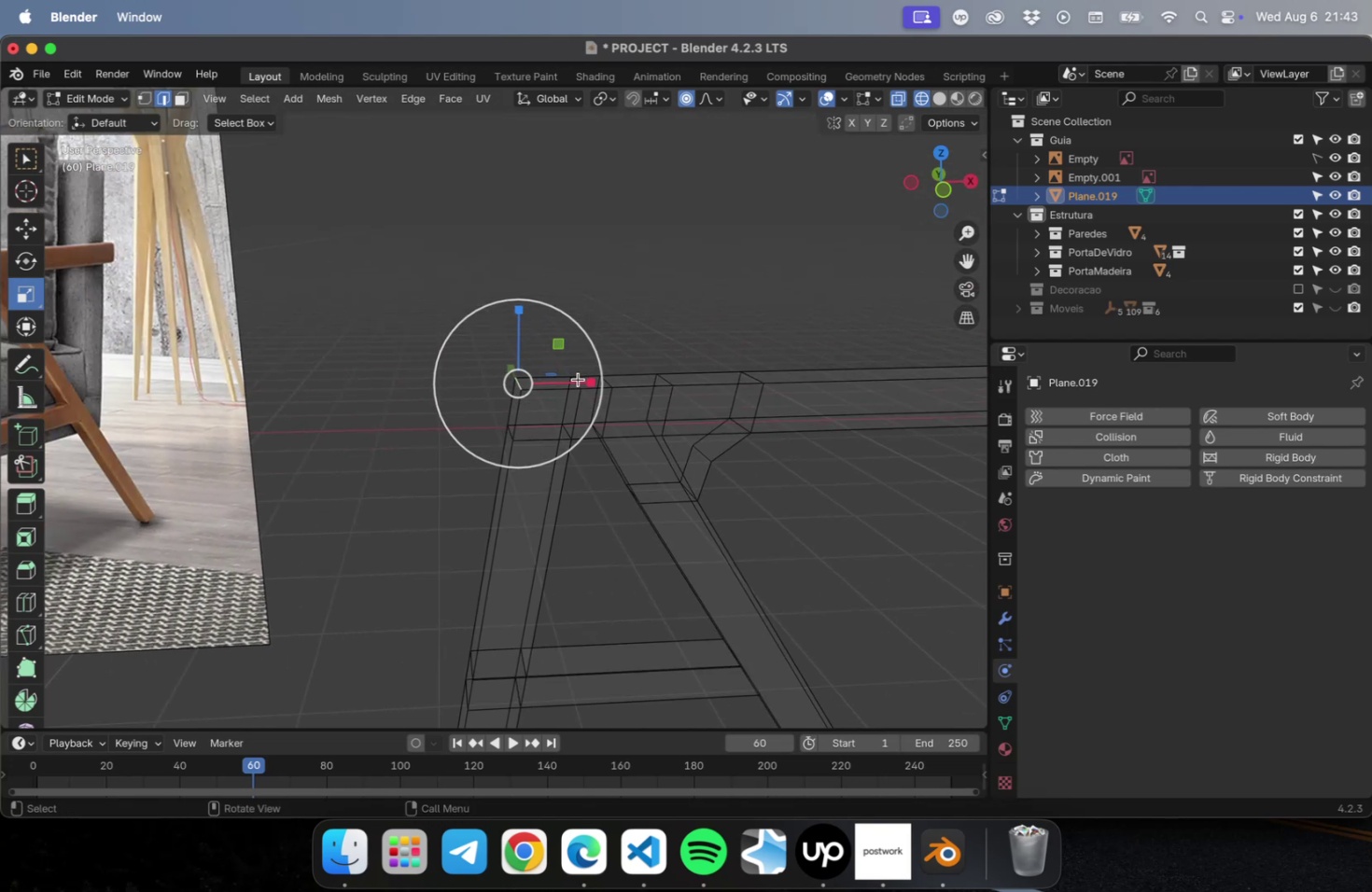 
scroll: coordinate [495, 408], scroll_direction: up, amount: 4.0
 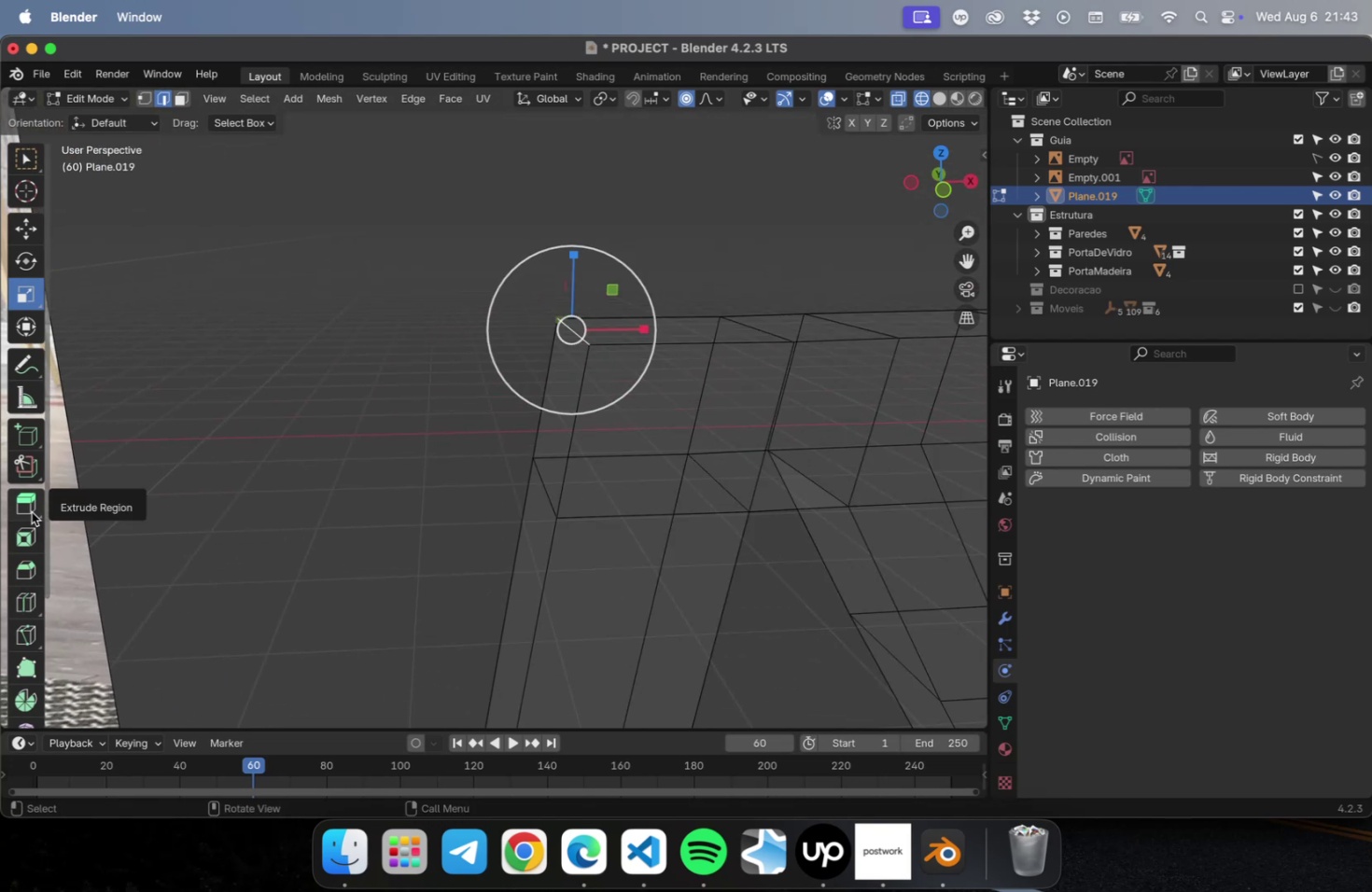 
left_click([22, 564])
 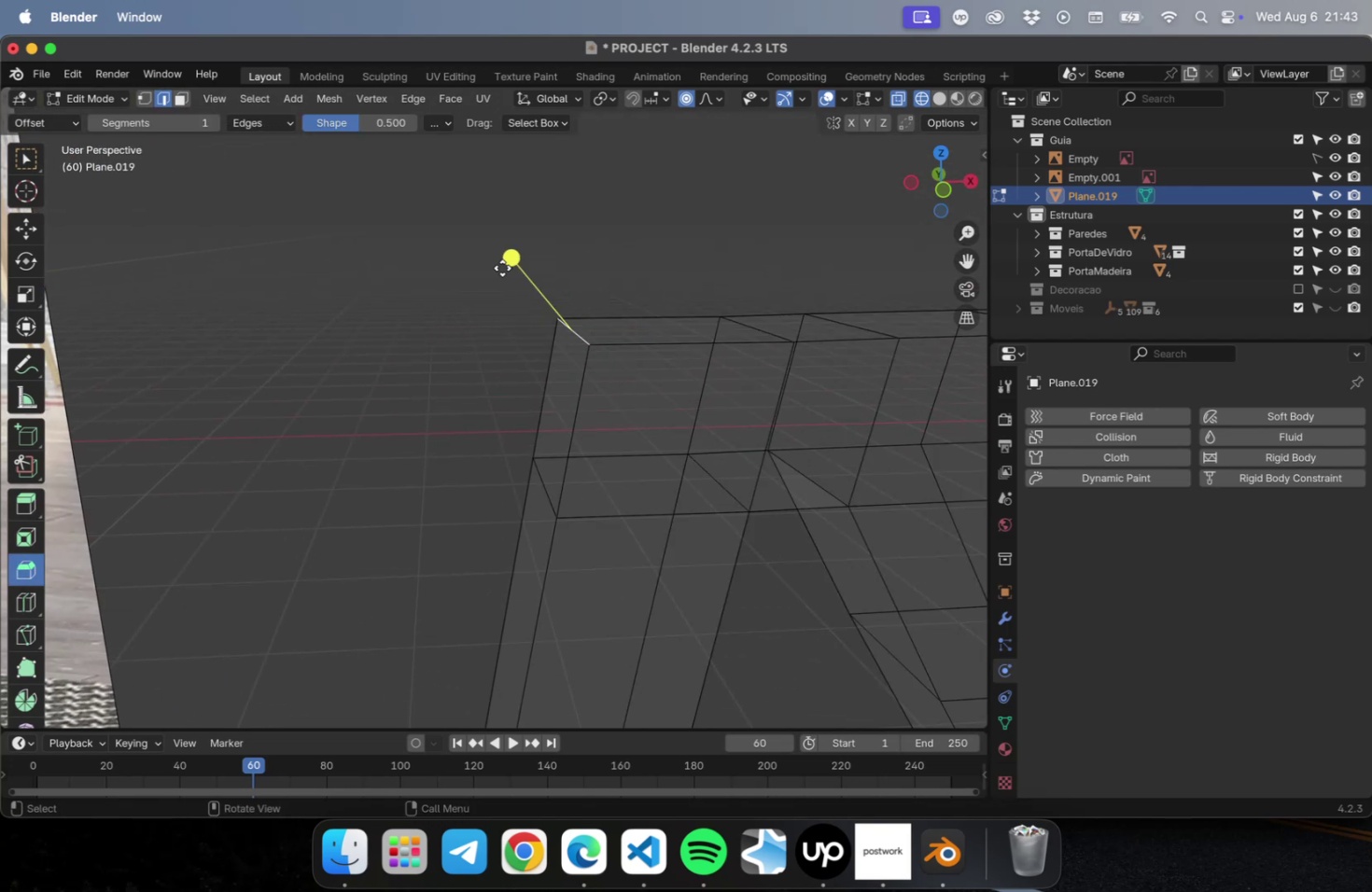 
left_click_drag(start_coordinate=[501, 254], to_coordinate=[730, 256])
 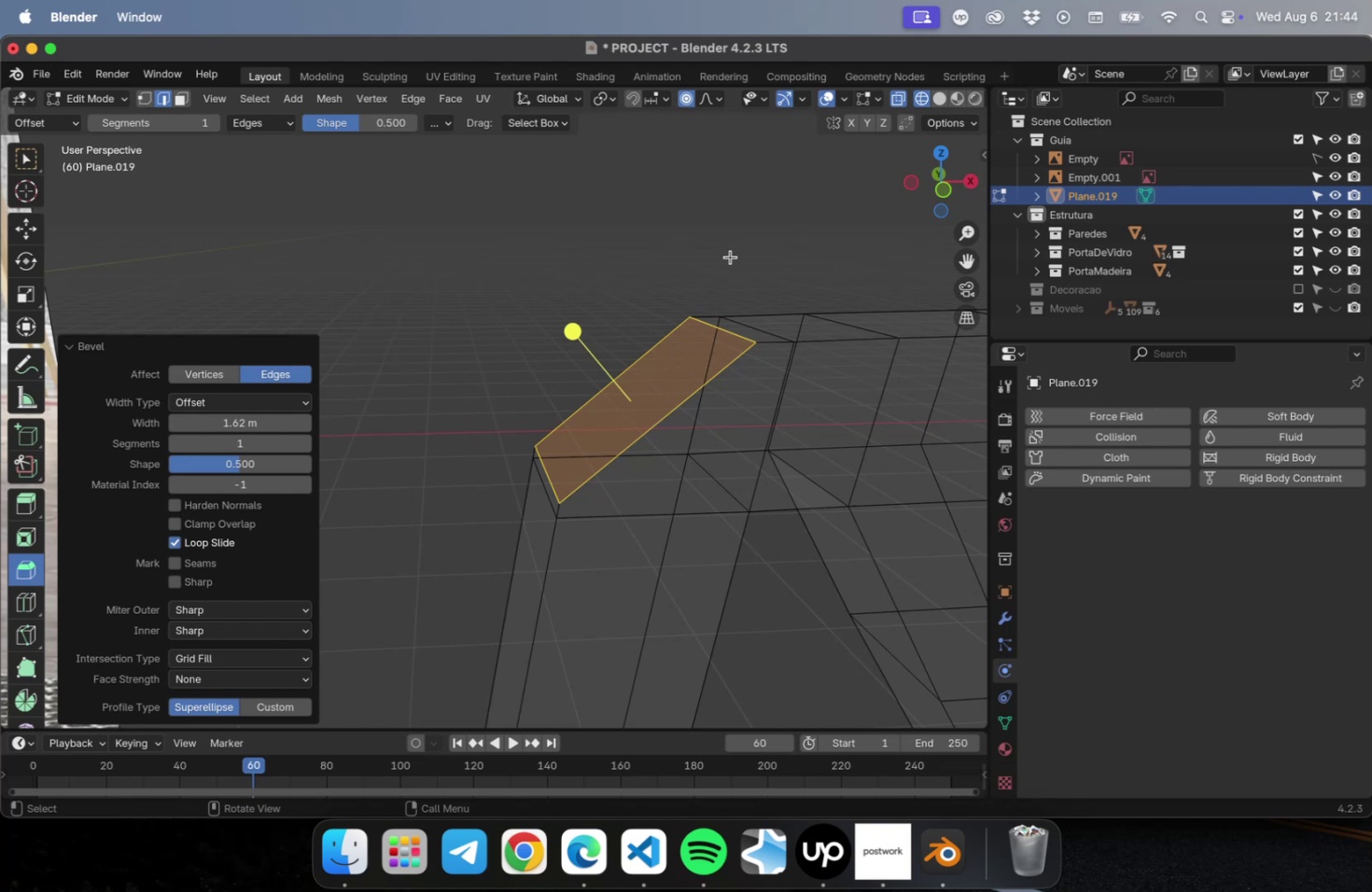 
scroll: coordinate [730, 257], scroll_direction: none, amount: 0.0
 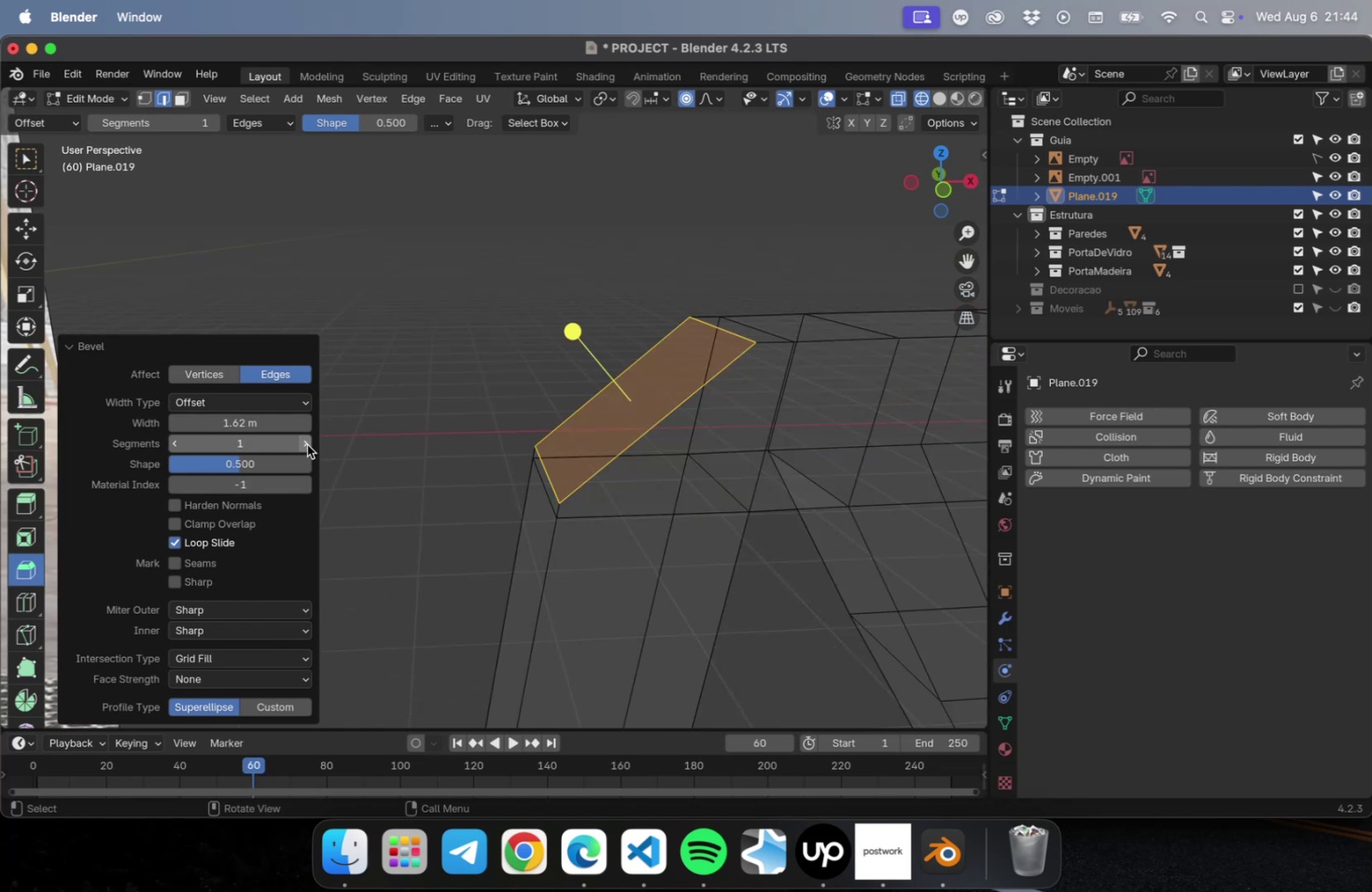 
double_click([307, 445])
 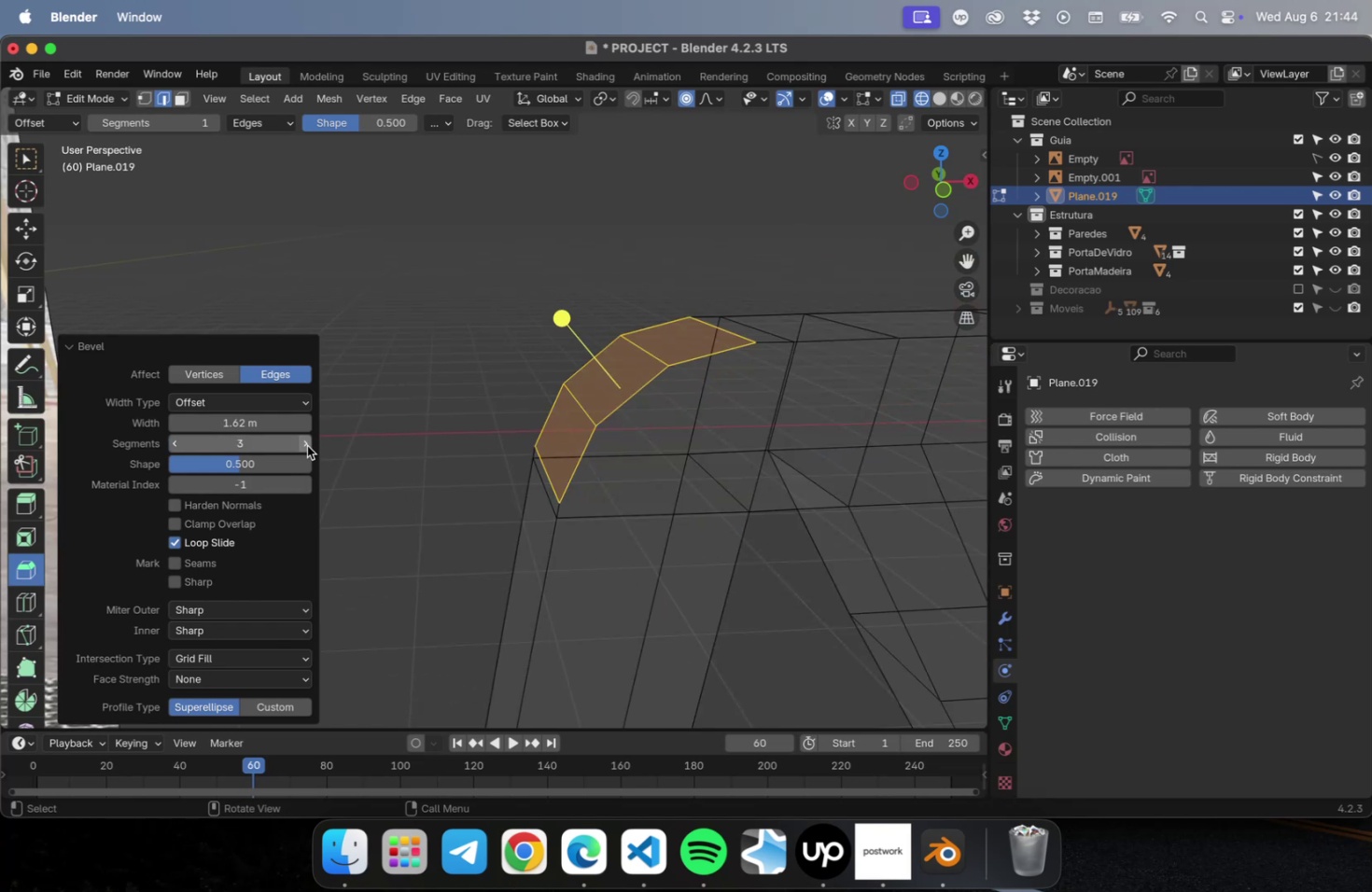 
triple_click([307, 445])
 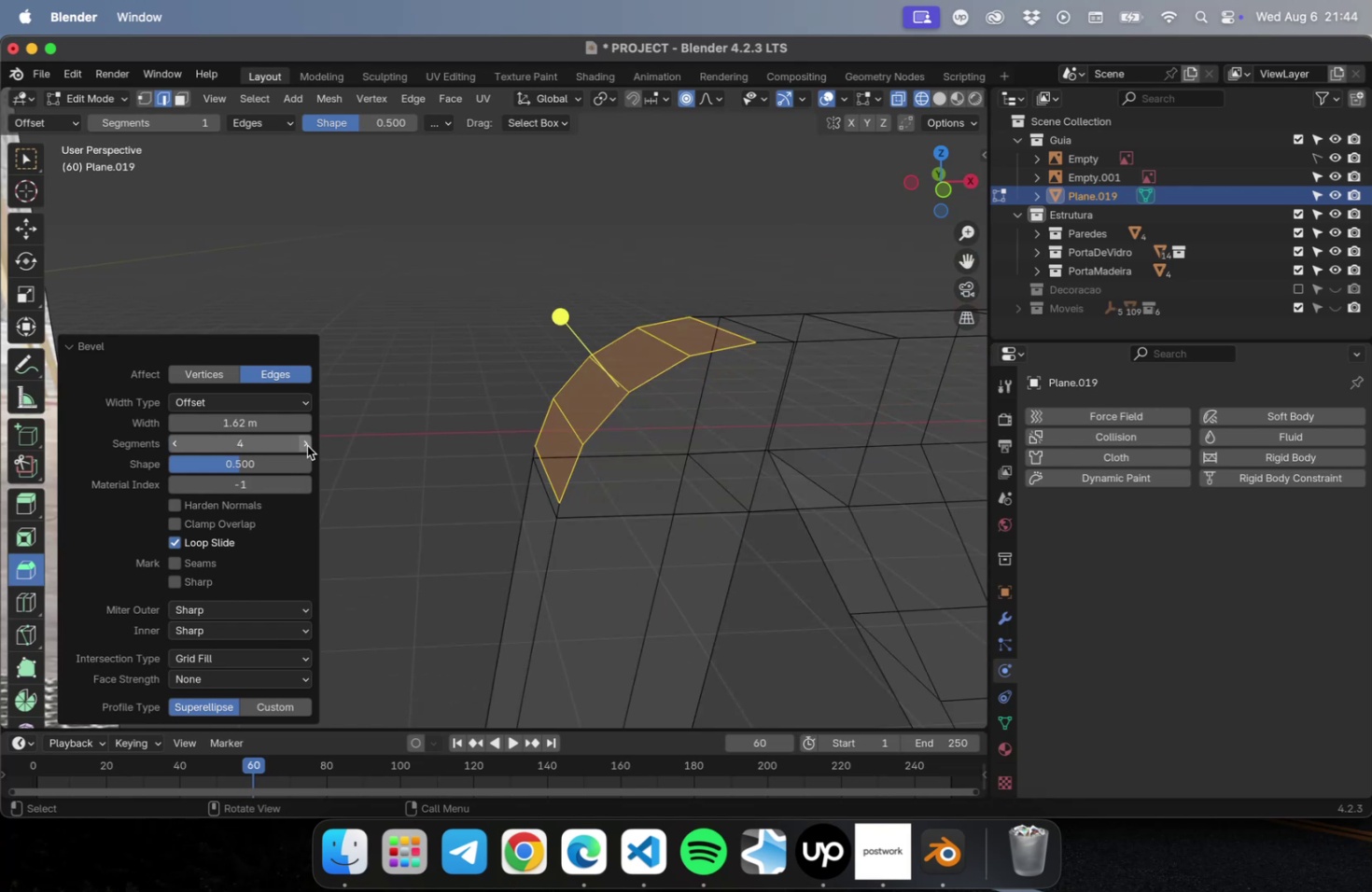 
triple_click([307, 445])
 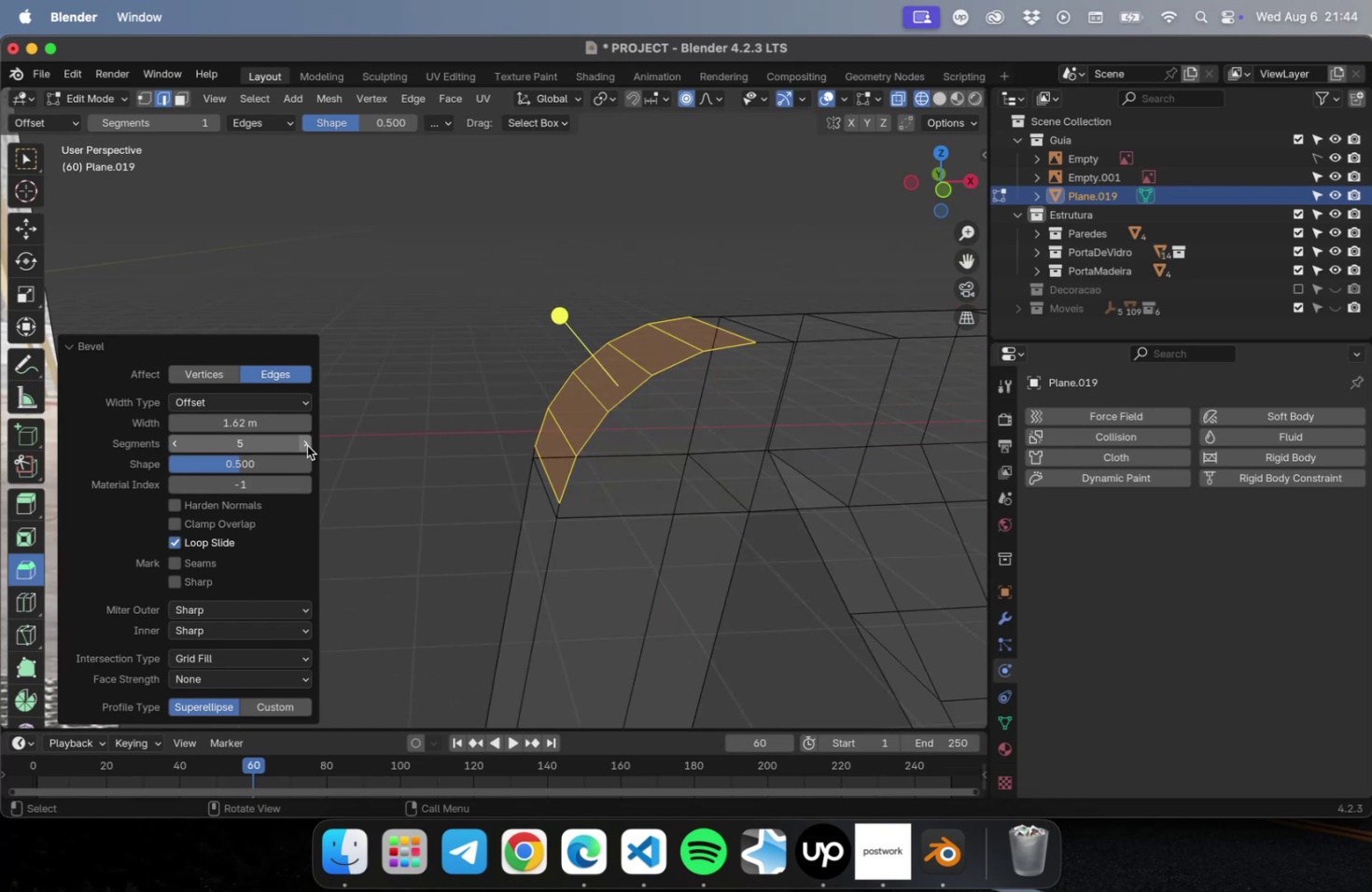 
triple_click([307, 445])
 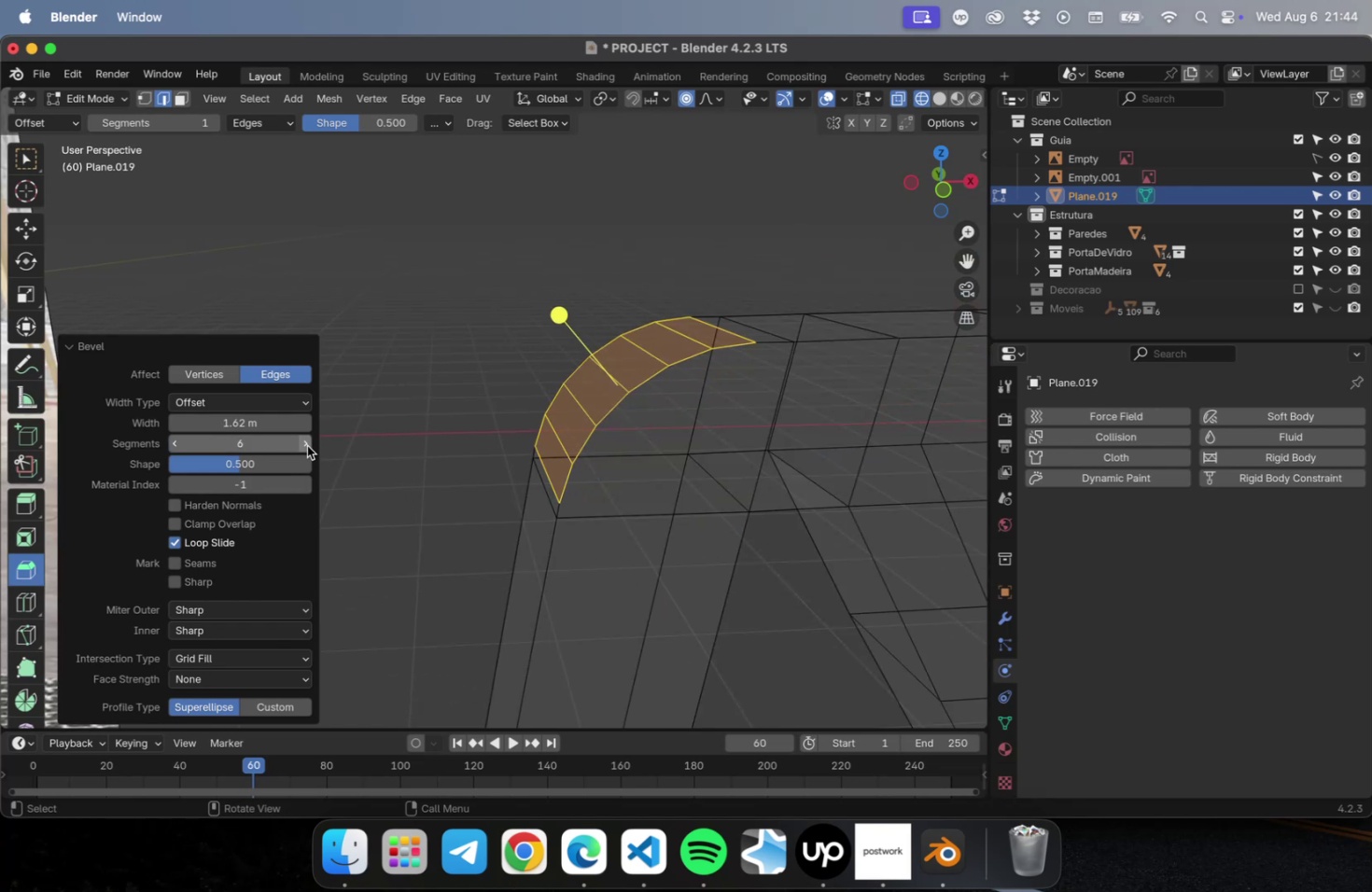 
triple_click([307, 445])
 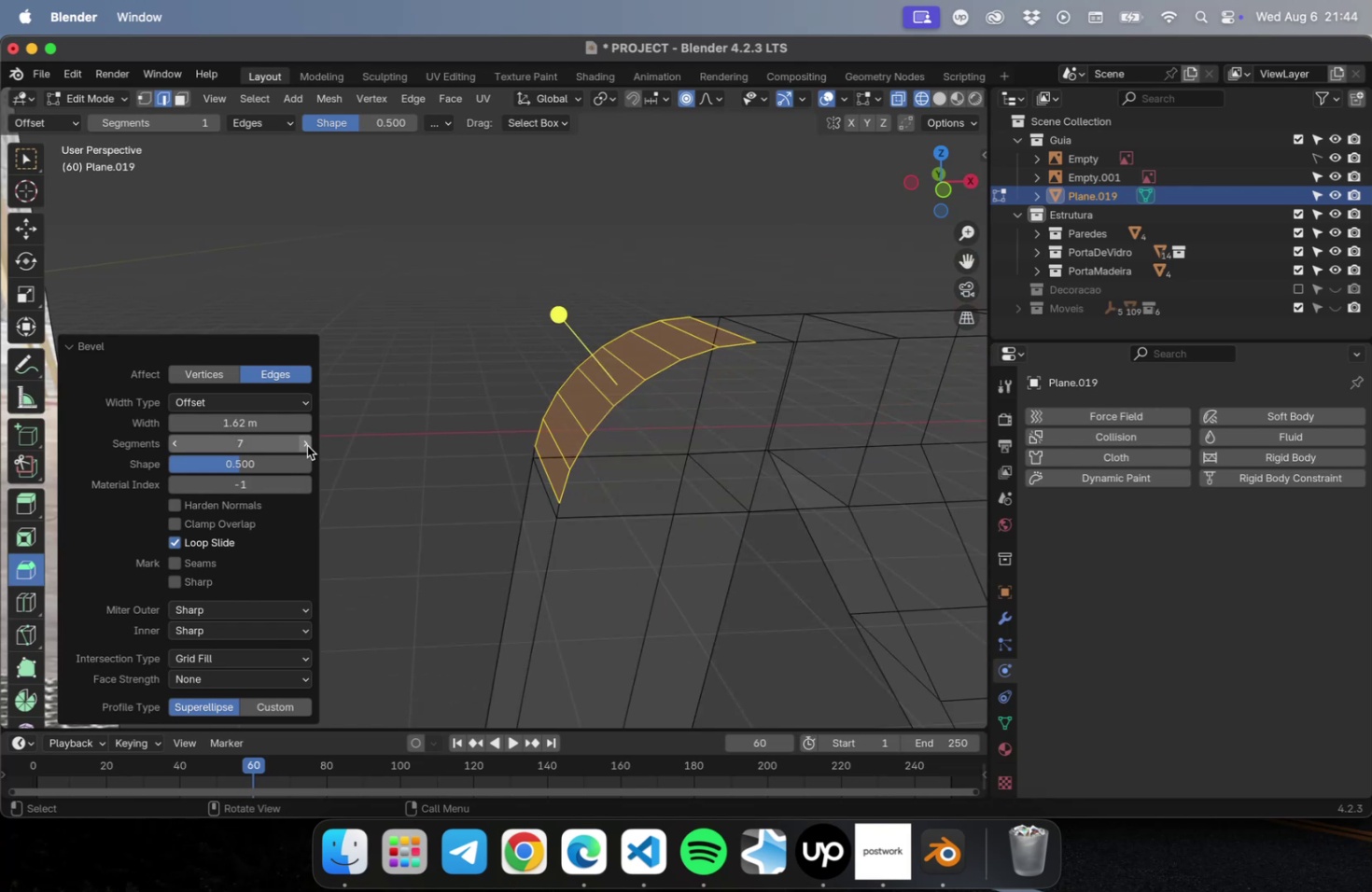 
triple_click([307, 445])
 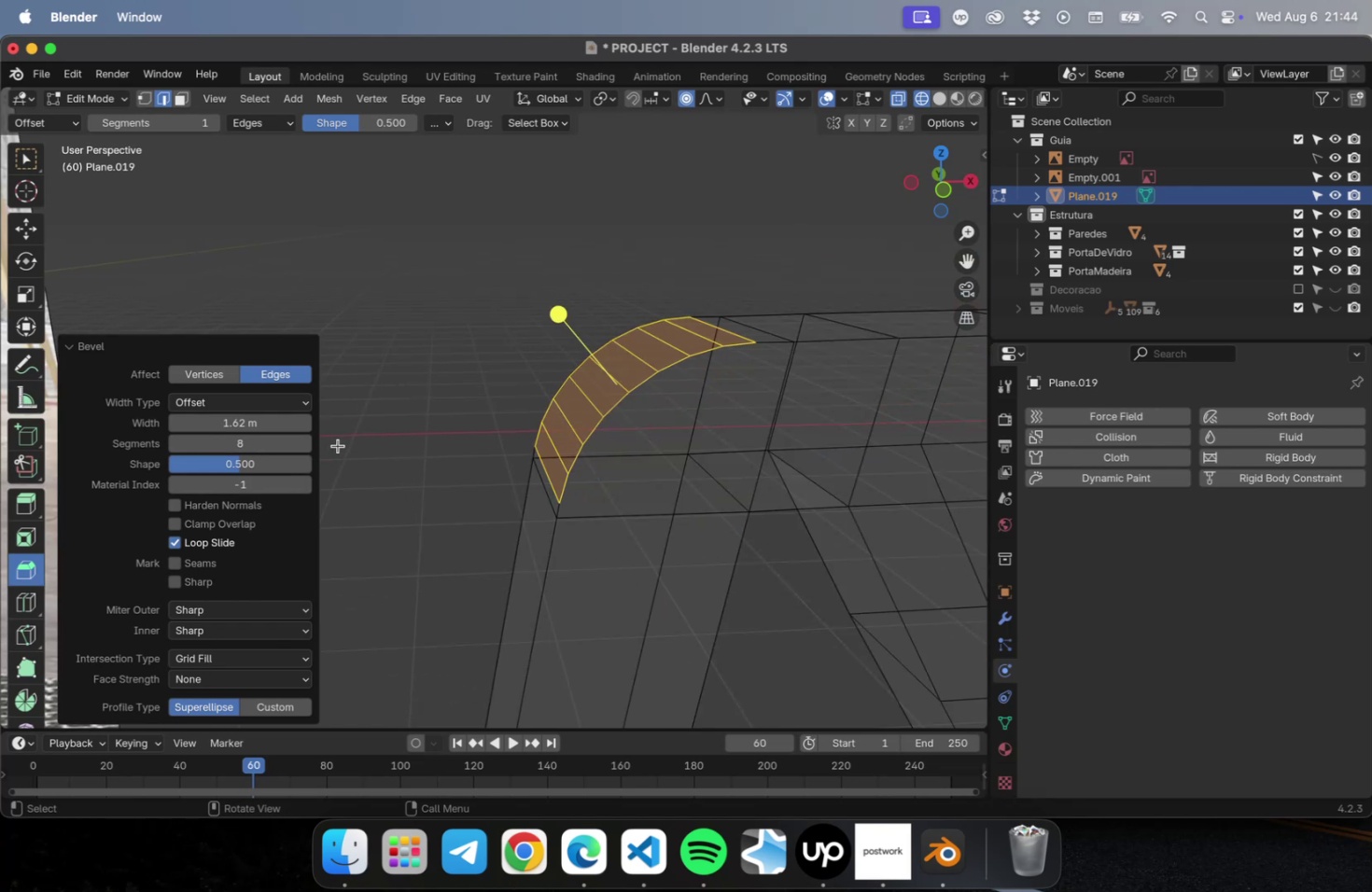 
left_click([367, 445])
 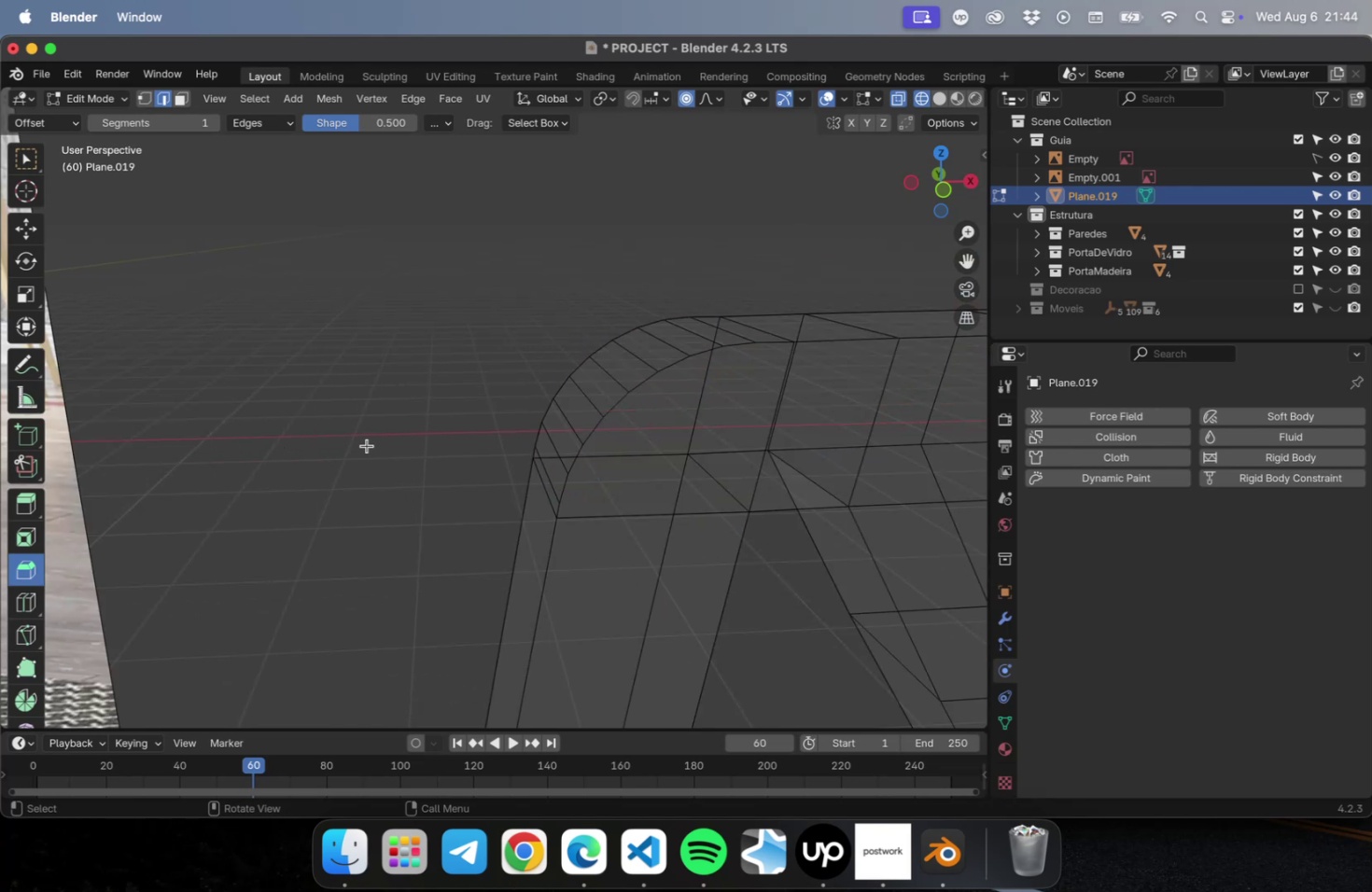 
scroll: coordinate [367, 445], scroll_direction: down, amount: 1.0
 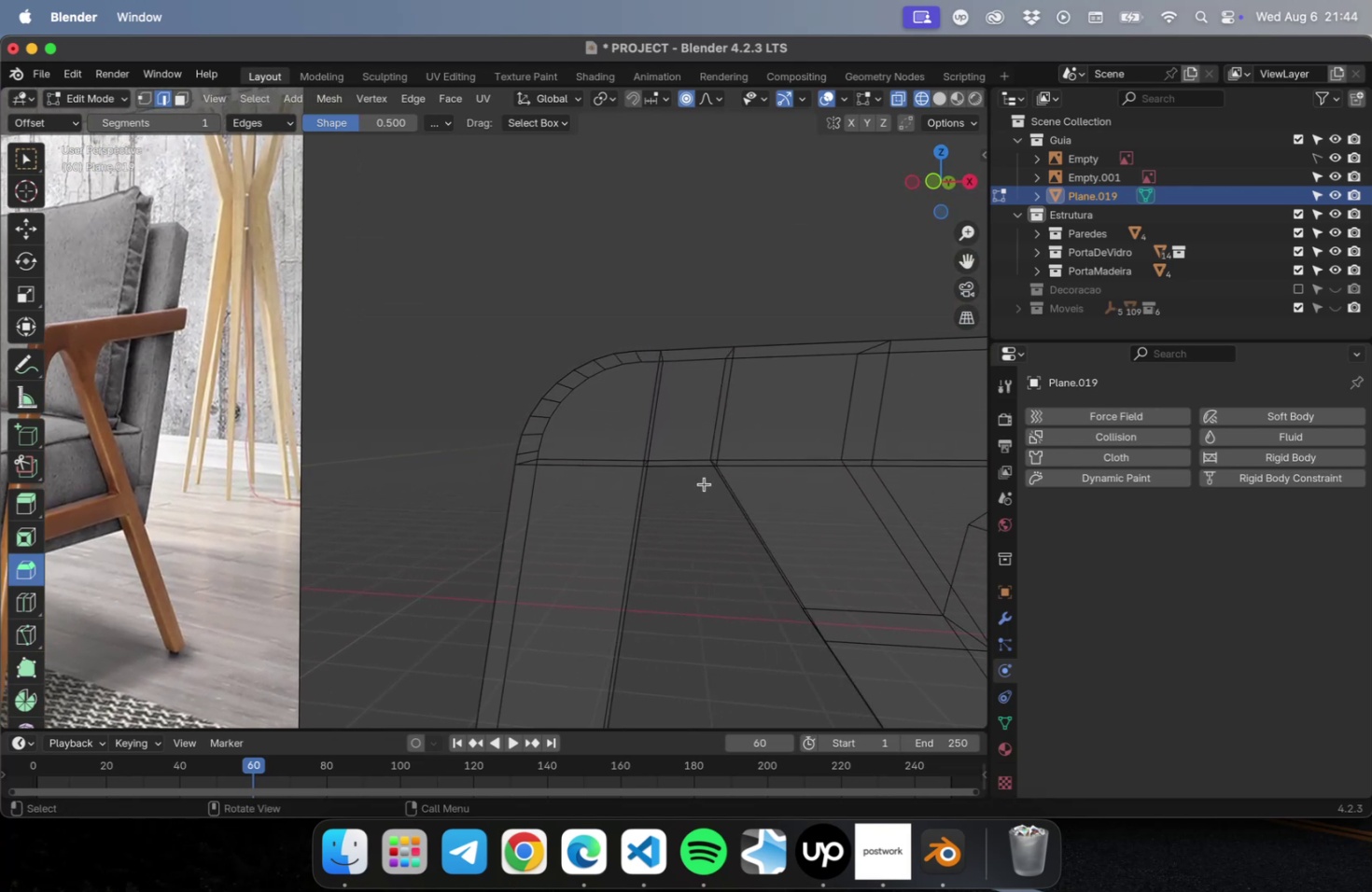 
wait(5.21)
 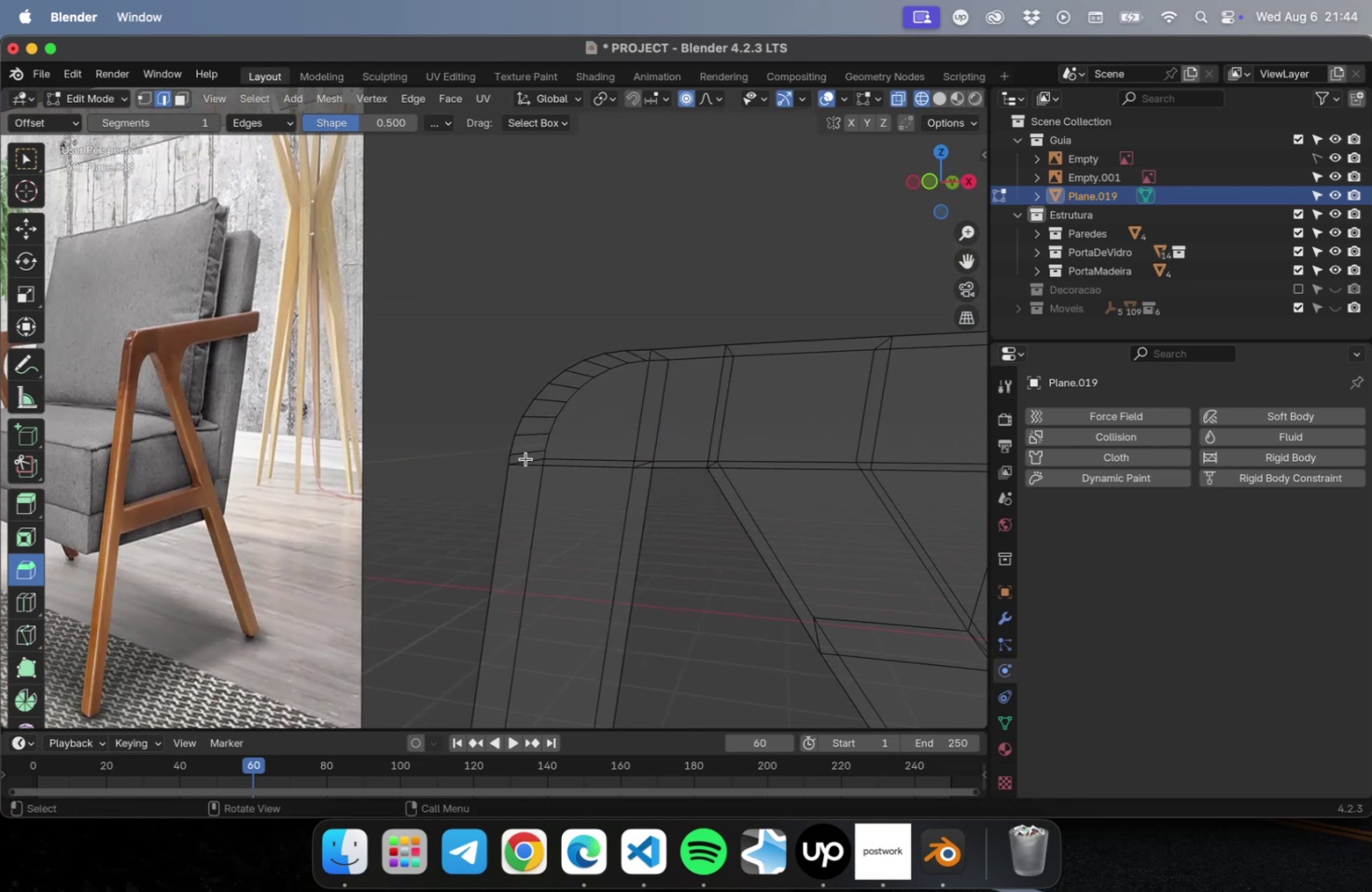 
scroll: coordinate [704, 479], scroll_direction: down, amount: 1.0
 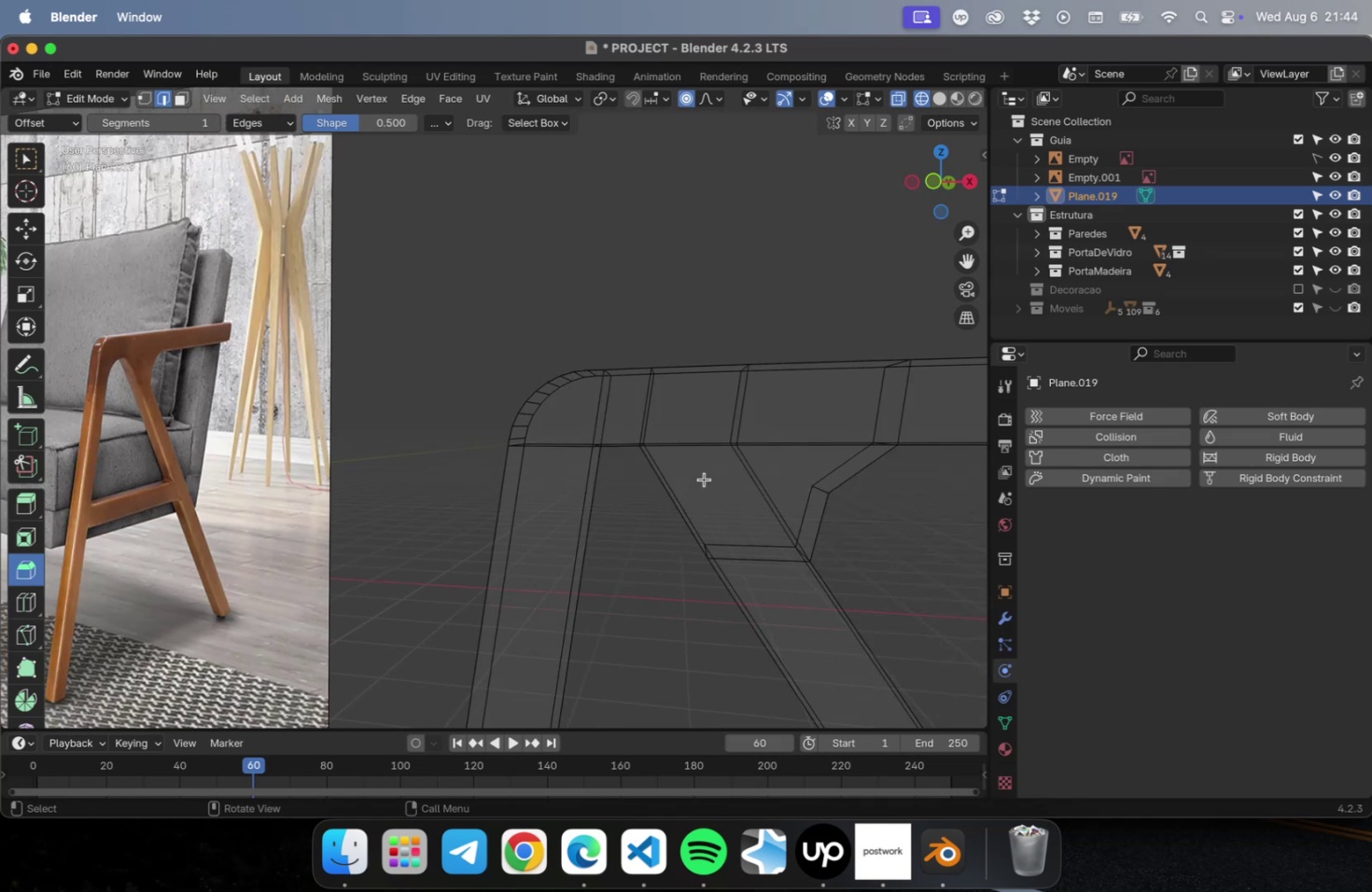 
hold_key(key=ShiftLeft, duration=0.55)
 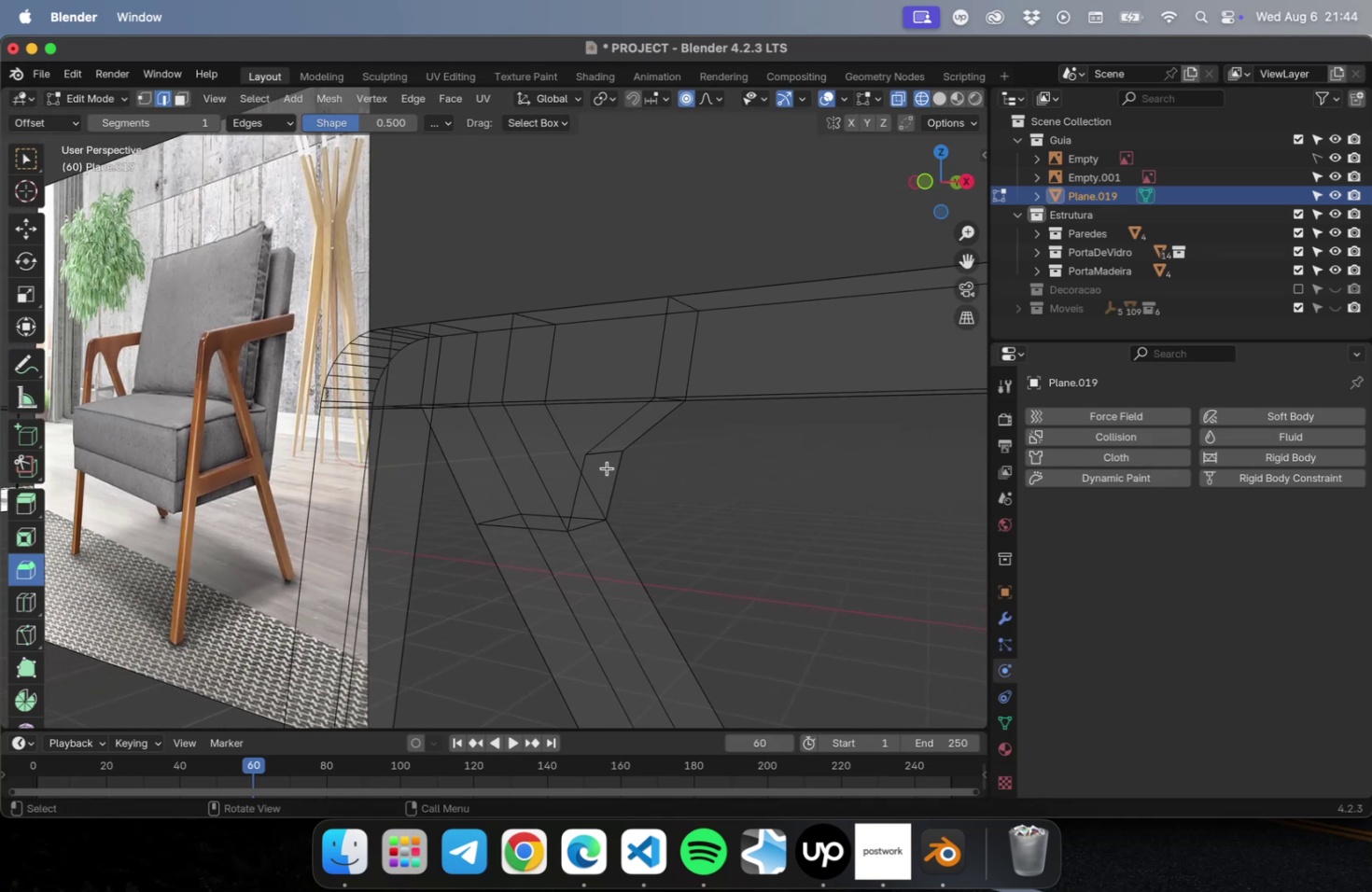 
left_click([607, 454])
 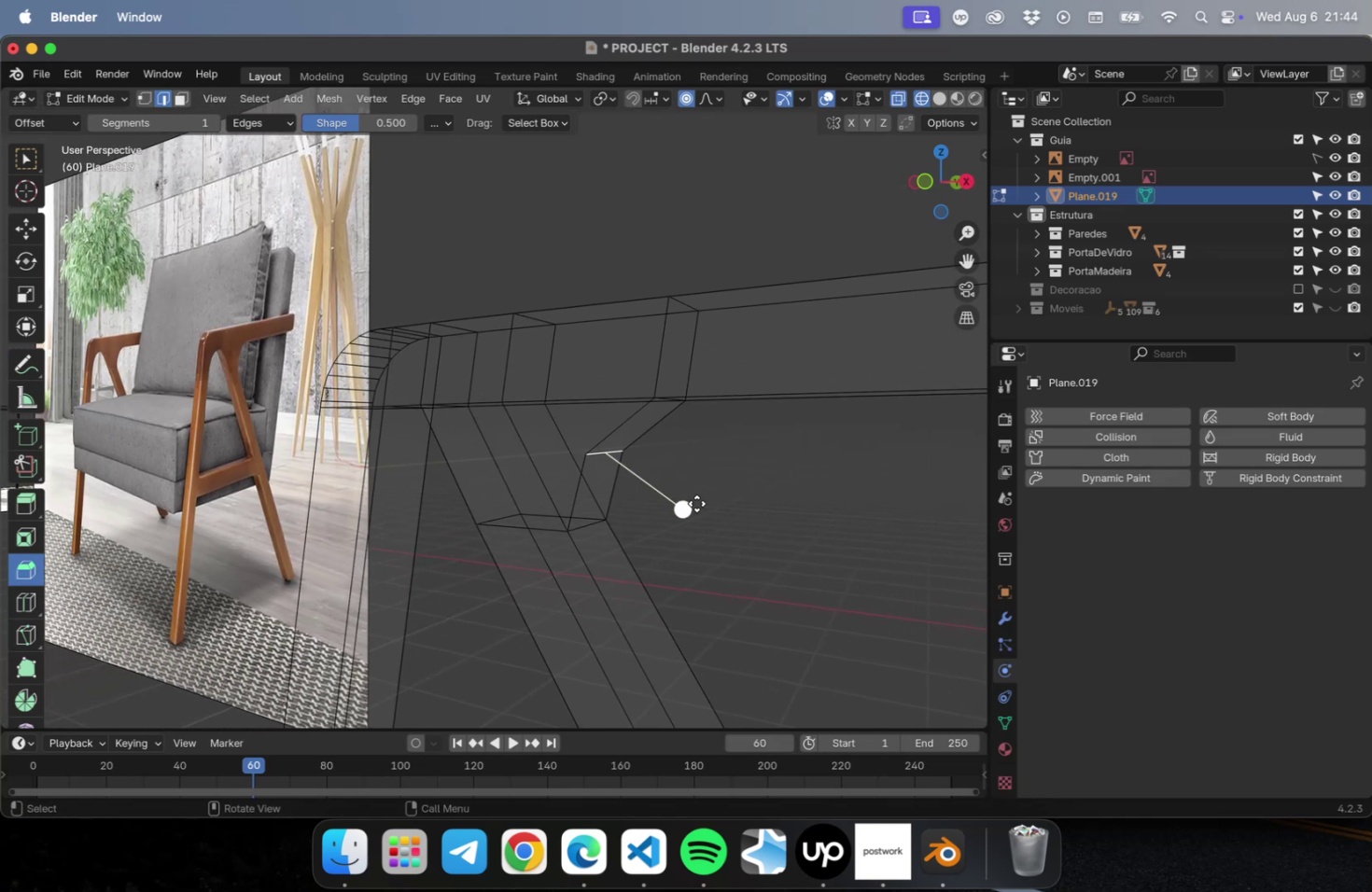 
left_click_drag(start_coordinate=[689, 508], to_coordinate=[716, 519])
 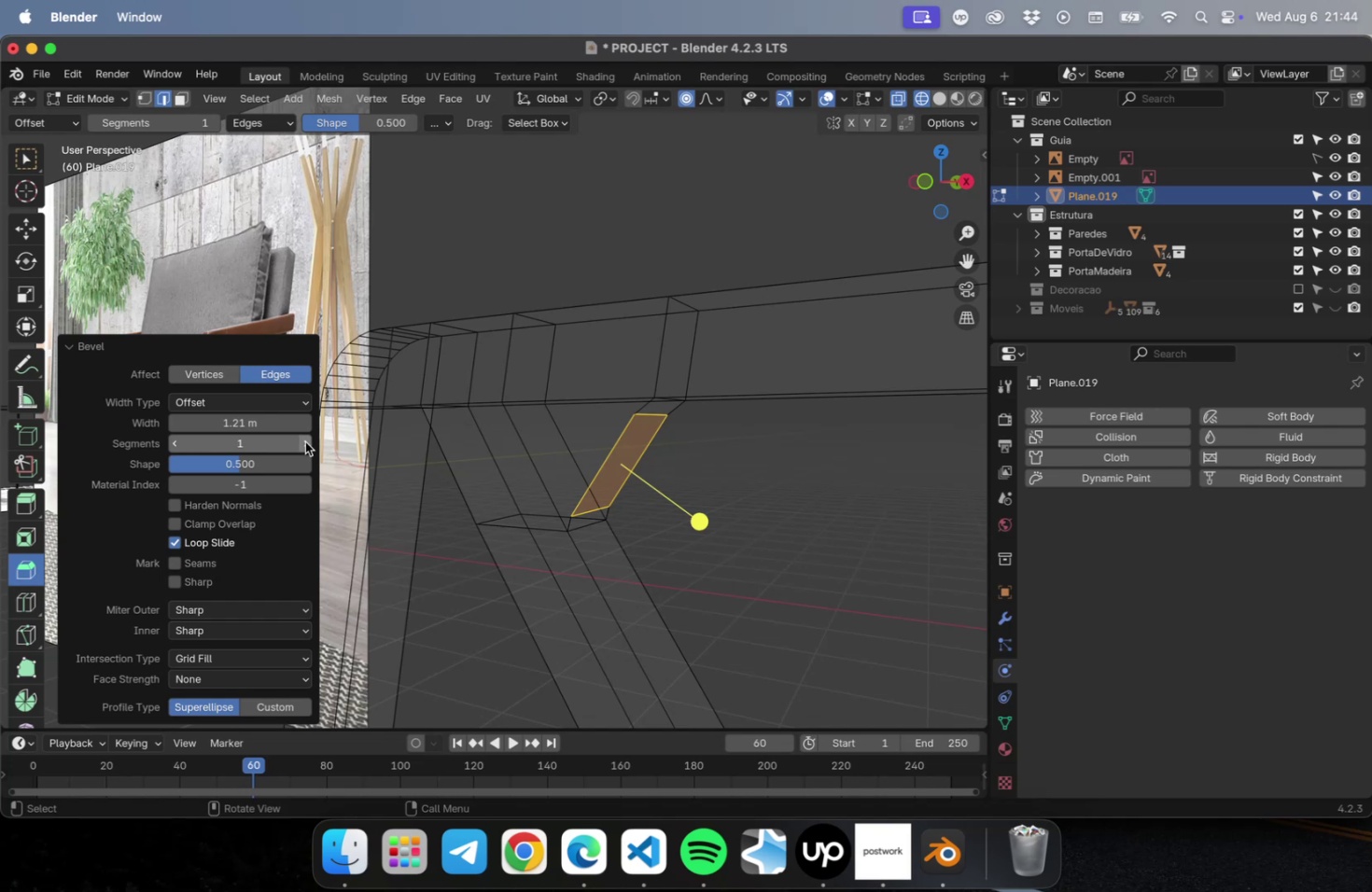 
double_click([305, 441])
 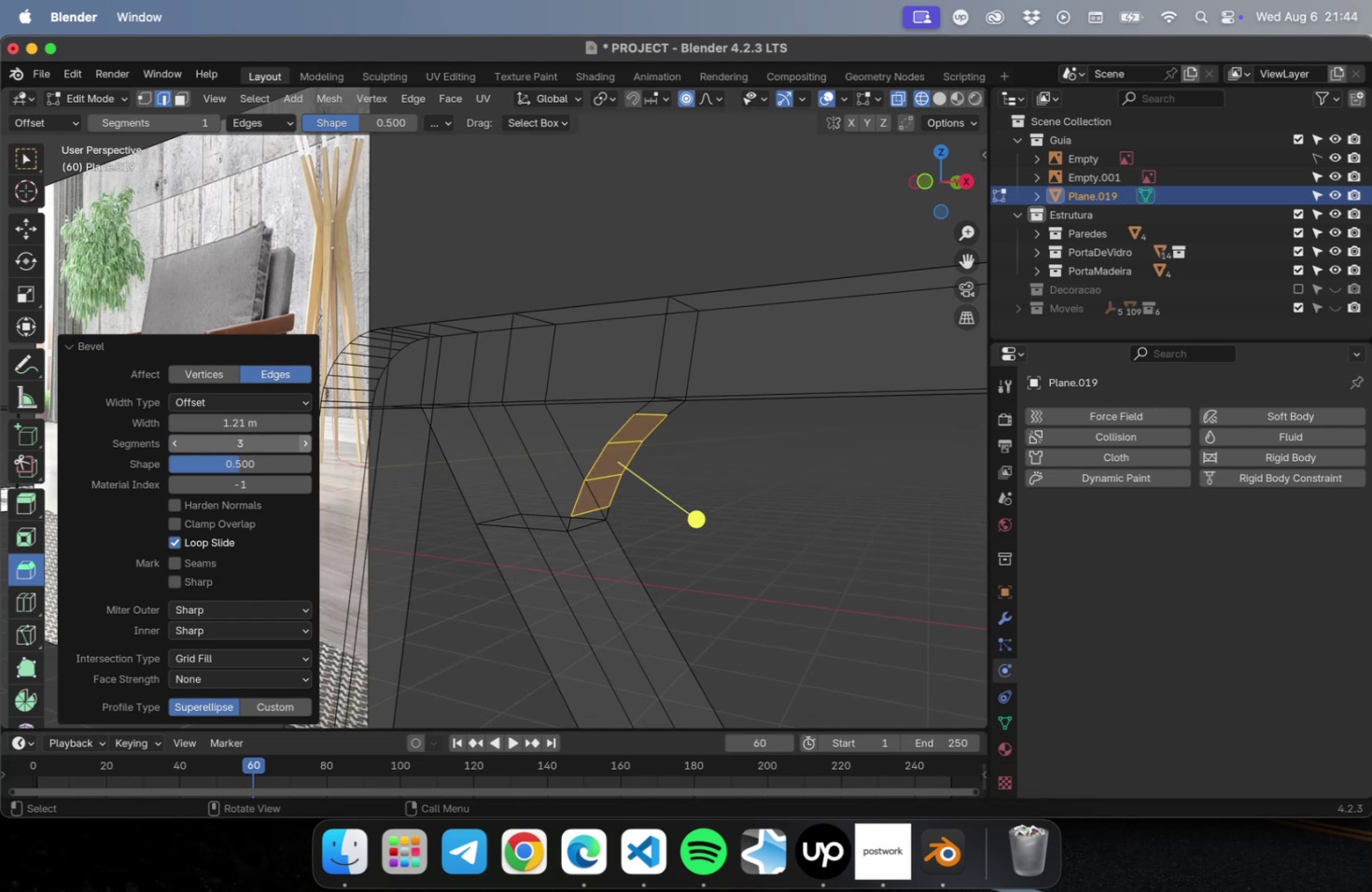 
triple_click([305, 442])
 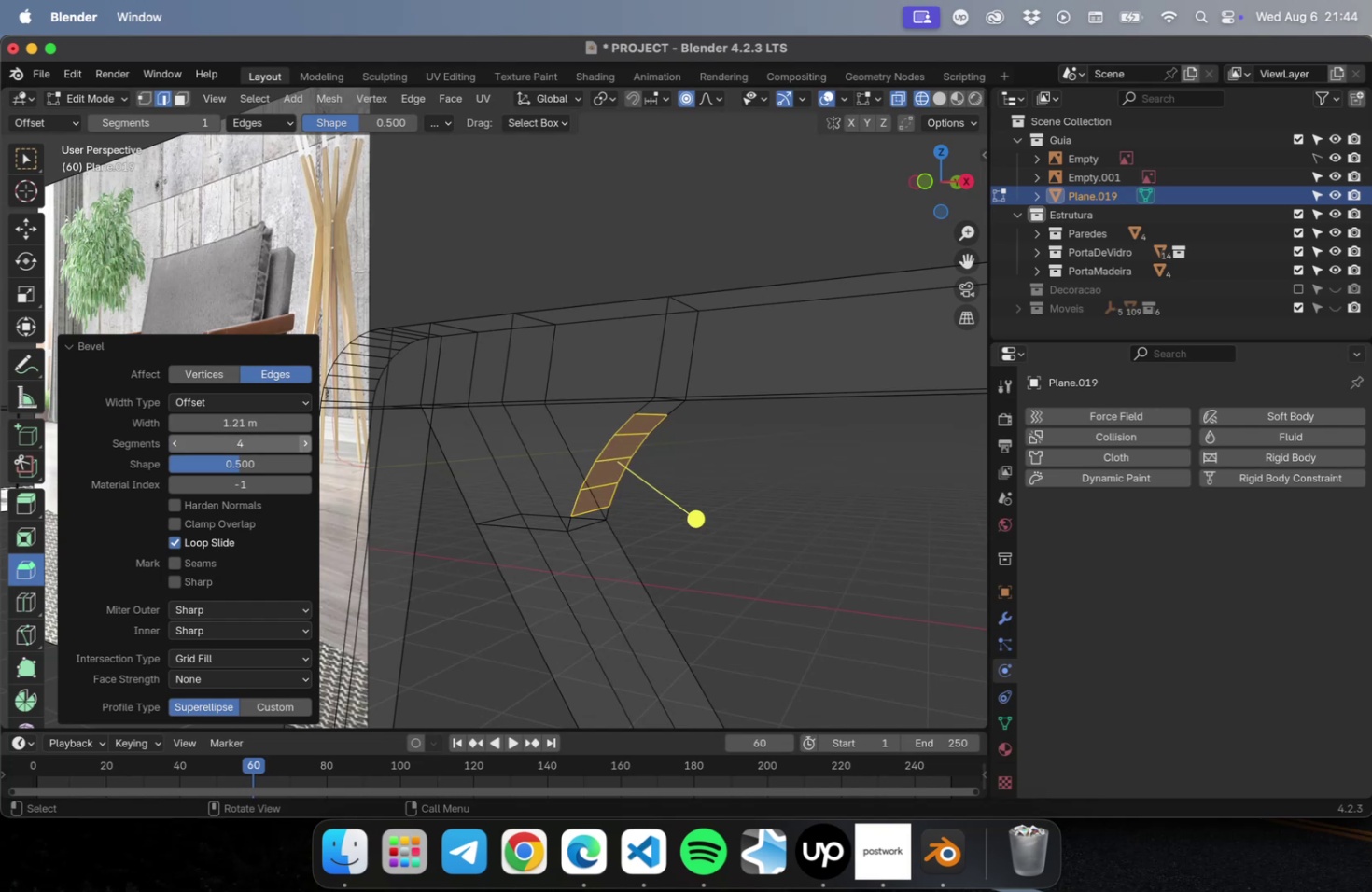 
triple_click([305, 442])
 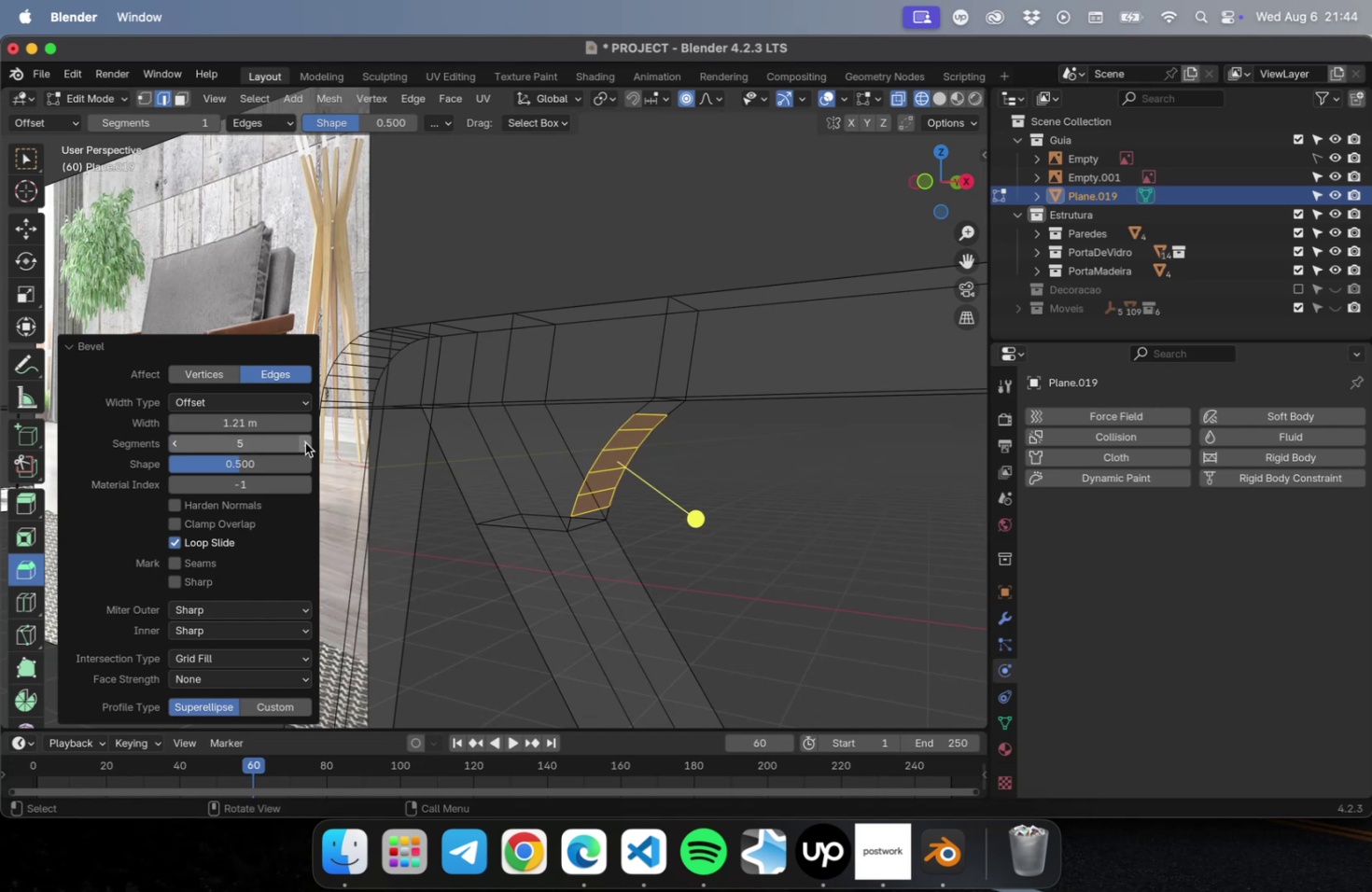 
triple_click([305, 442])
 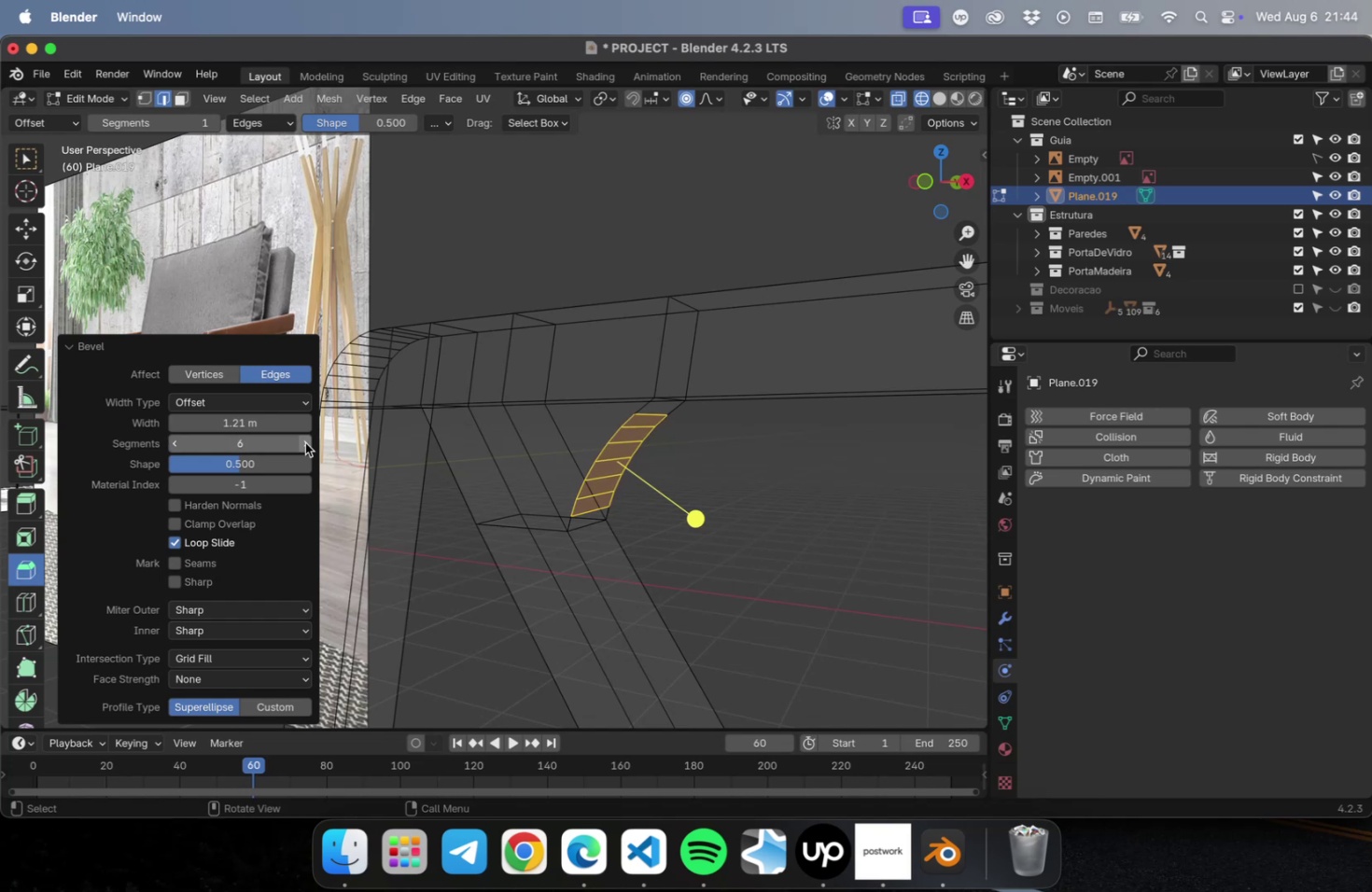 
key(Tab)
 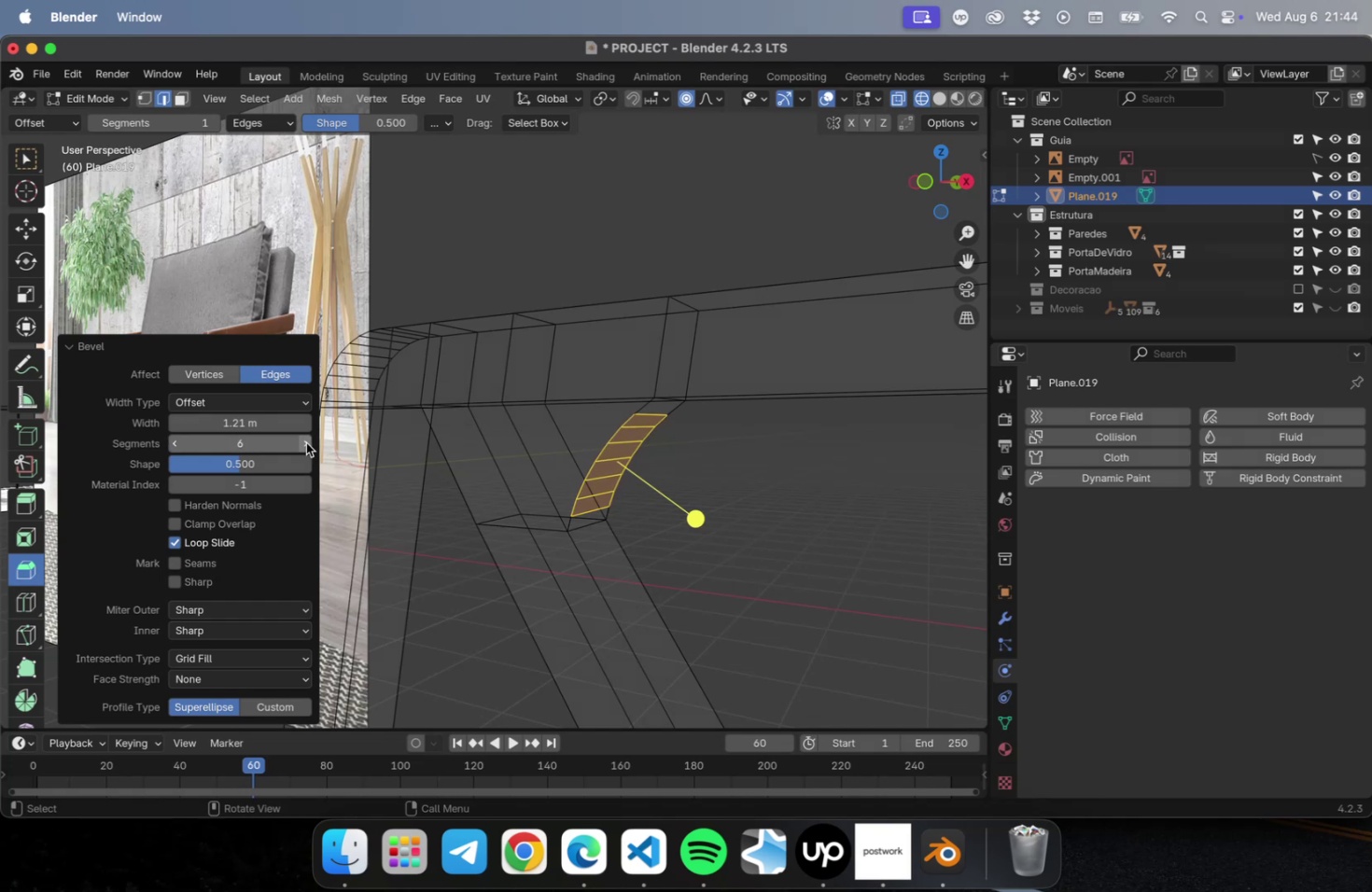 
left_click([306, 442])
 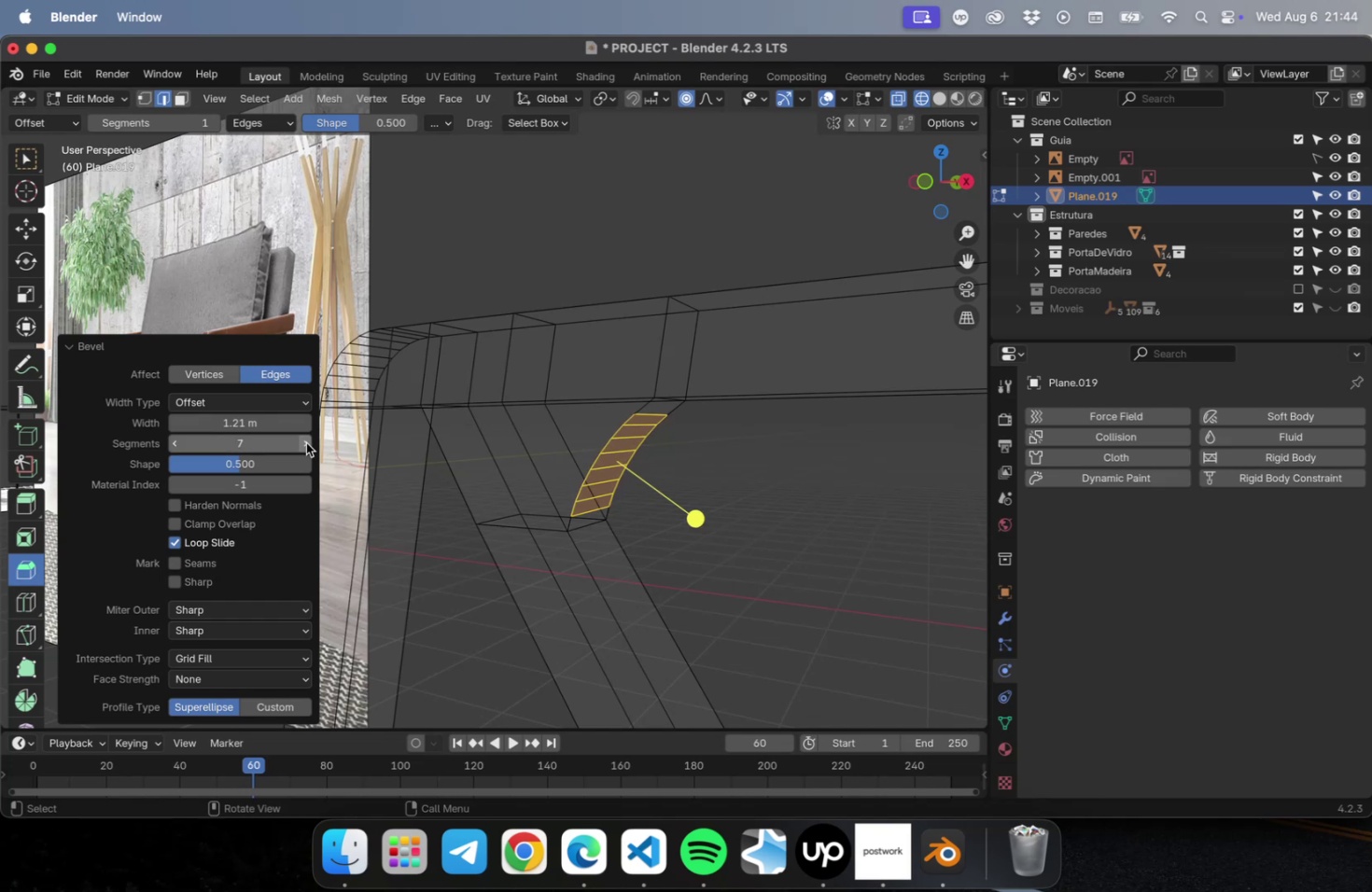 
left_click([306, 442])
 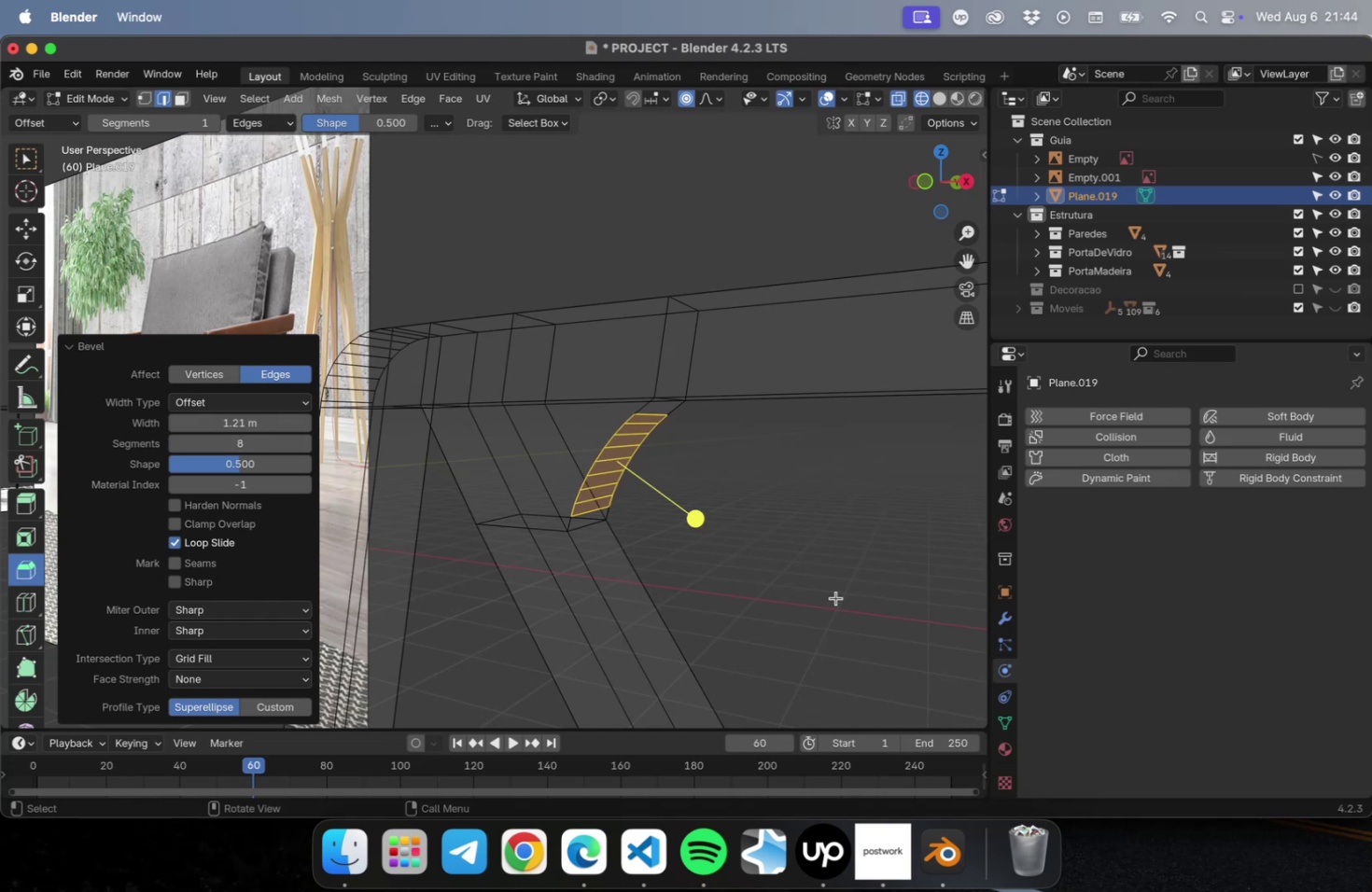 
left_click([836, 597])
 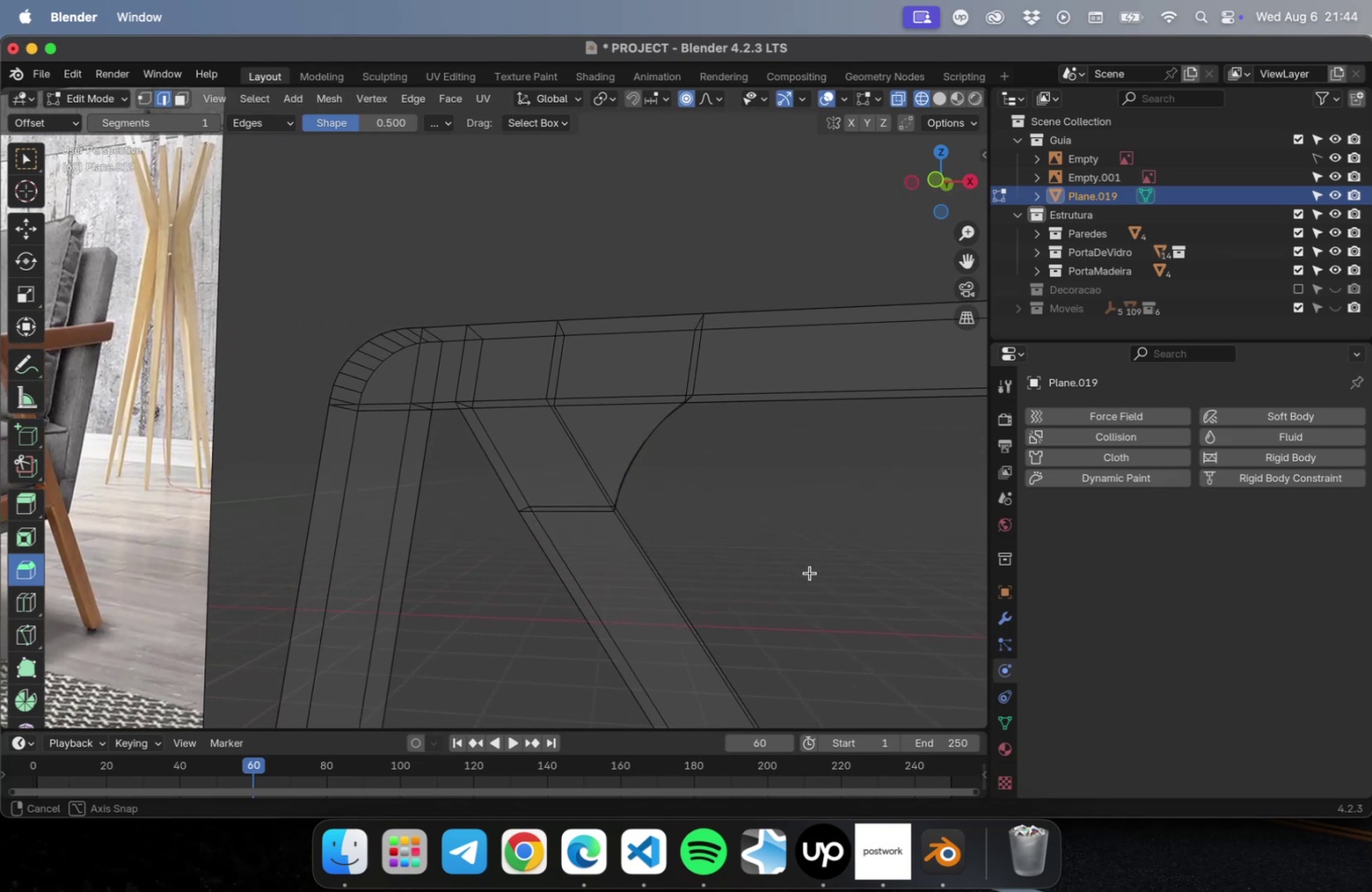 
scroll: coordinate [744, 564], scroll_direction: down, amount: 2.0
 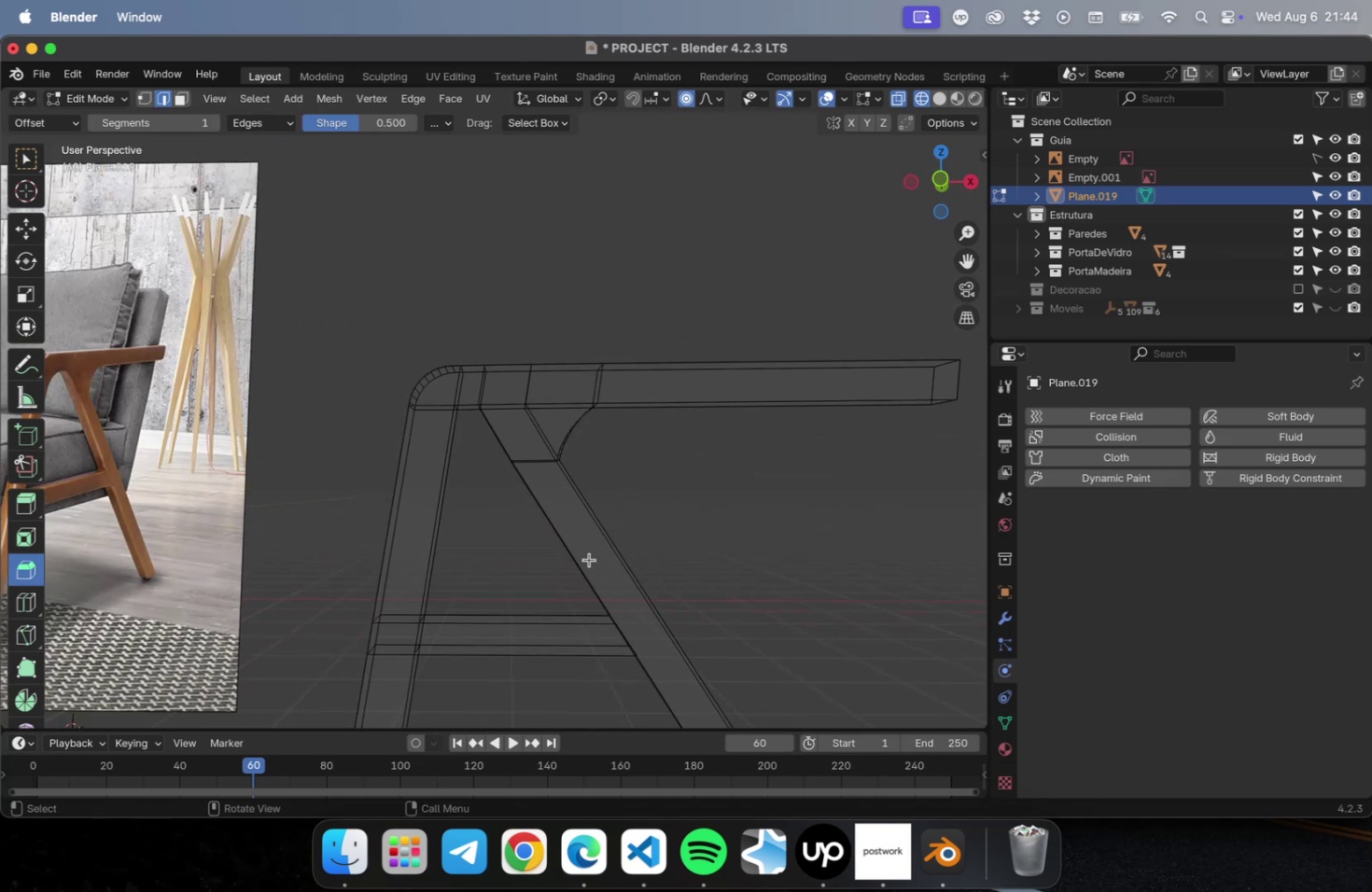 
hold_key(key=ShiftLeft, duration=0.44)
 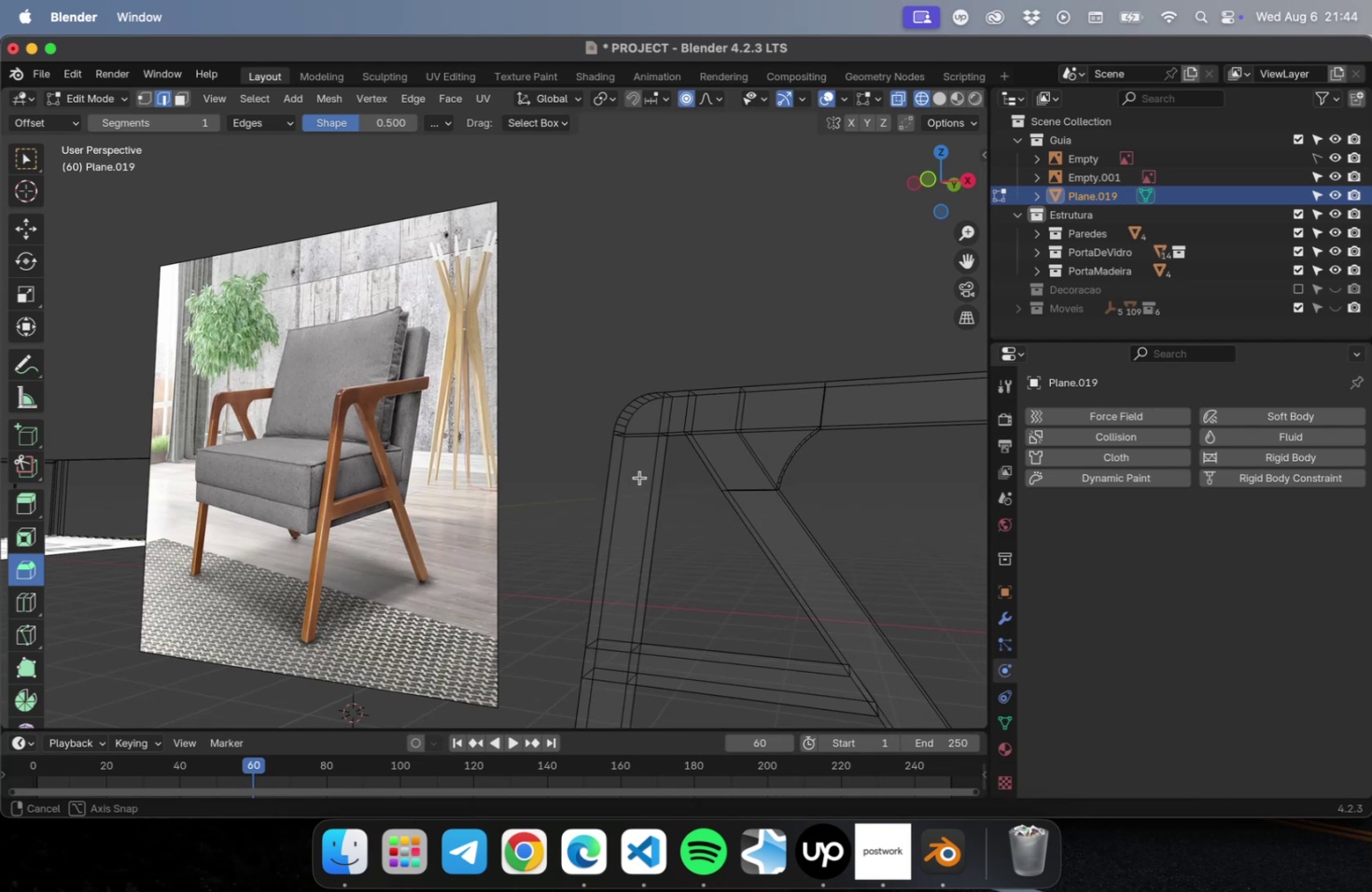 
scroll: coordinate [727, 443], scroll_direction: up, amount: 2.0
 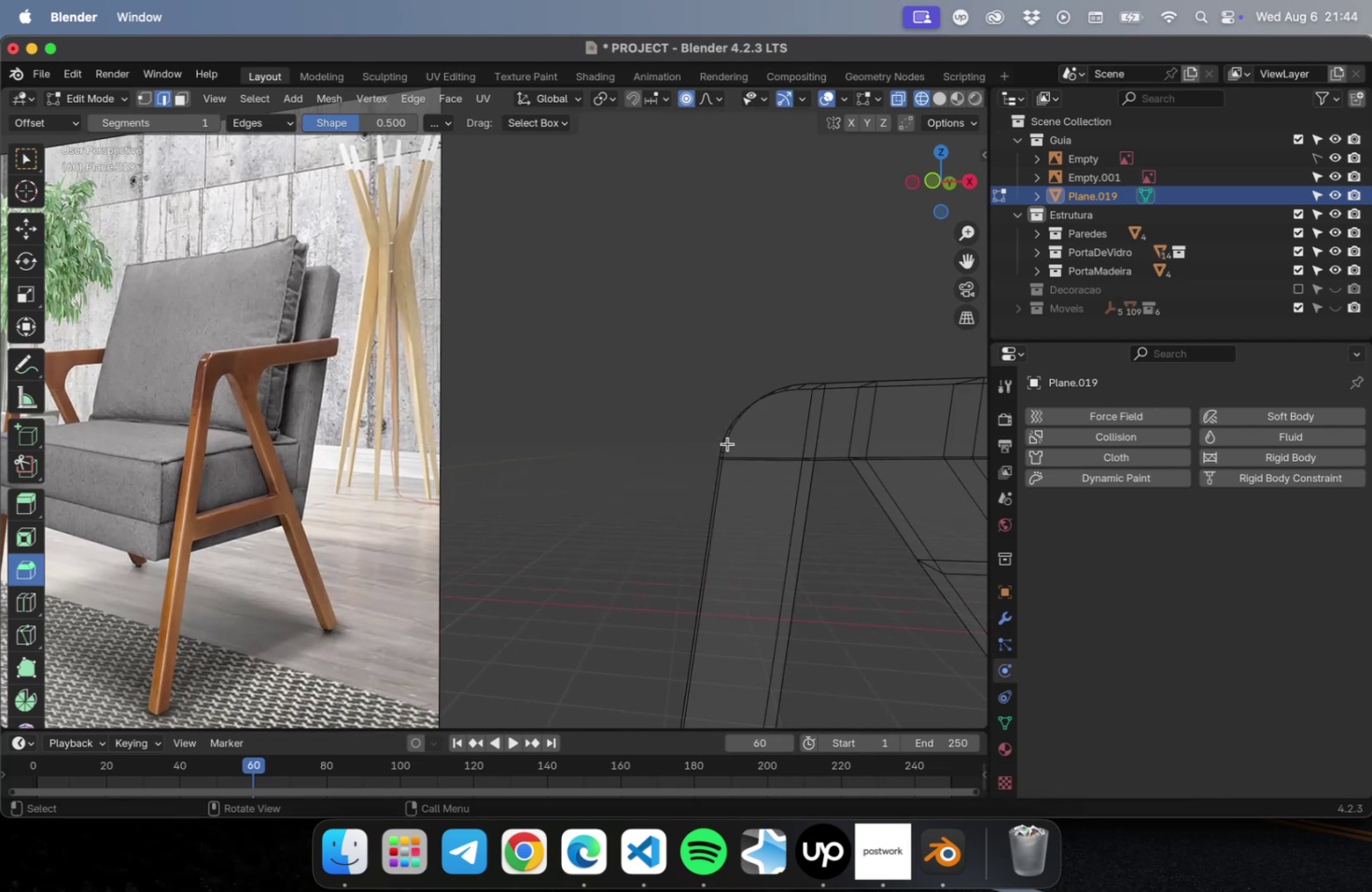 
hold_key(key=ShiftLeft, duration=0.42)
 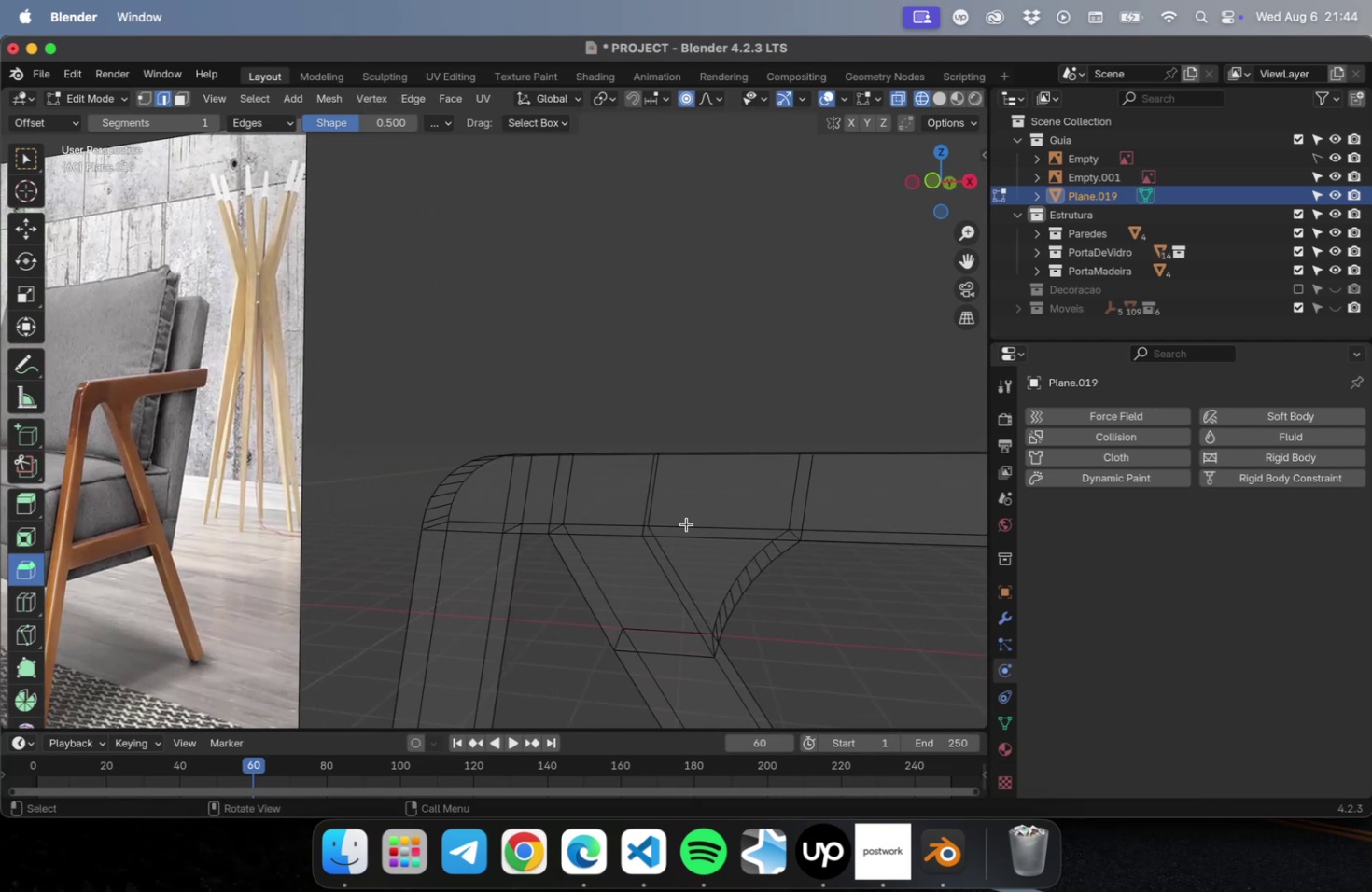 
scroll: coordinate [686, 523], scroll_direction: up, amount: 1.0
 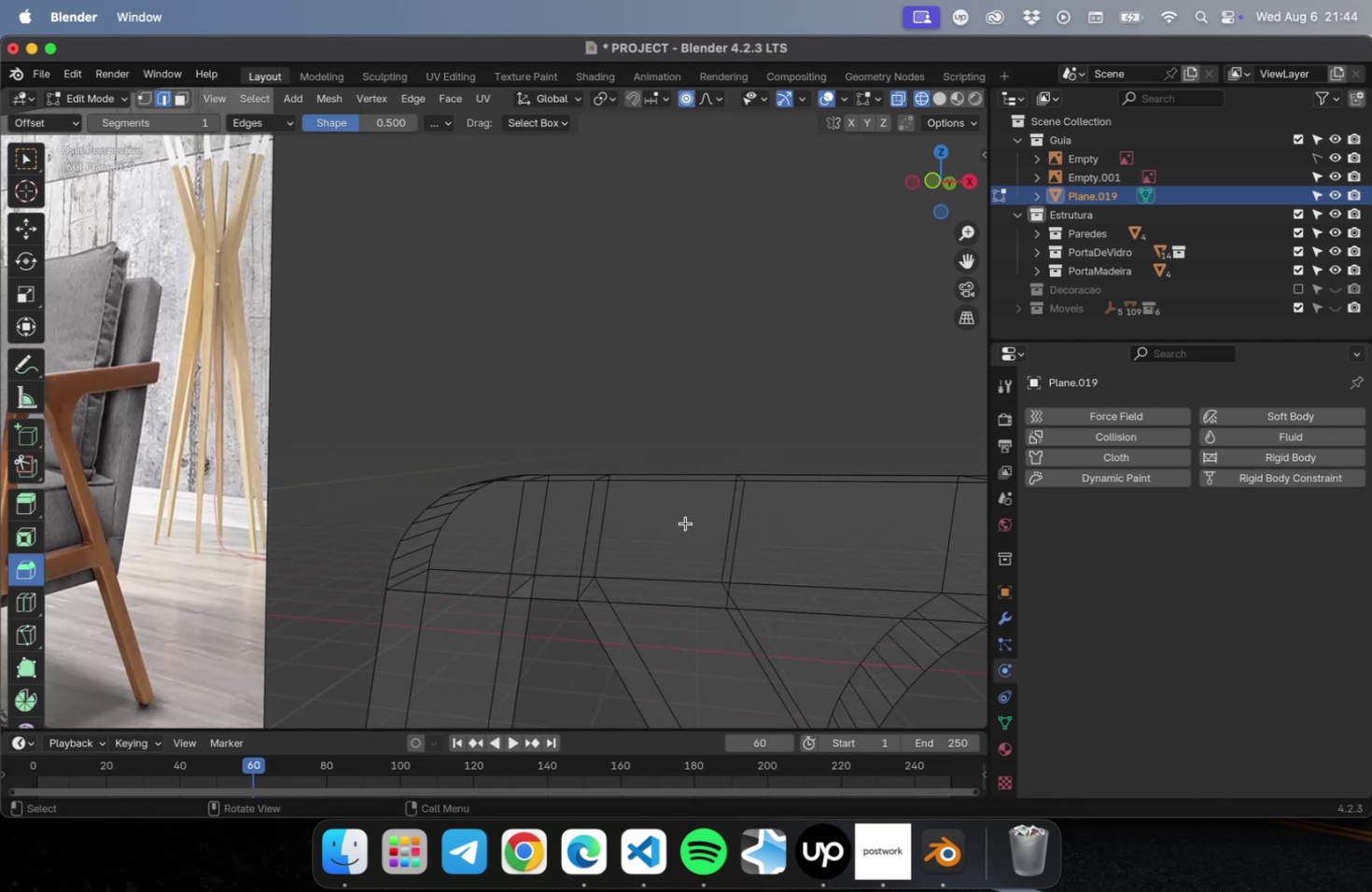 
hold_key(key=ShiftLeft, duration=0.43)
 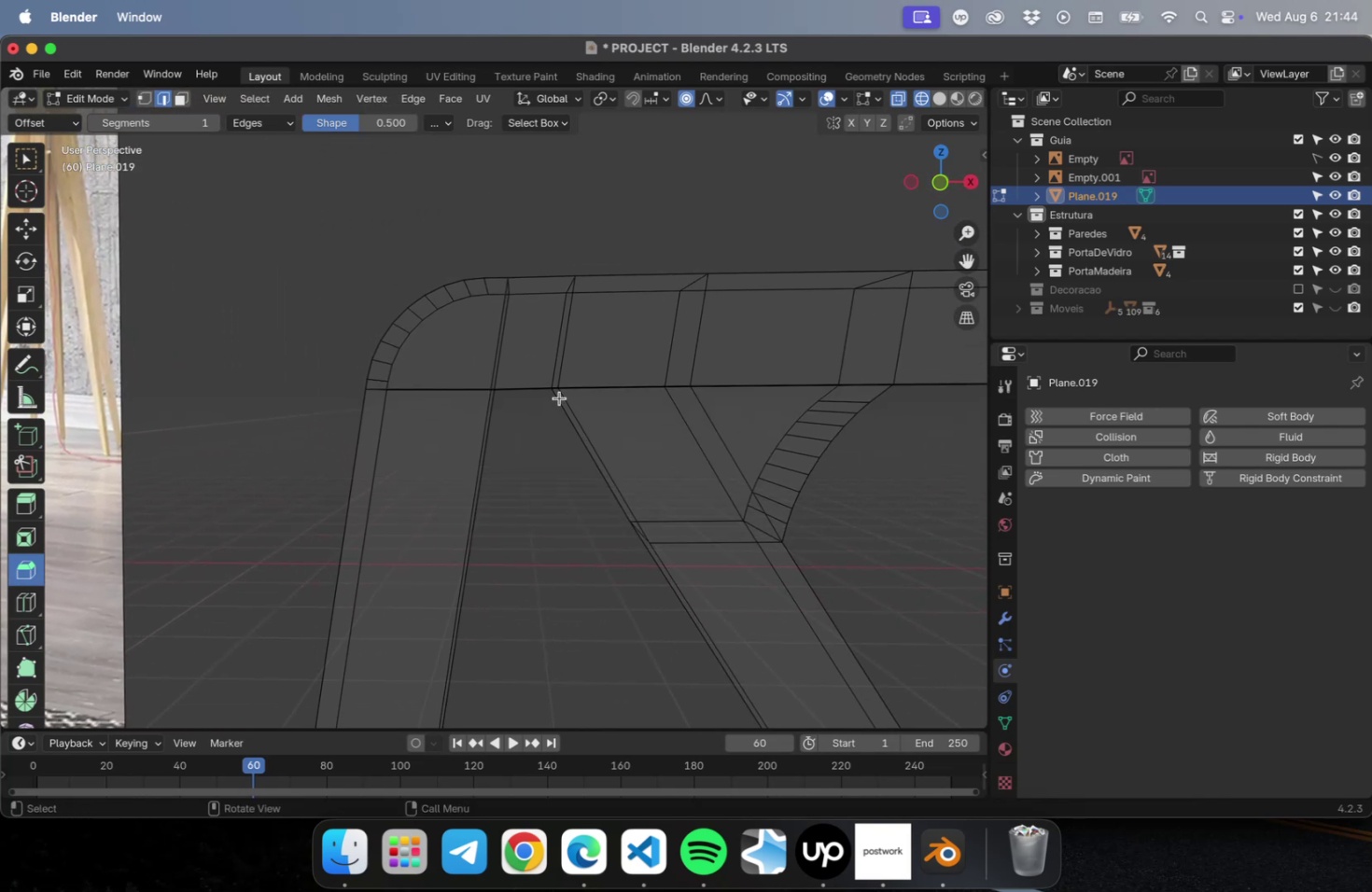 
key(Meta+CommandLeft)
 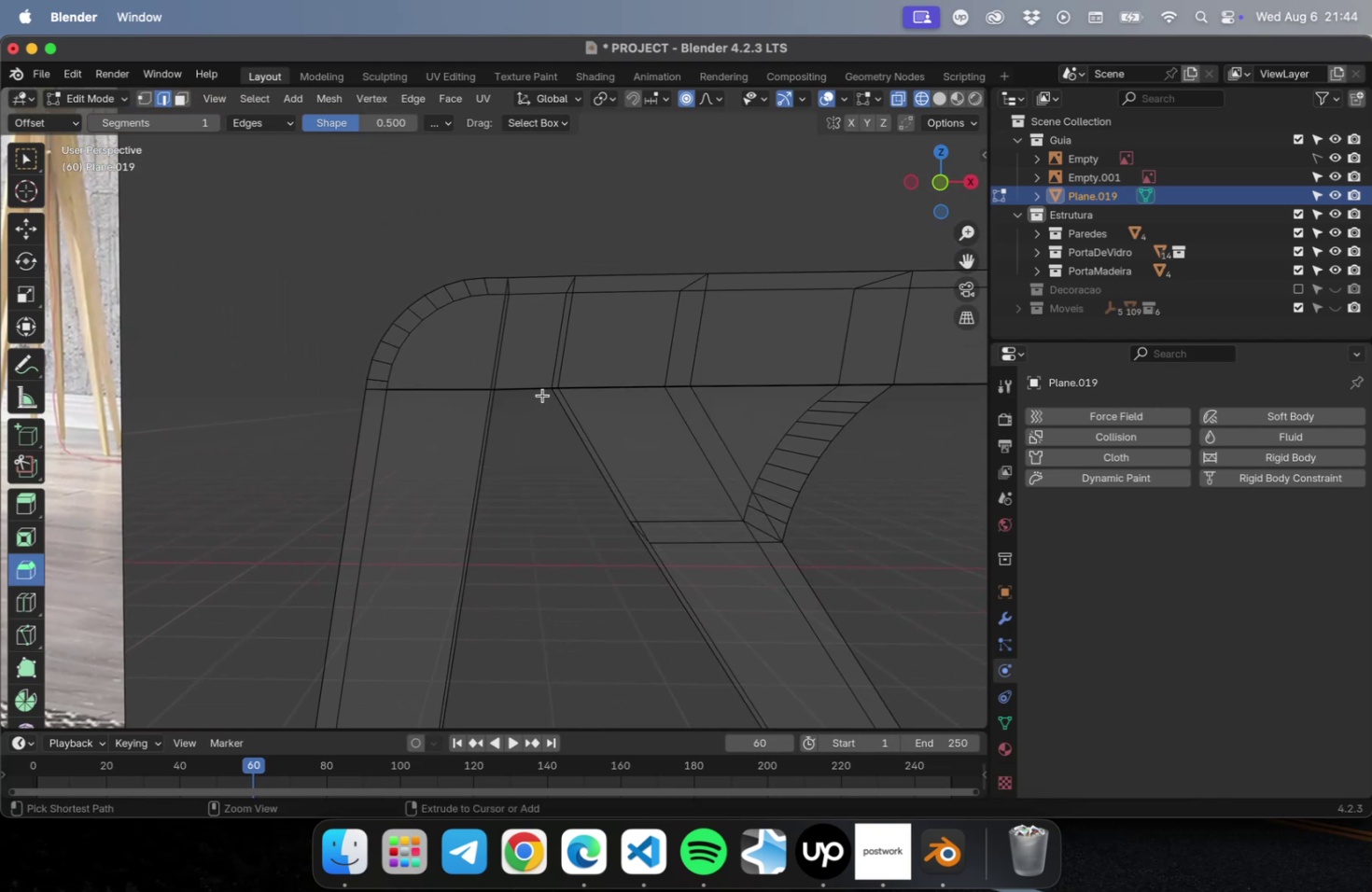 
key(Meta+R)
 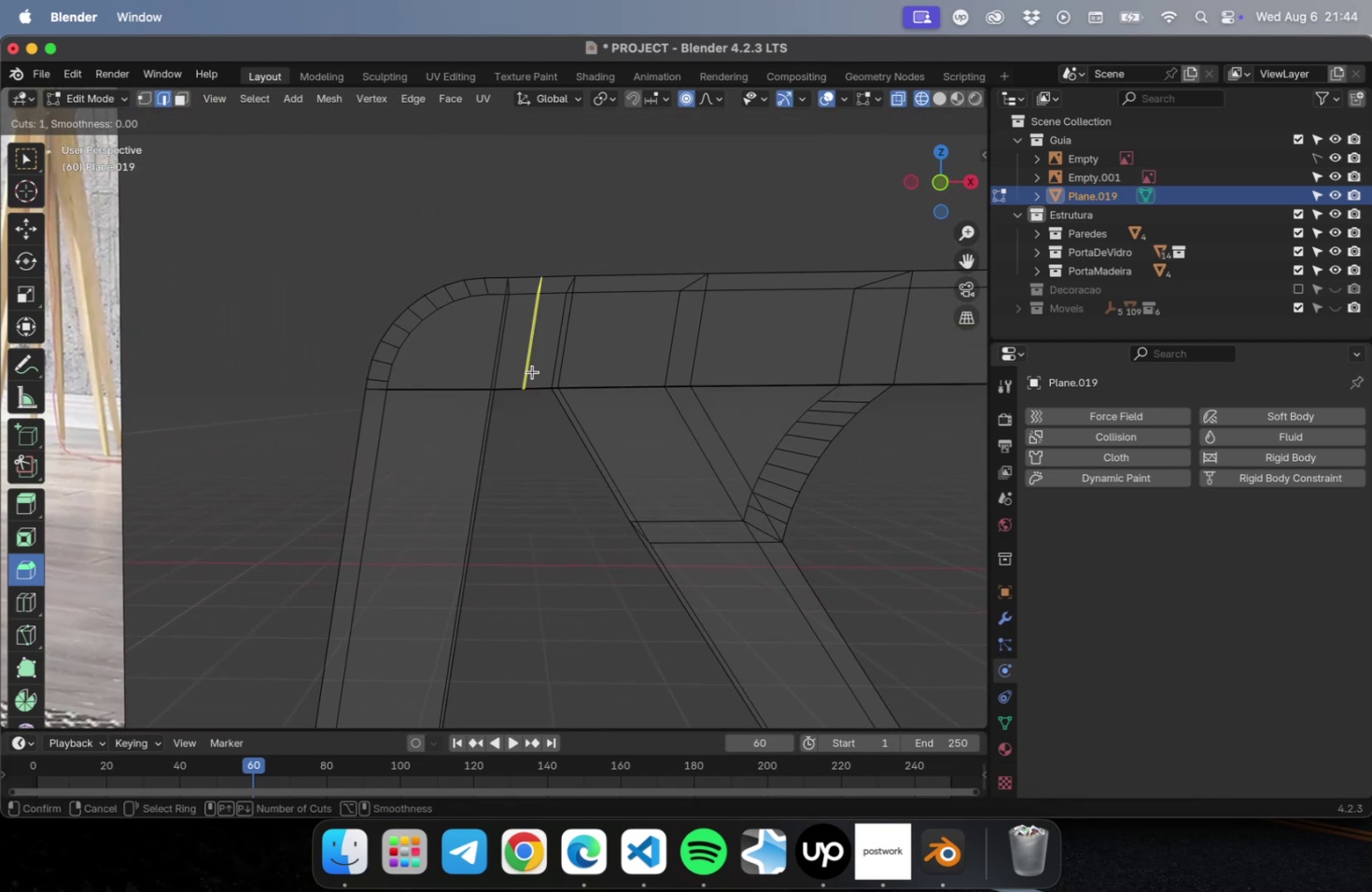 
double_click([532, 371])
 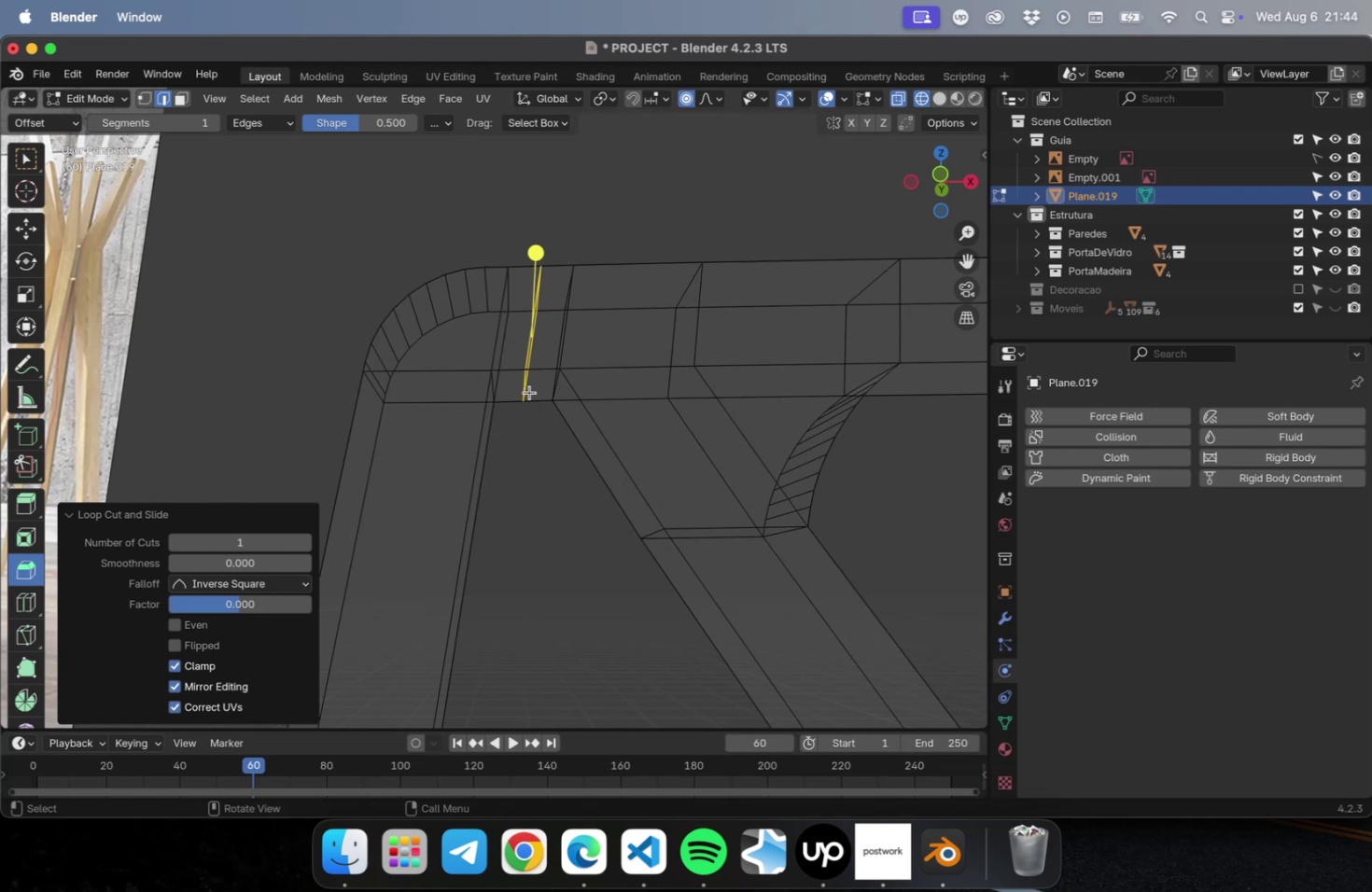 
key(1)
 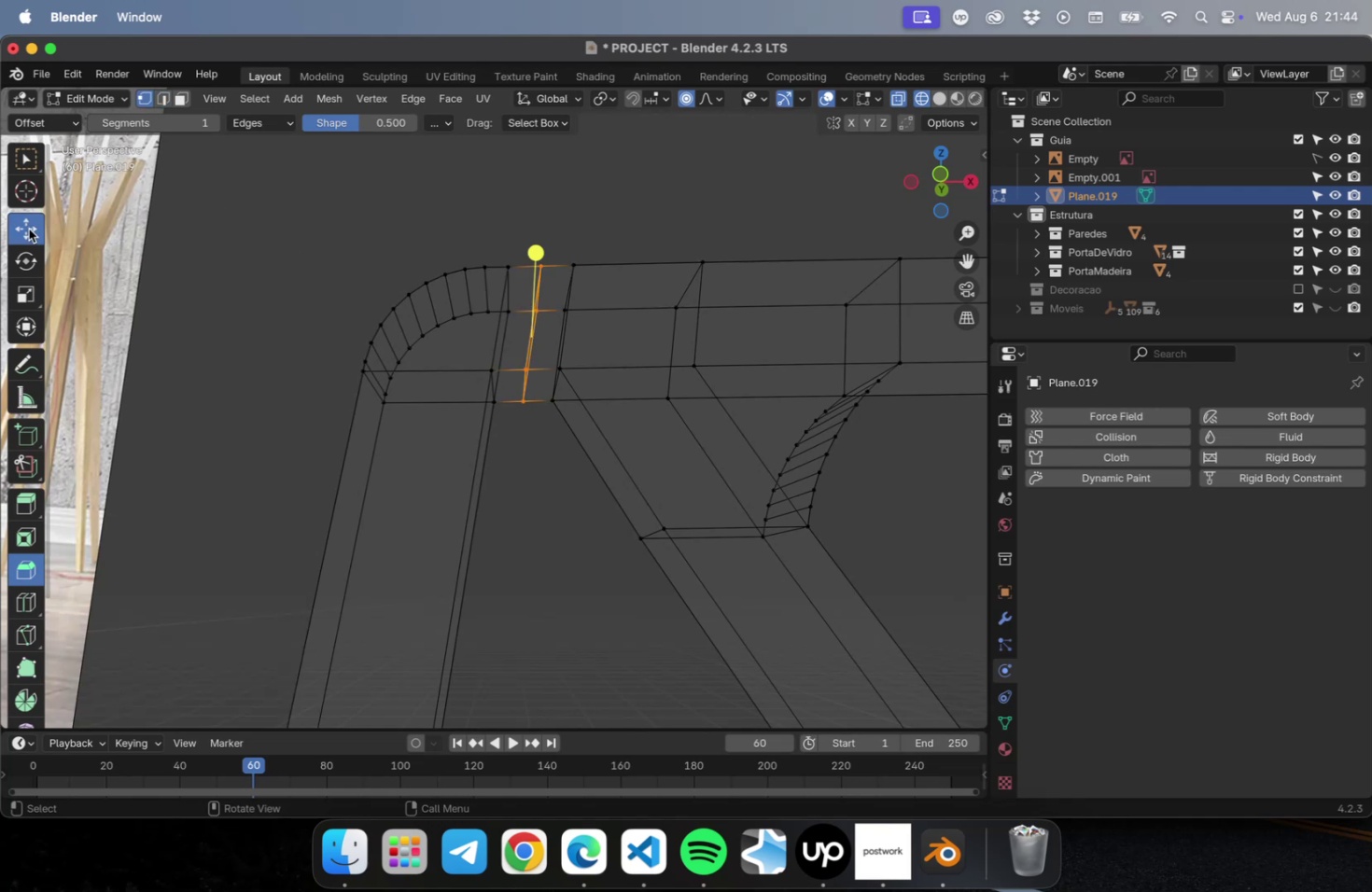 
left_click_drag(start_coordinate=[529, 436], to_coordinate=[517, 332])
 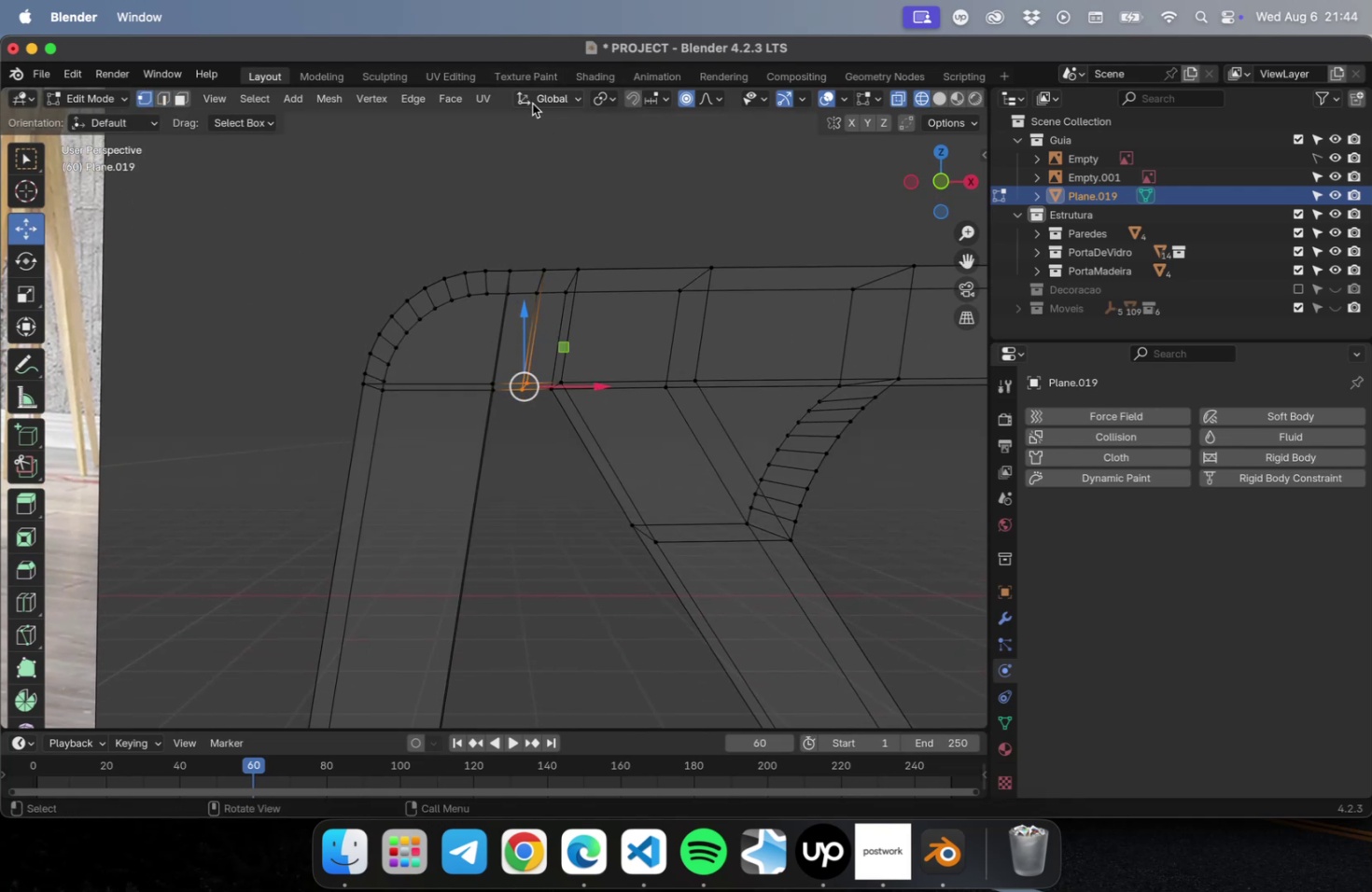 
left_click([557, 171])
 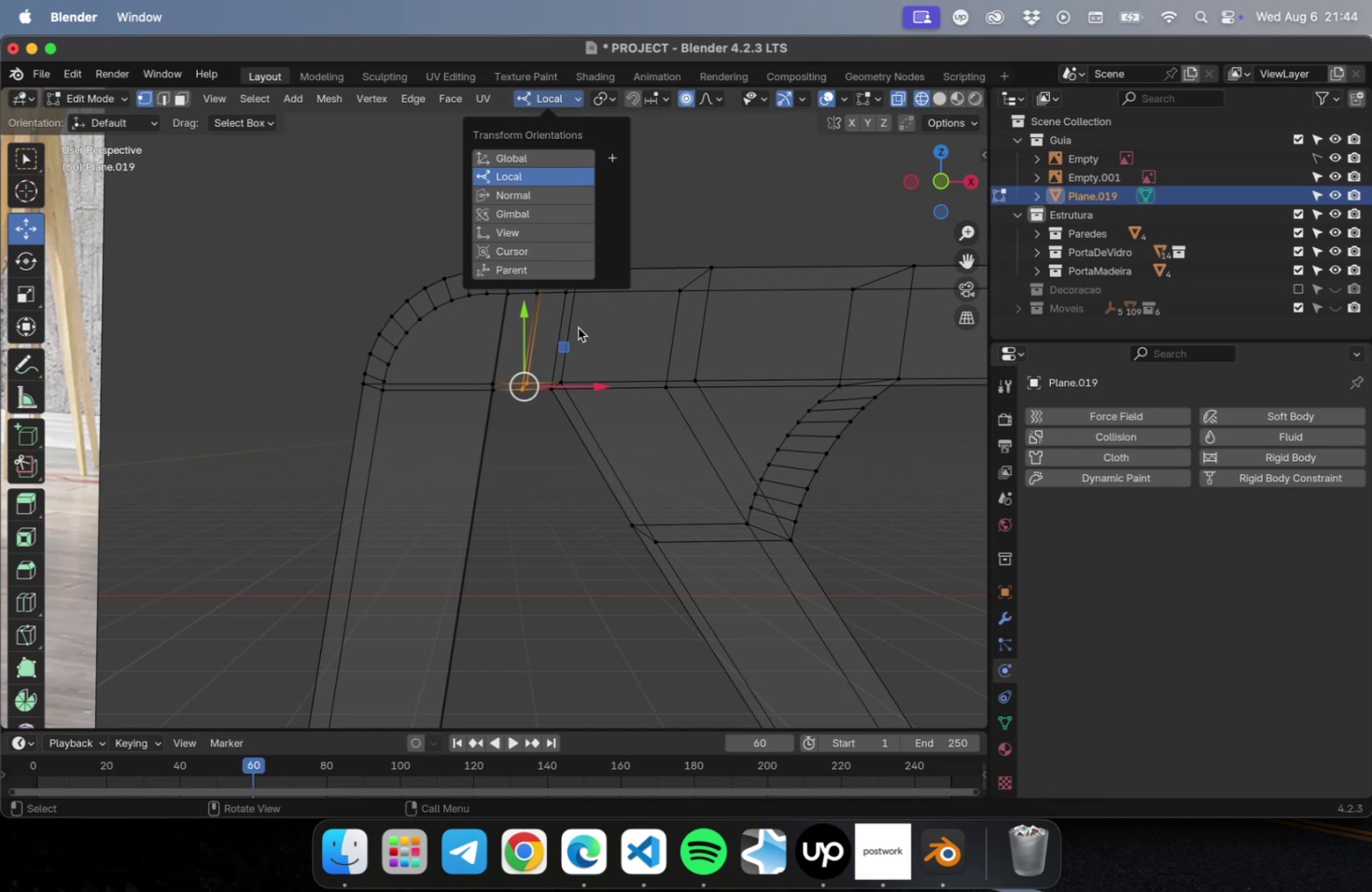 
key(NumLock)
 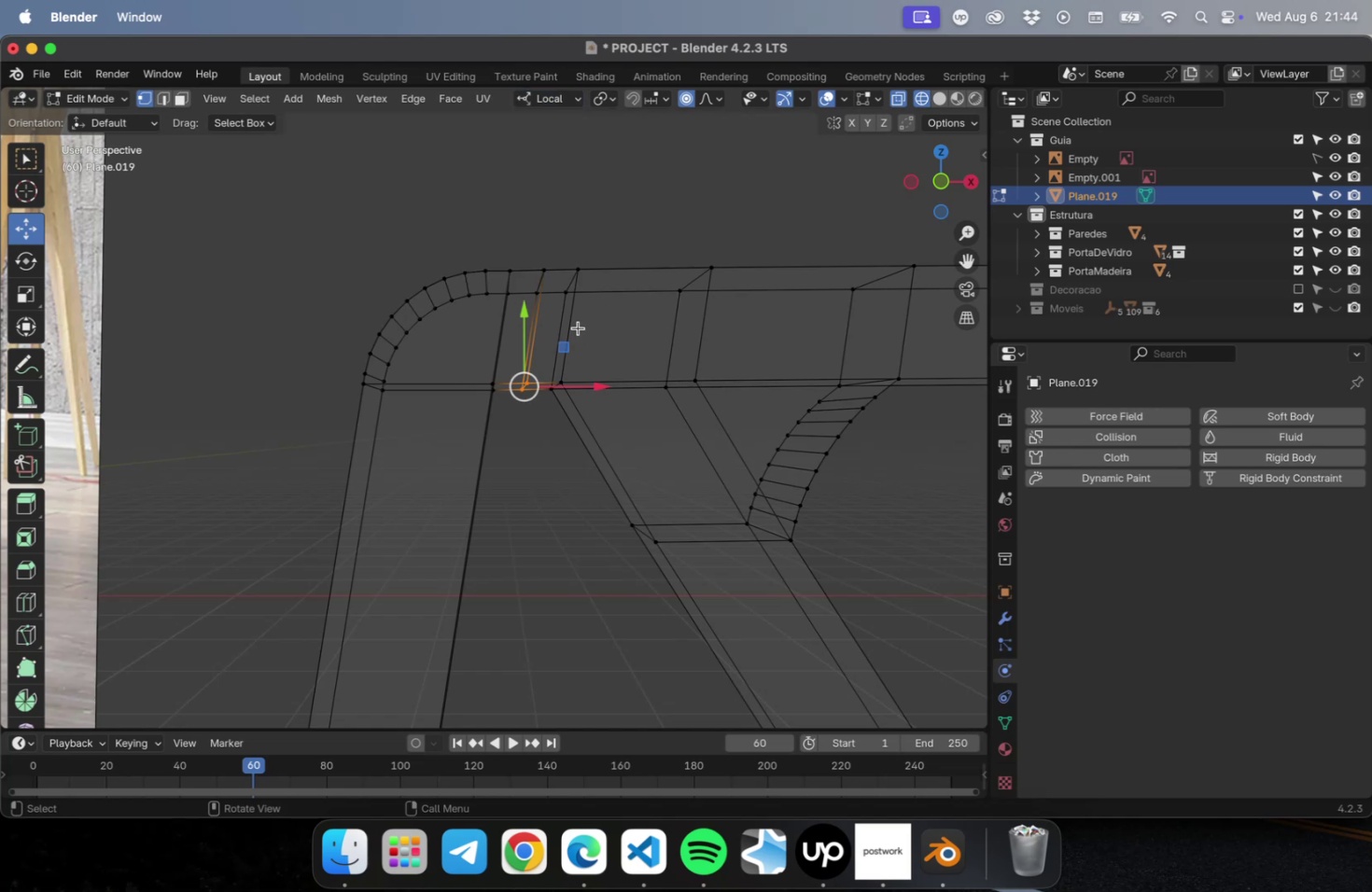 
key(Numpad1)
 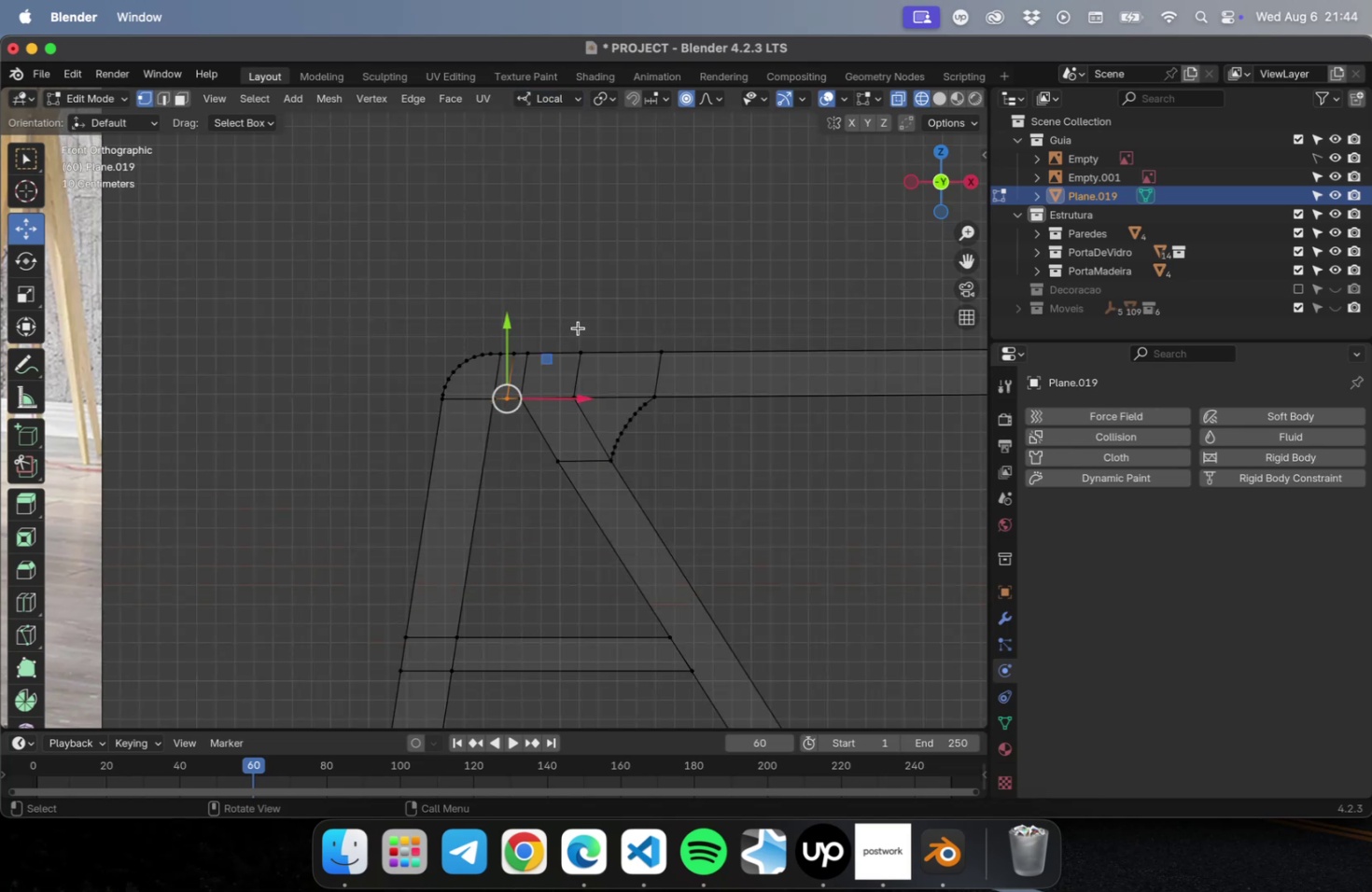 
scroll: coordinate [497, 369], scroll_direction: up, amount: 36.0
 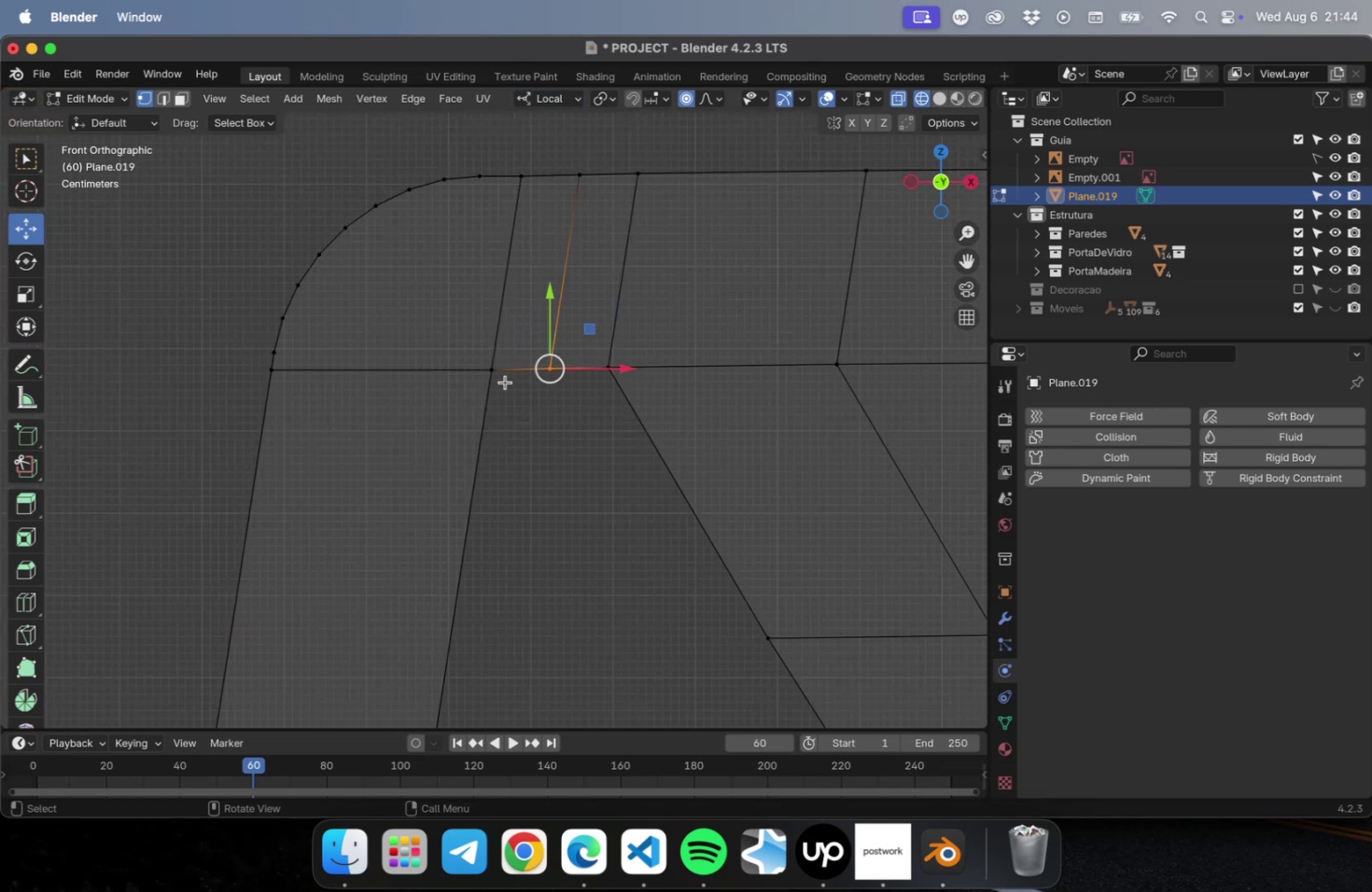 
hold_key(key=ShiftLeft, duration=0.51)
 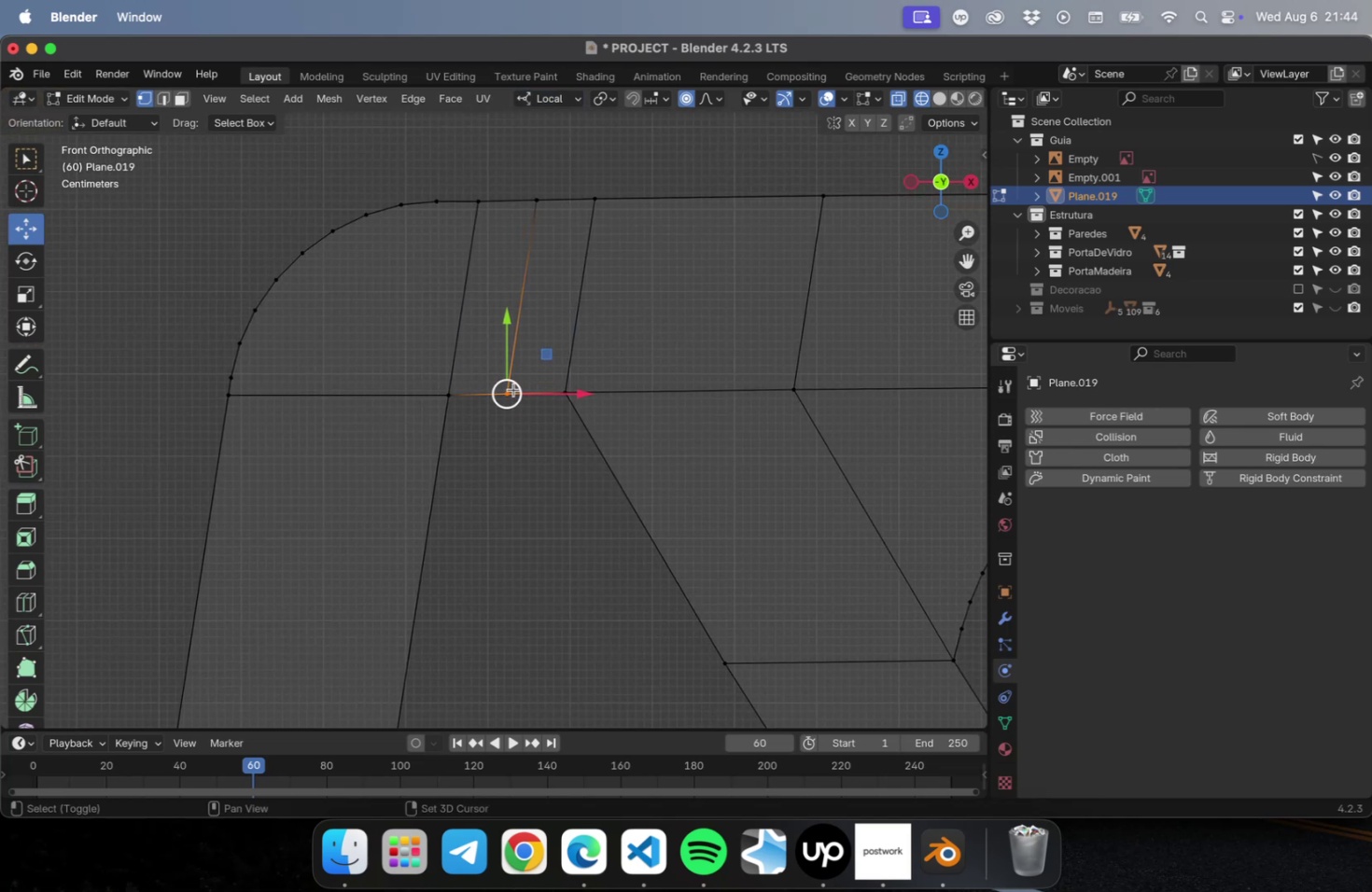 
scroll: coordinate [522, 388], scroll_direction: up, amount: 10.0
 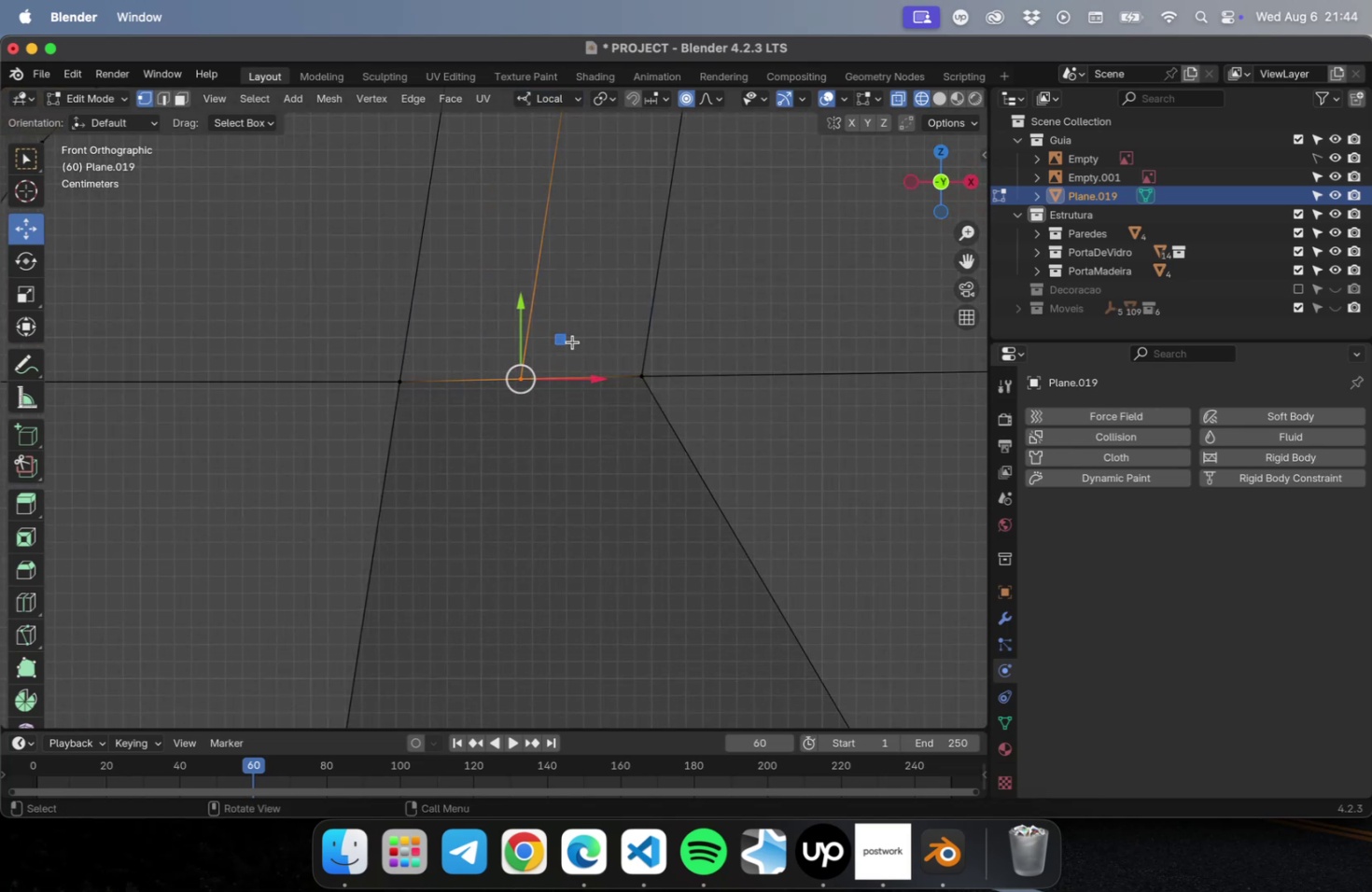 
hold_key(key=ShiftLeft, duration=0.58)
 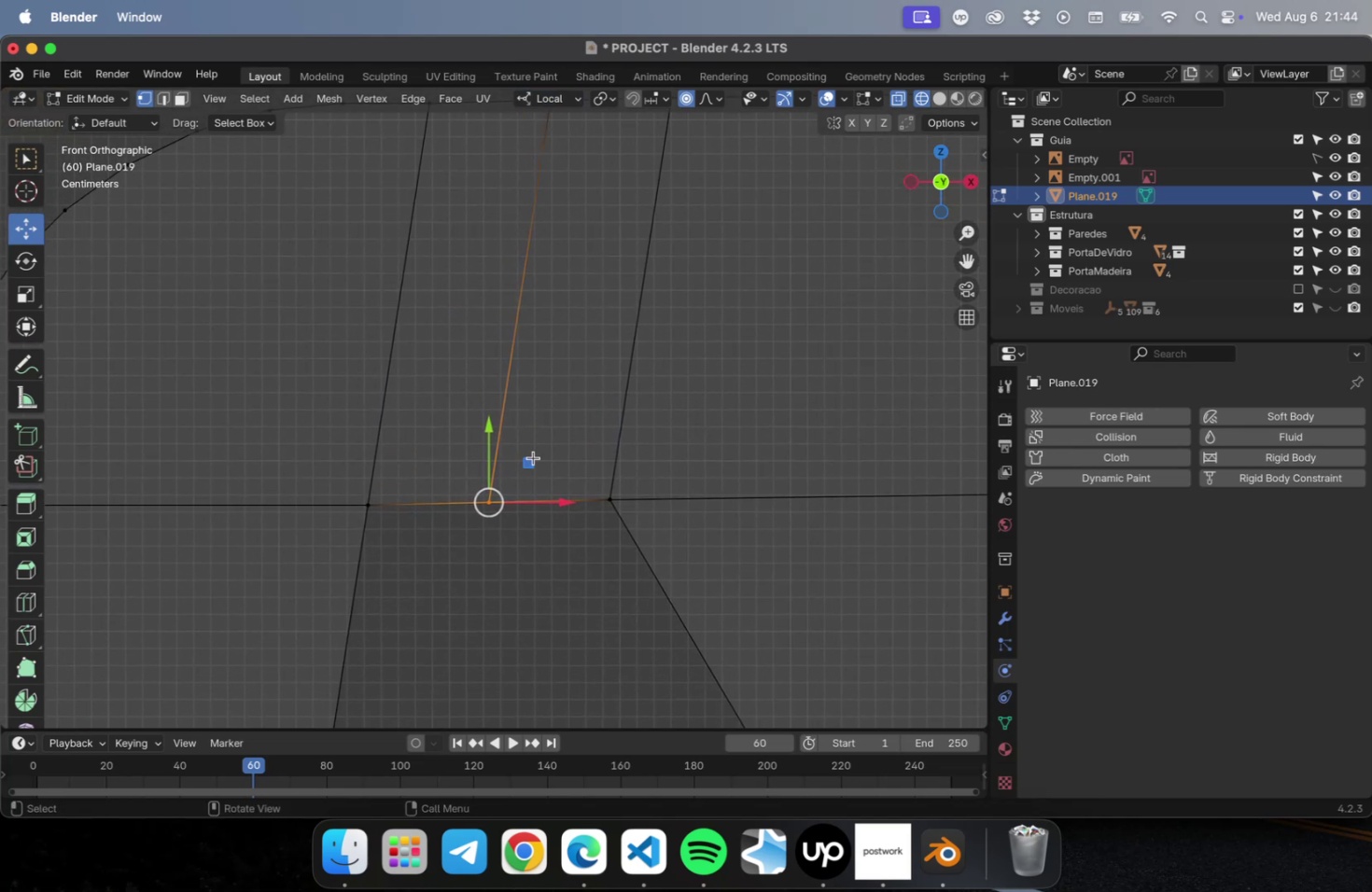 
left_click_drag(start_coordinate=[531, 460], to_coordinate=[560, 262])
 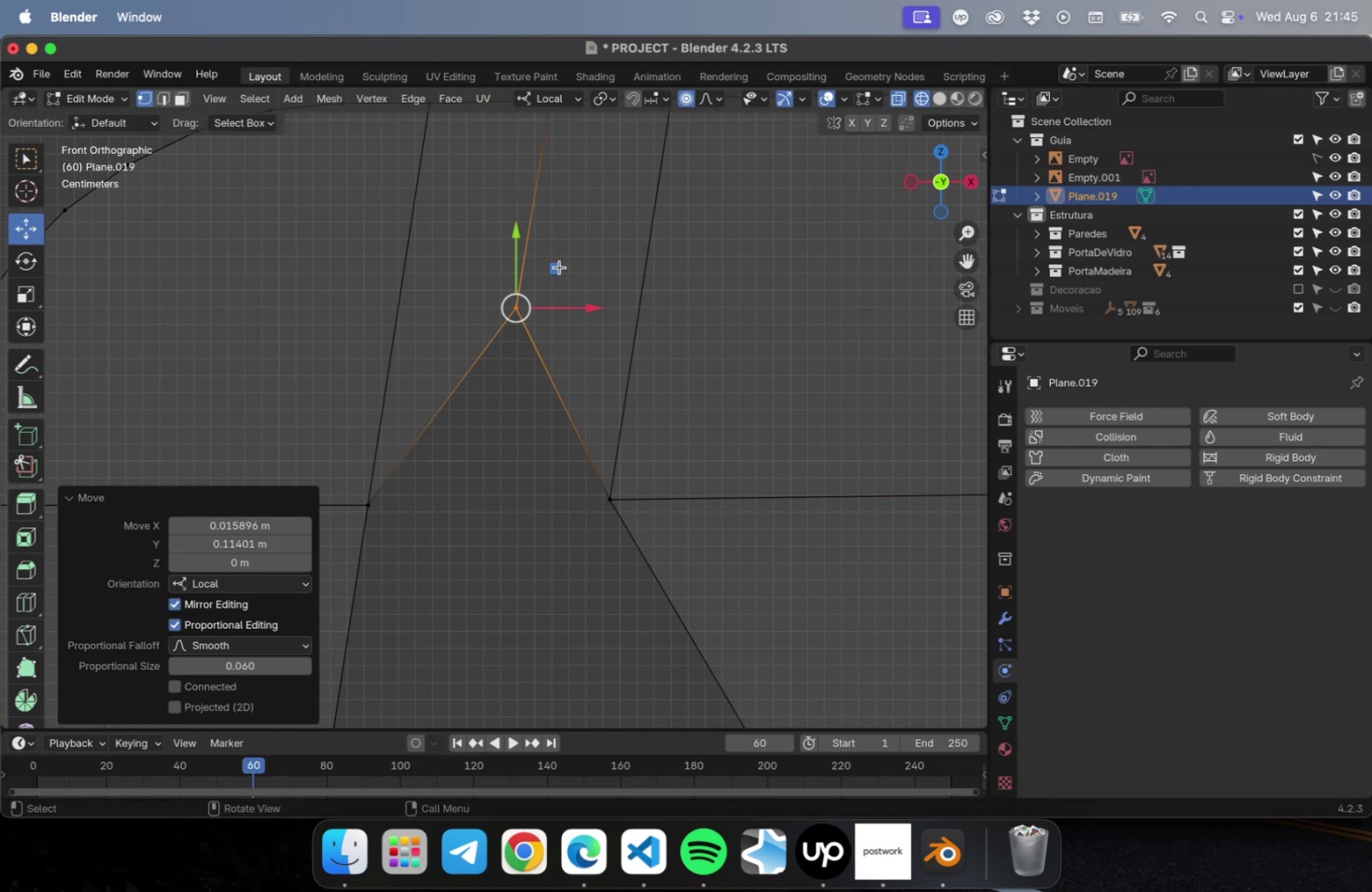 
scroll: coordinate [549, 356], scroll_direction: down, amount: 15.0
 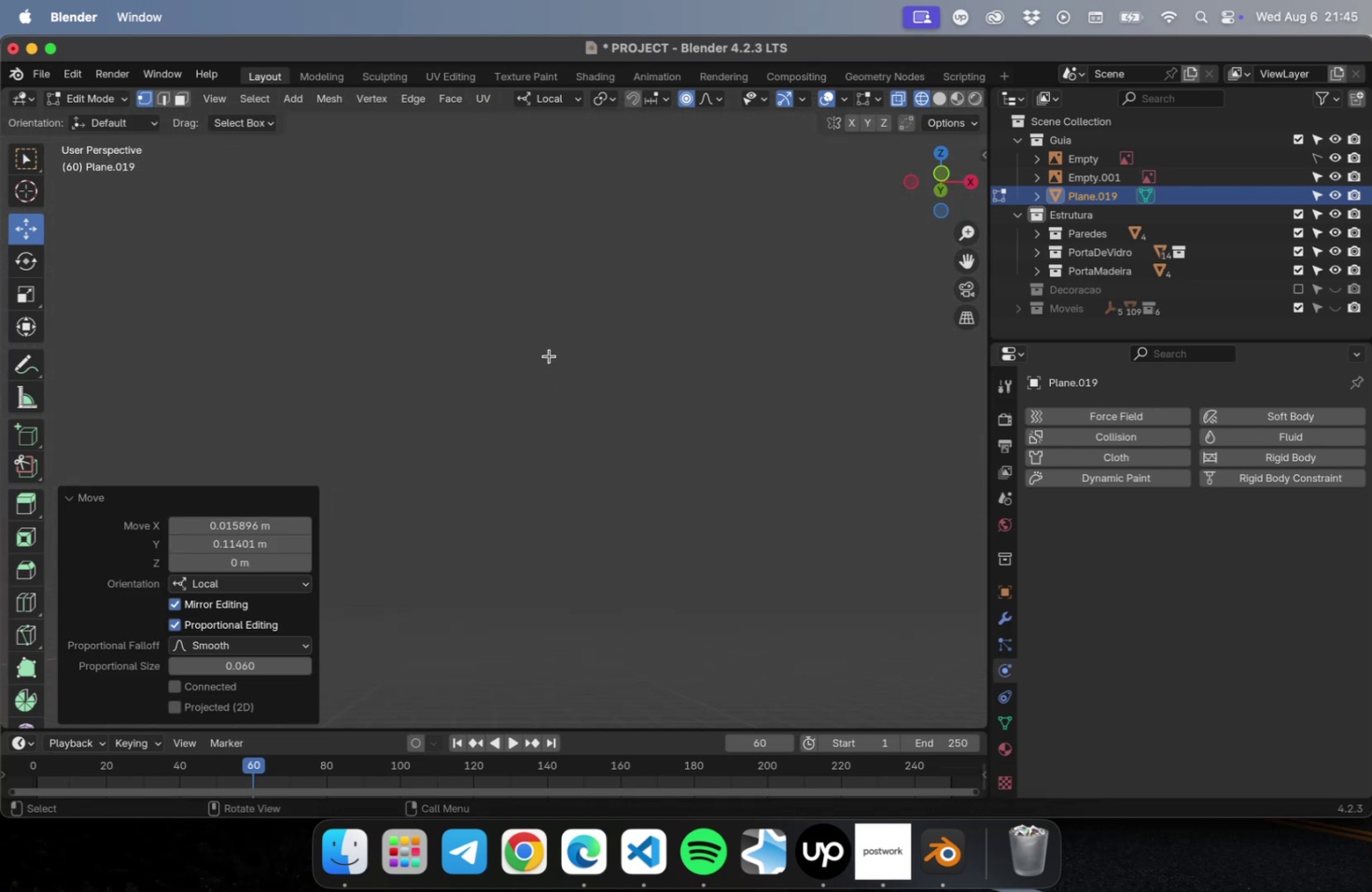 
key(NumLock)
 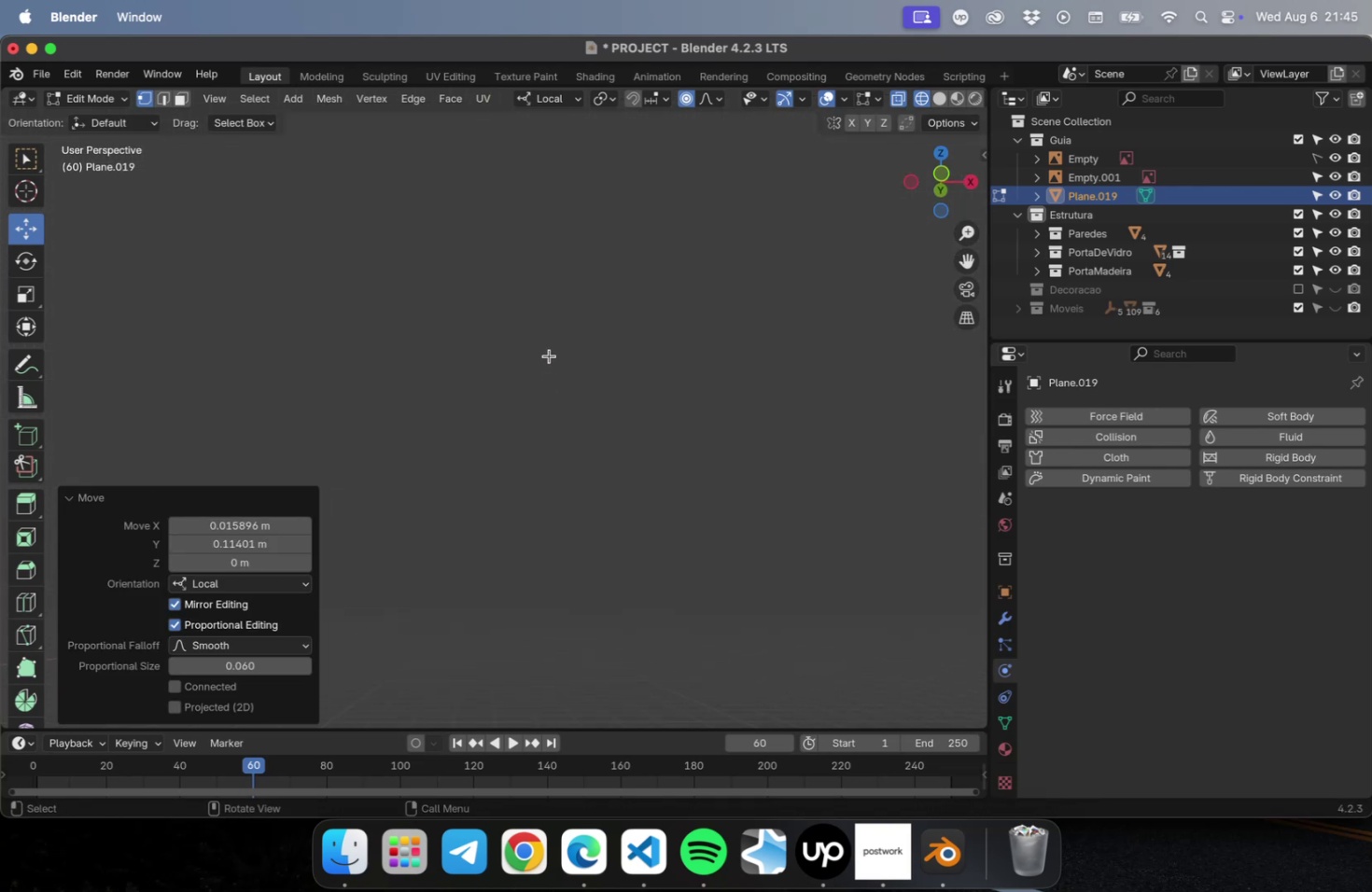 
key(NumpadDecimal)
 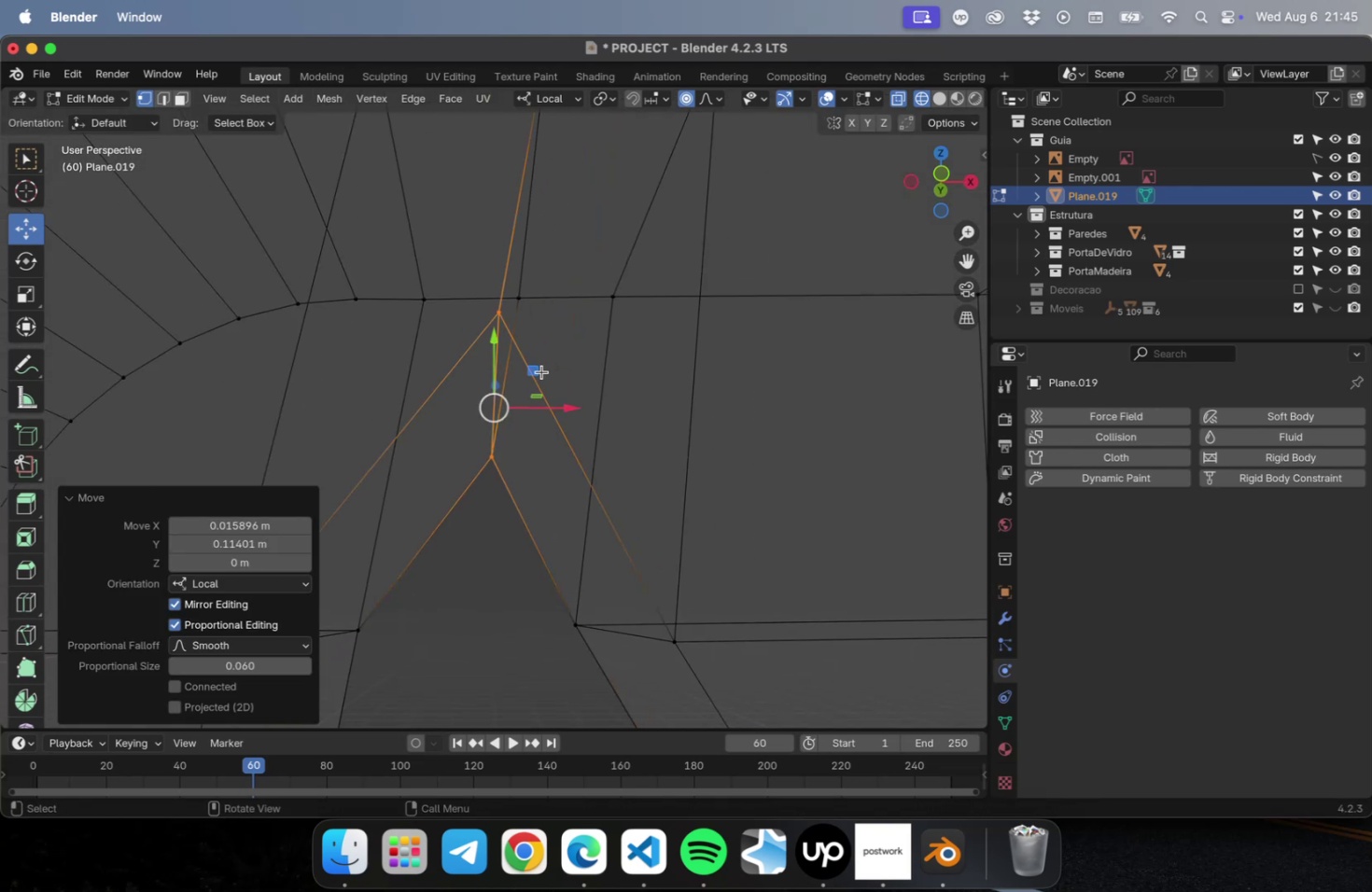 
scroll: coordinate [539, 377], scroll_direction: down, amount: 9.0
 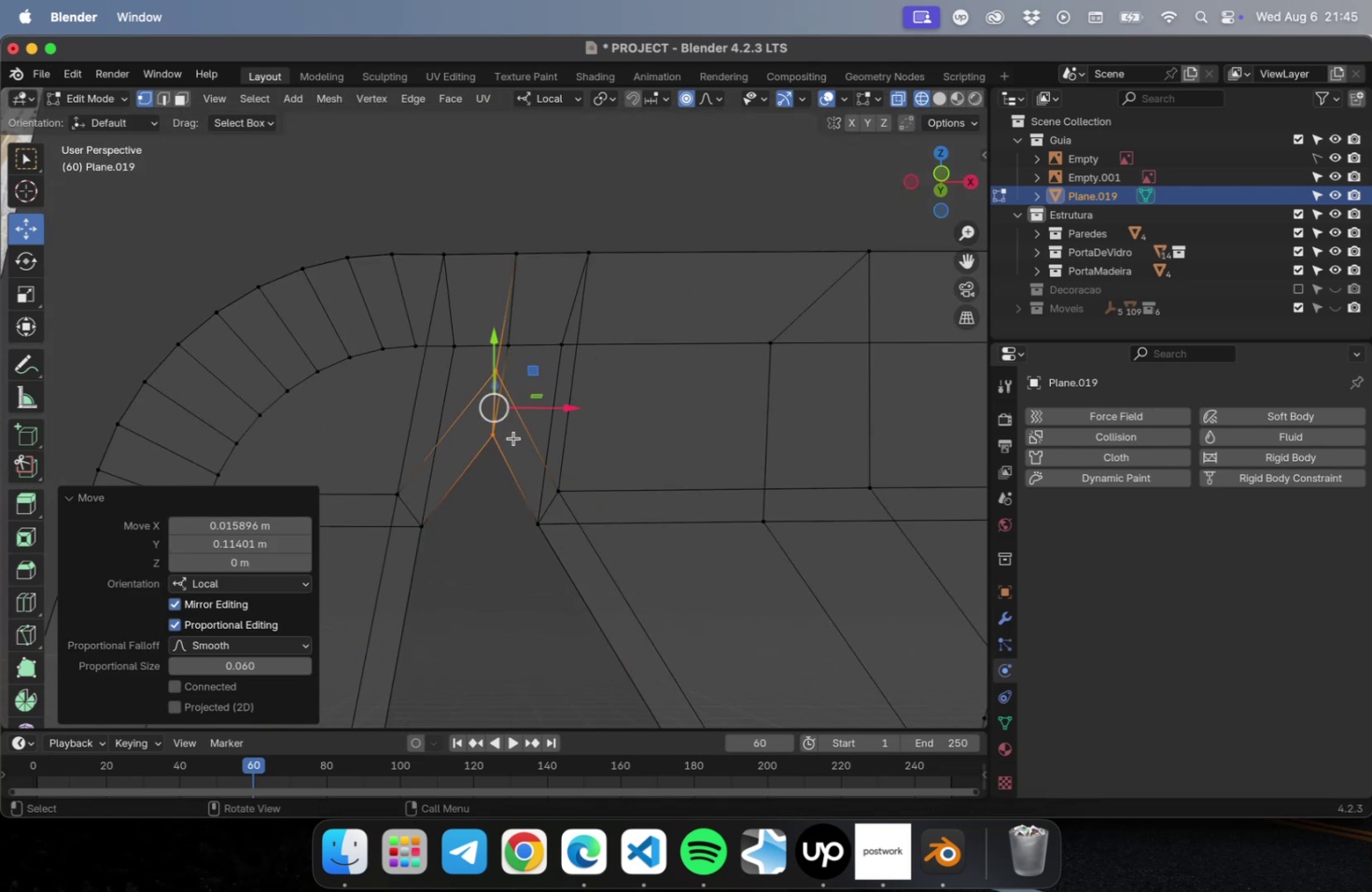 
key(2)
 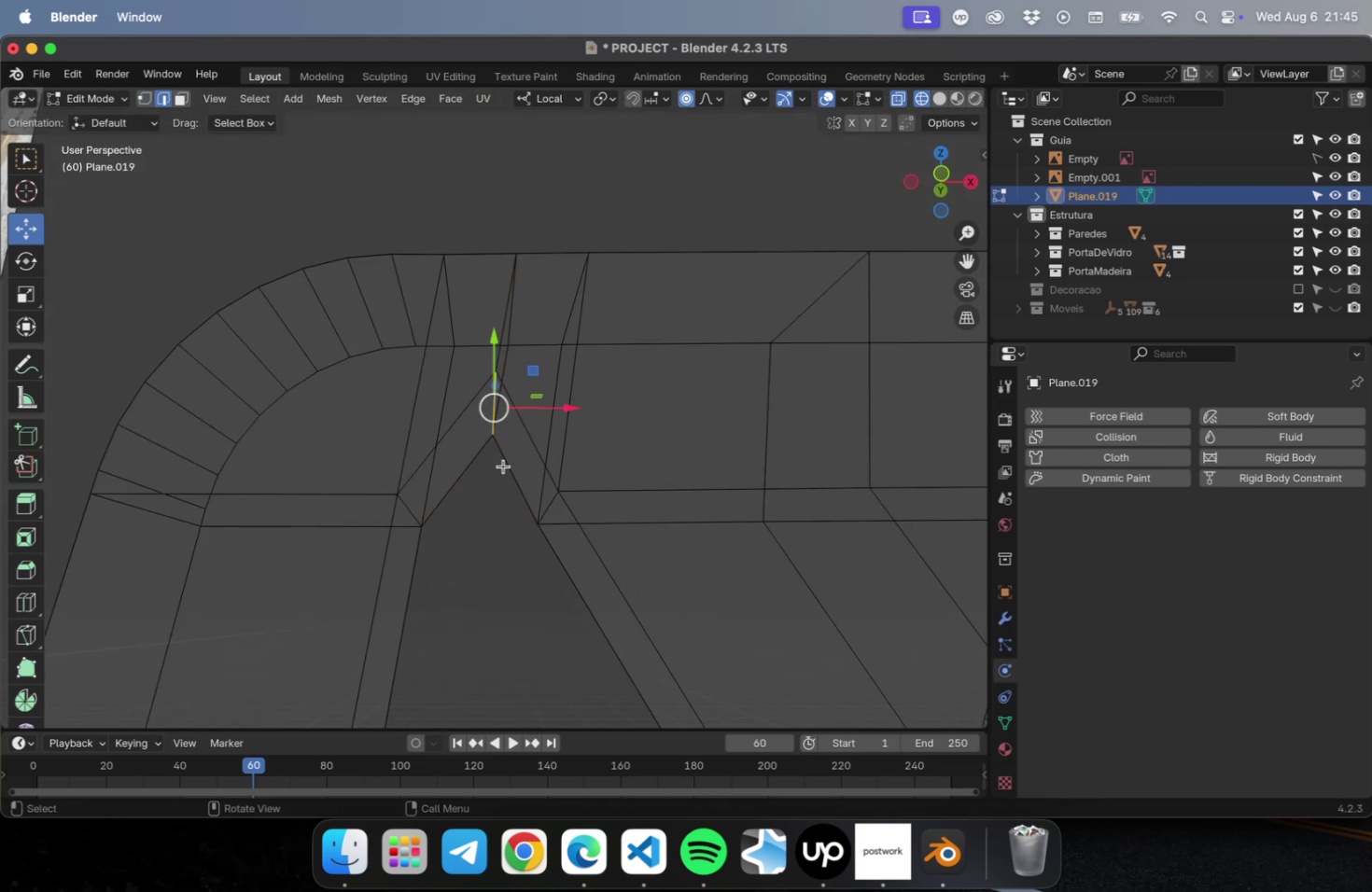 
scroll: coordinate [499, 478], scroll_direction: down, amount: 2.0
 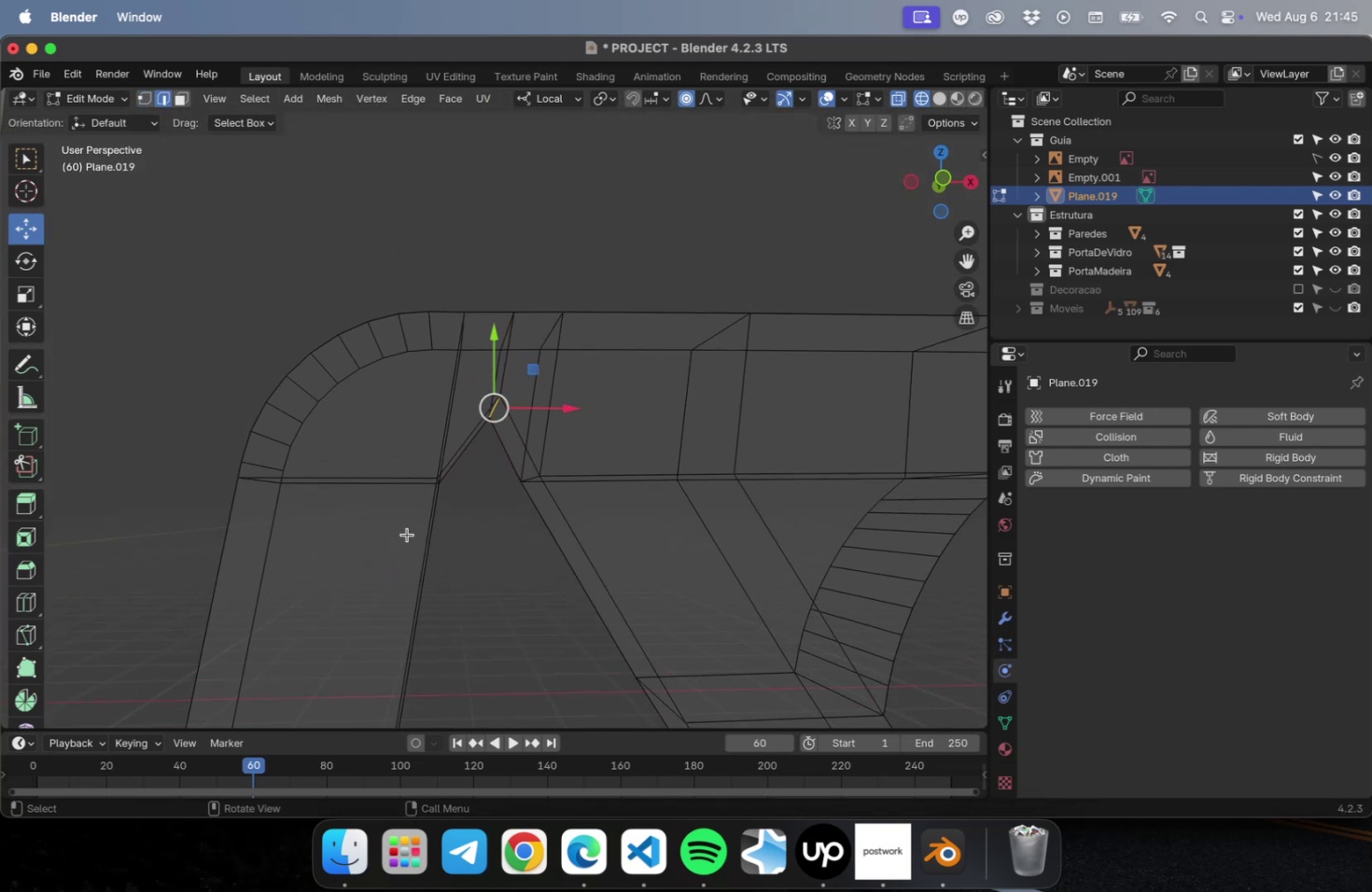 
key(B)
 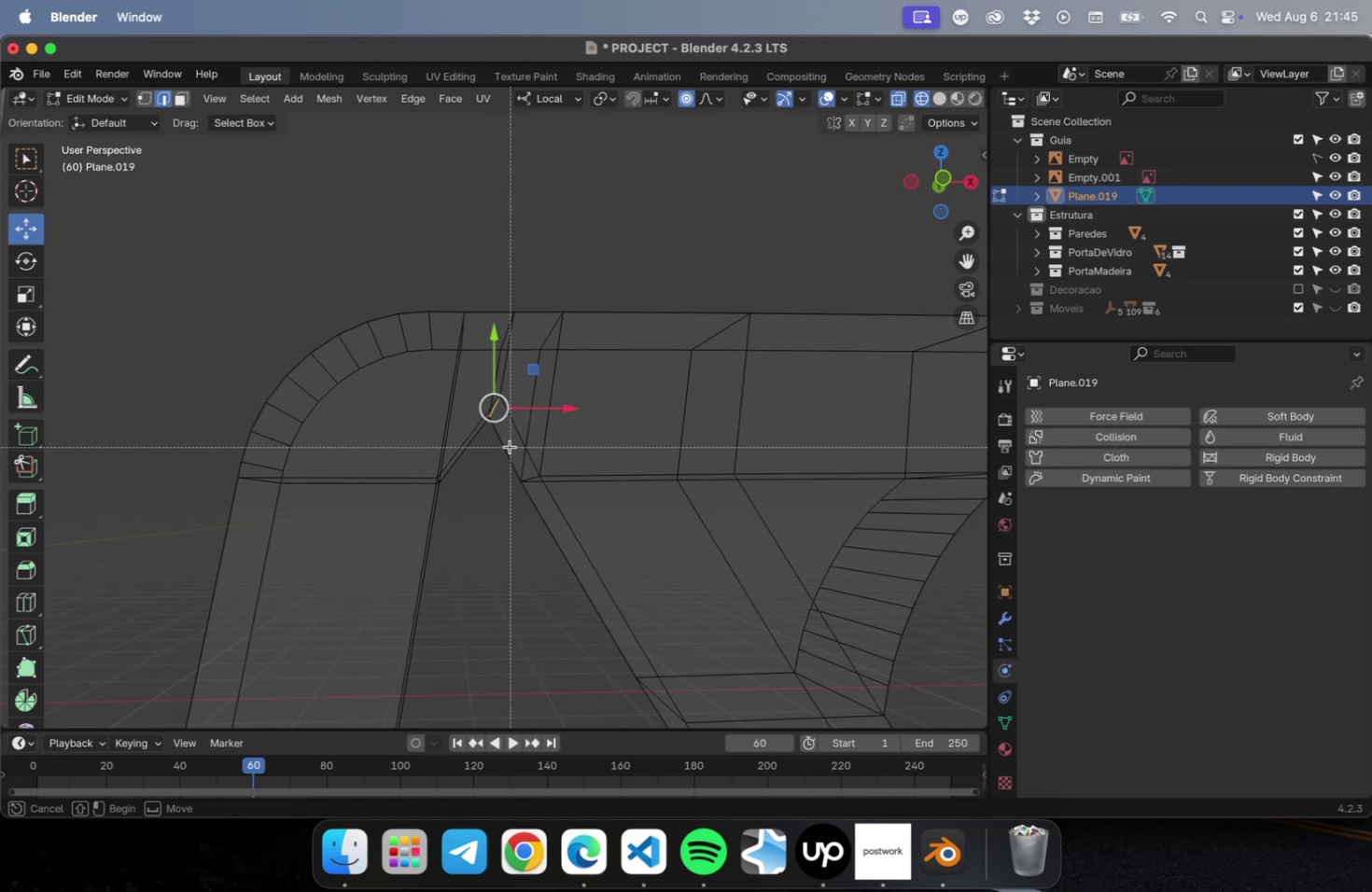 
key(Escape)
 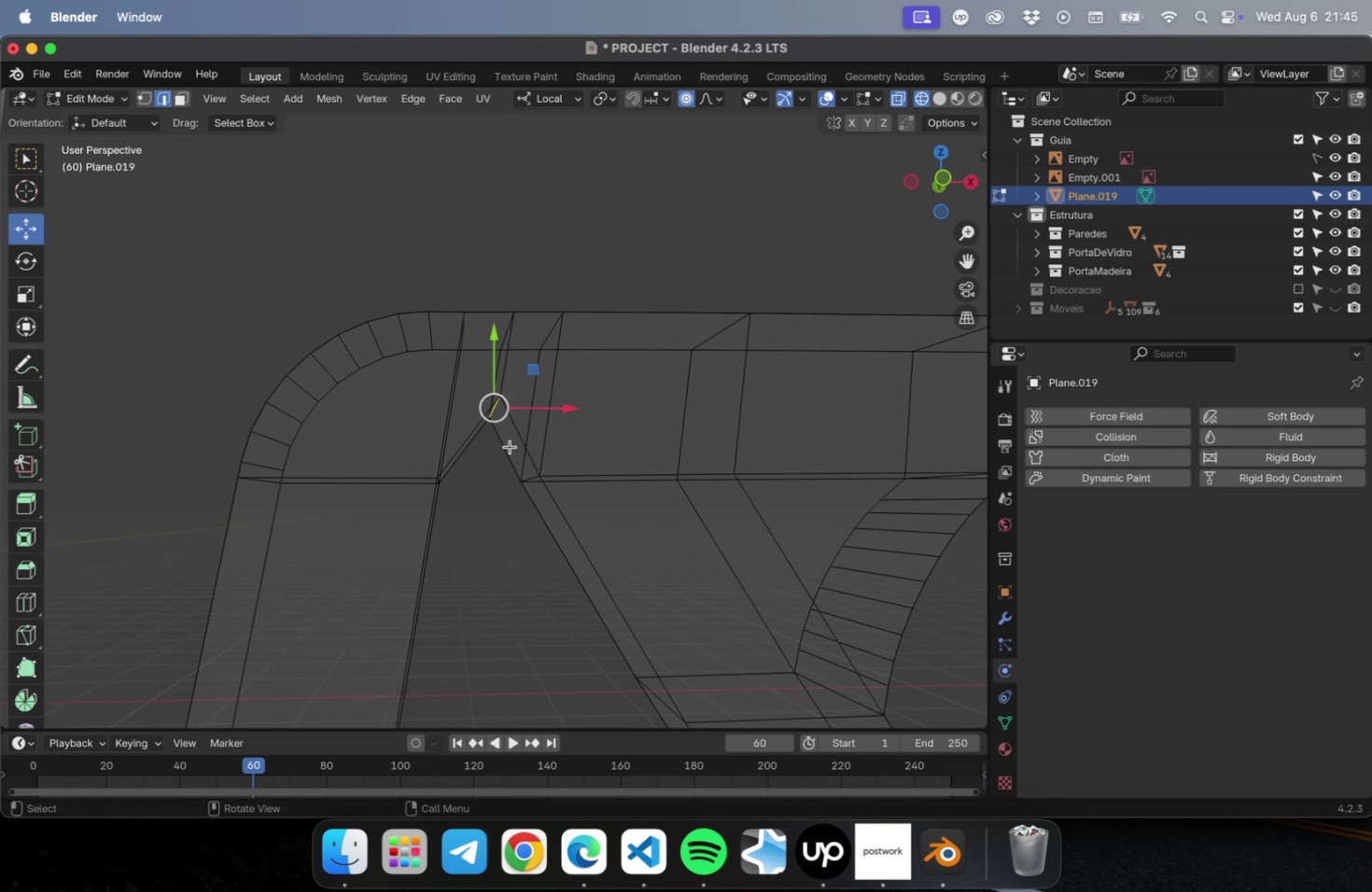 
key(Meta+B)
 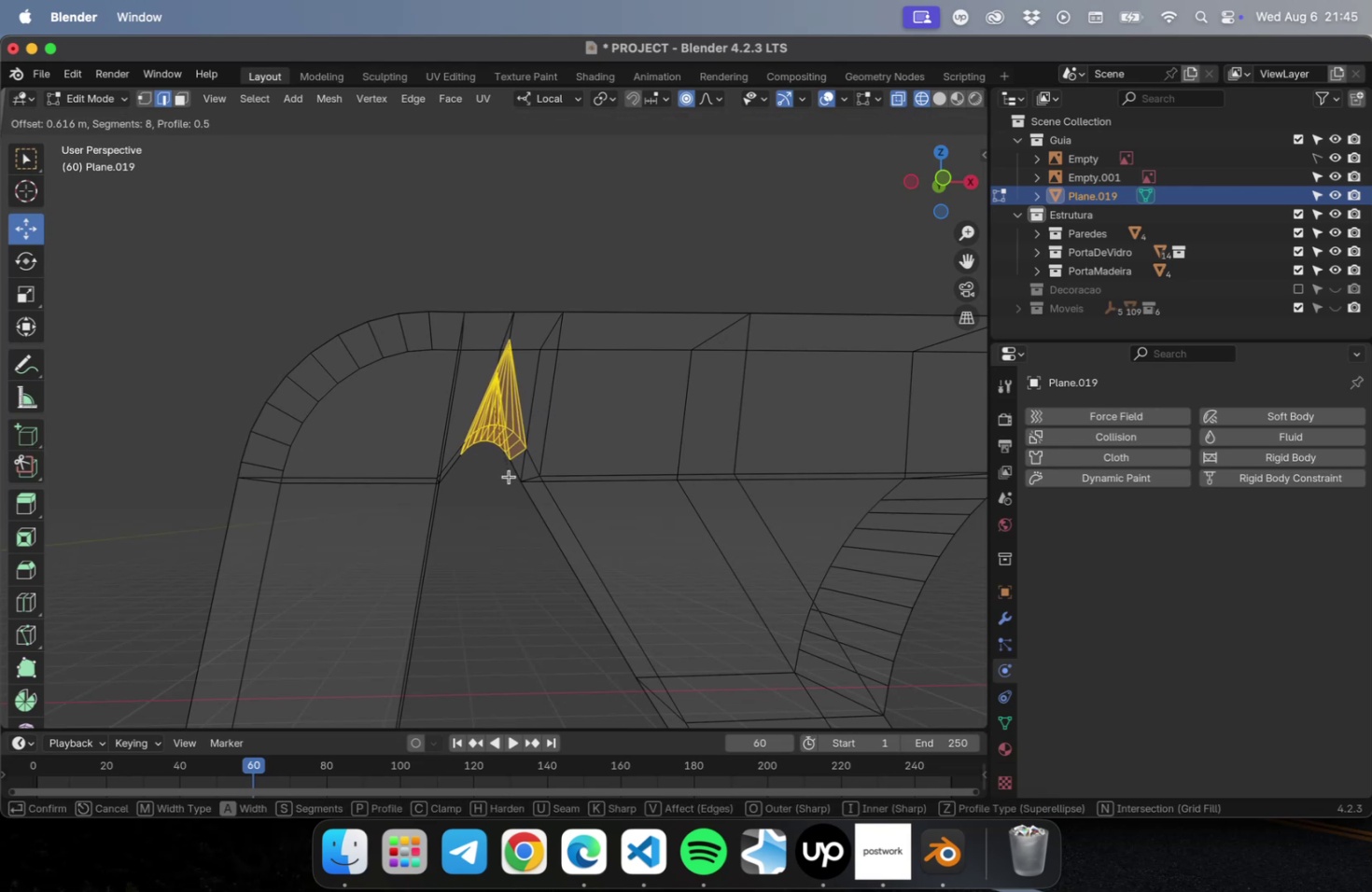 
key(Escape)
 